 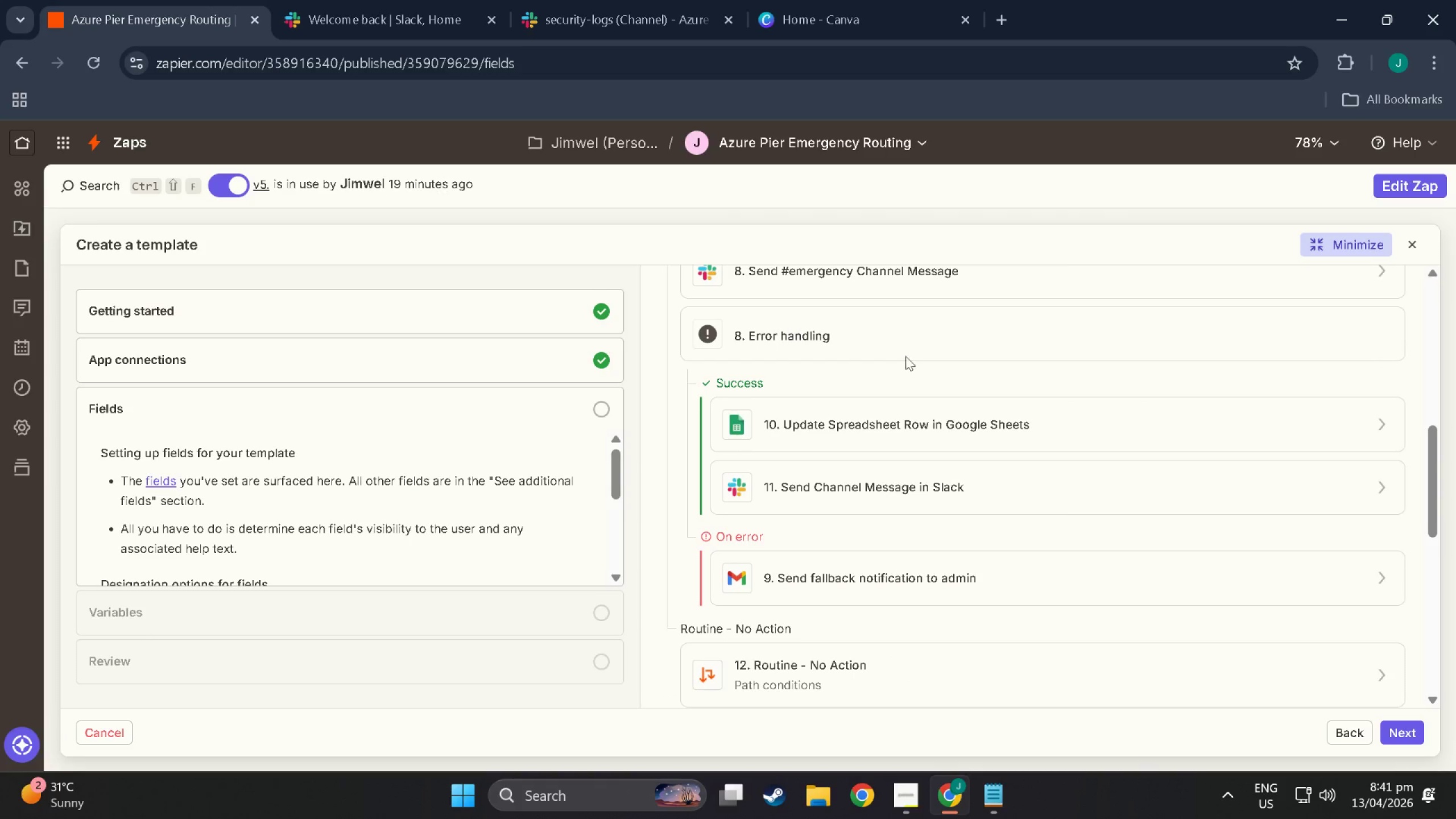 
scroll: coordinate [1014, 402], scroll_direction: up, amount: 1.0
 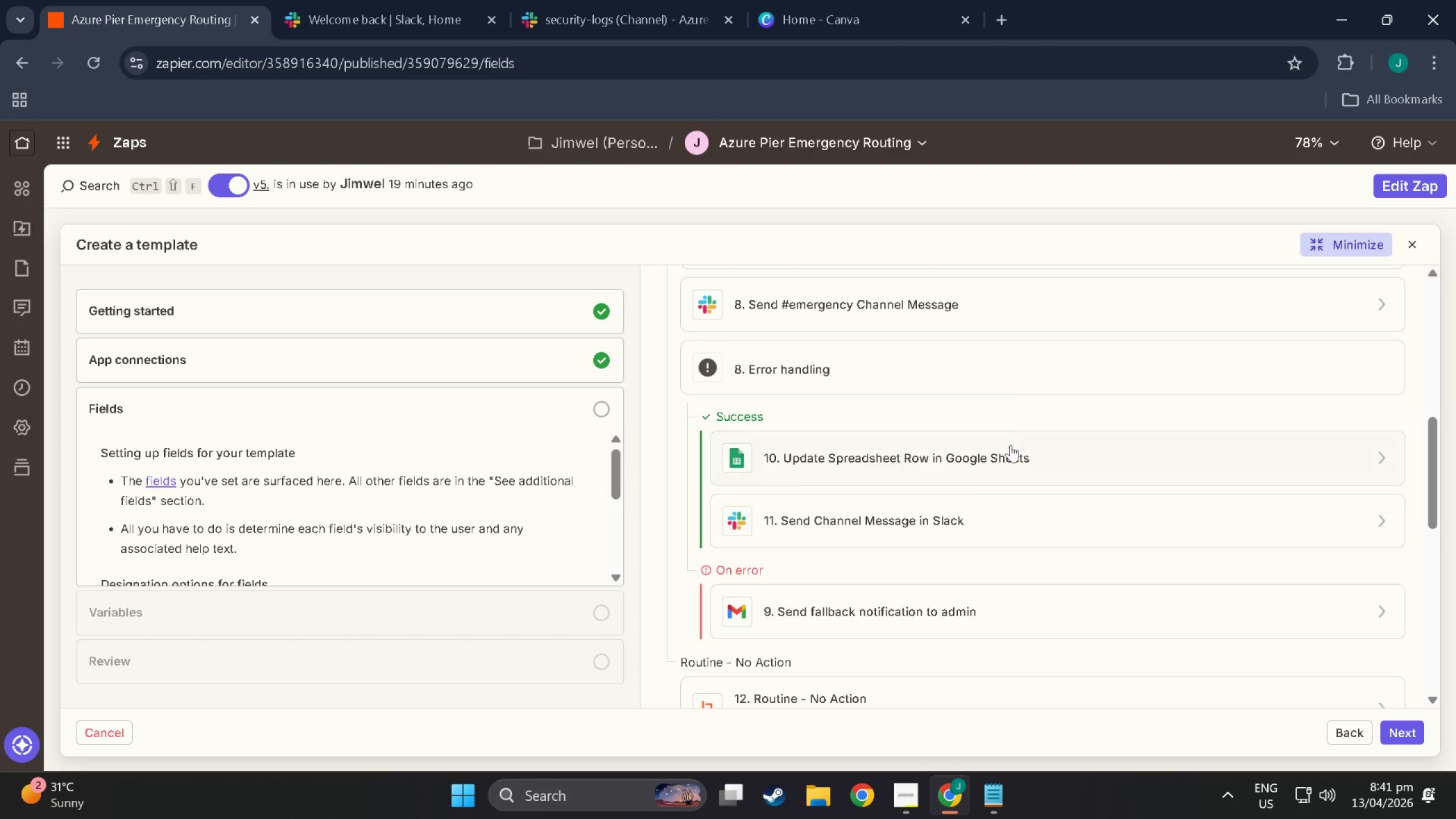 
scroll: coordinate [1011, 446], scroll_direction: down, amount: 2.0
 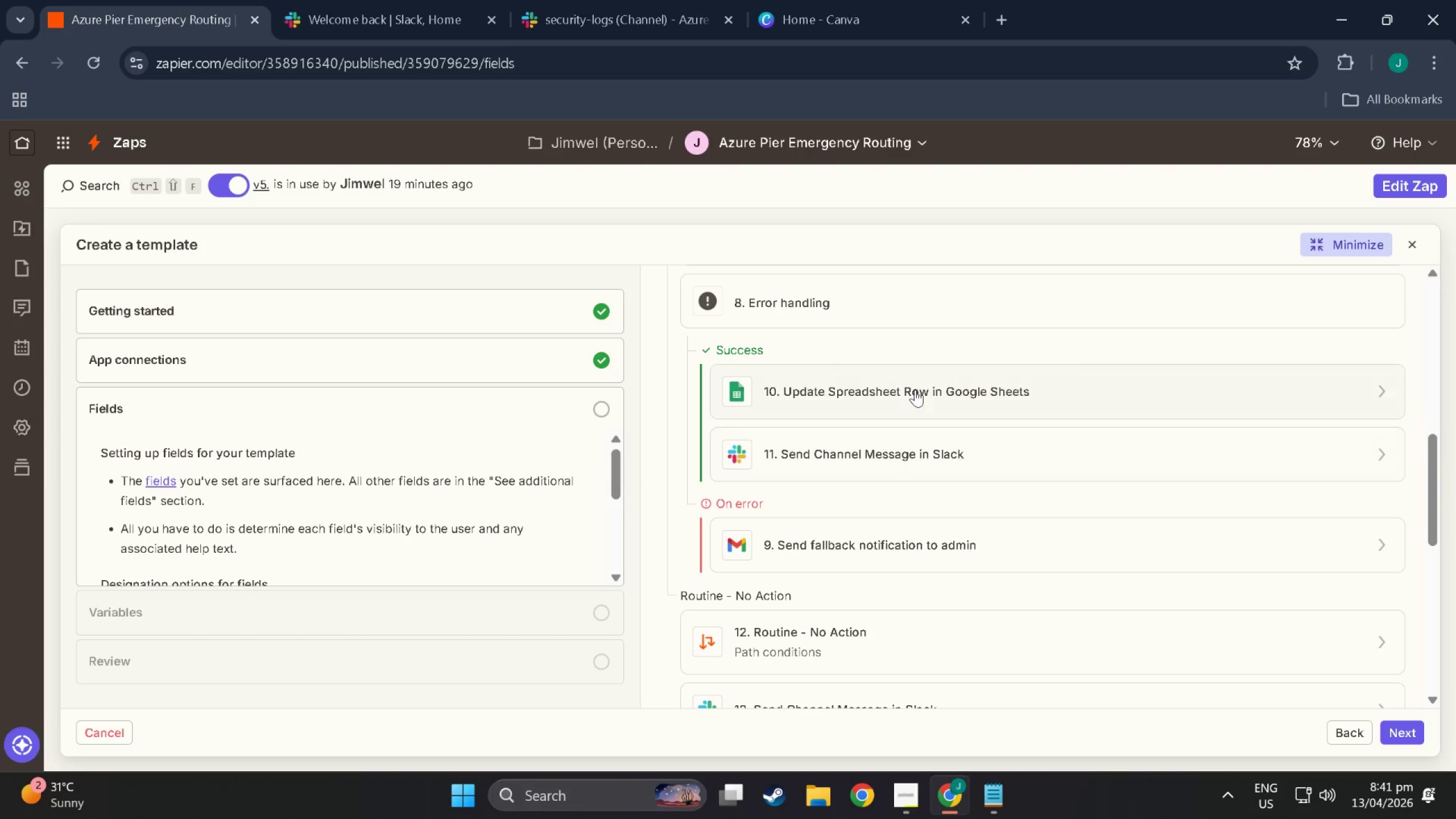 
scroll: coordinate [1037, 423], scroll_direction: up, amount: 2.0
 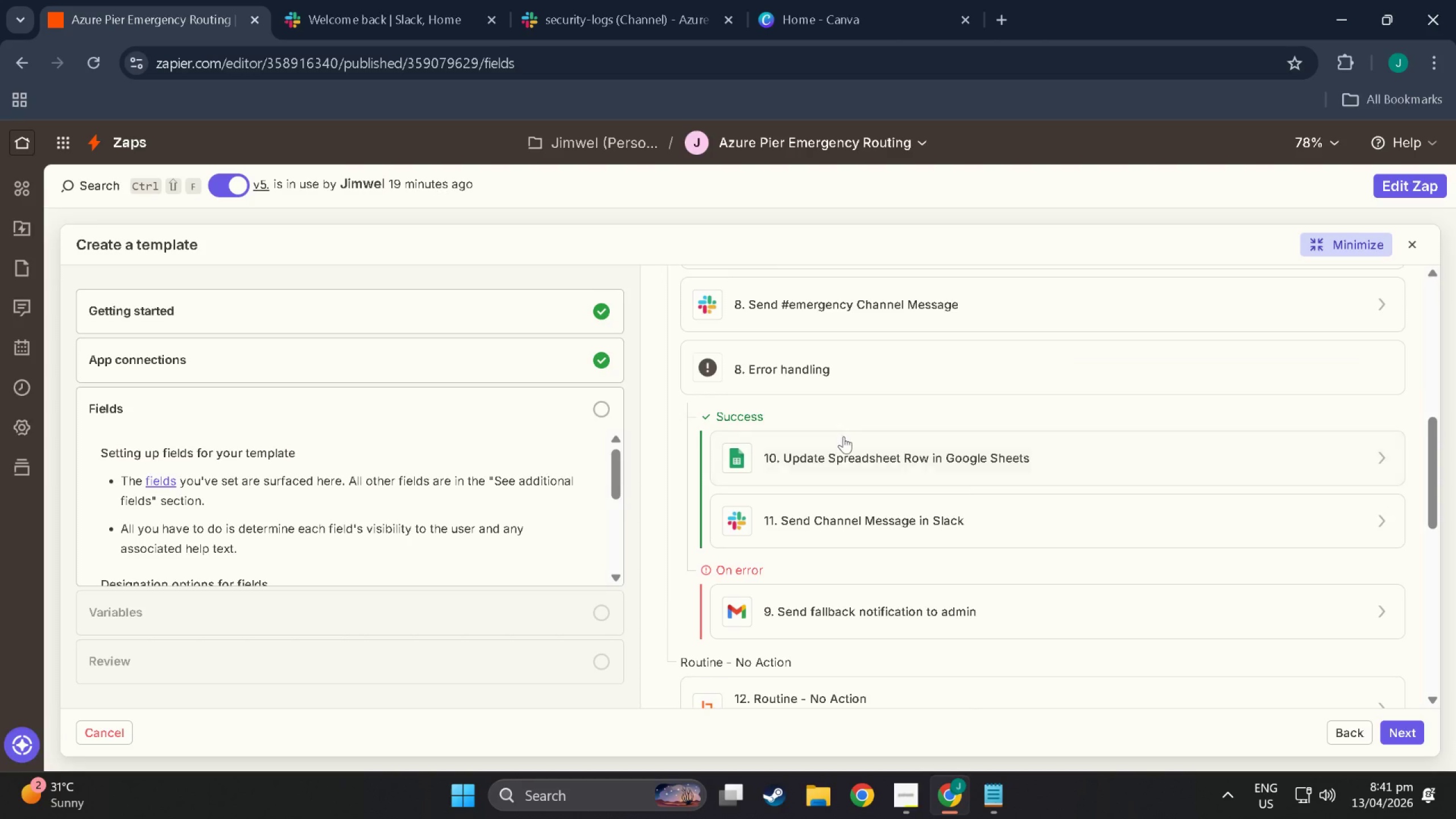 
scroll: coordinate [866, 499], scroll_direction: down, amount: 2.0
 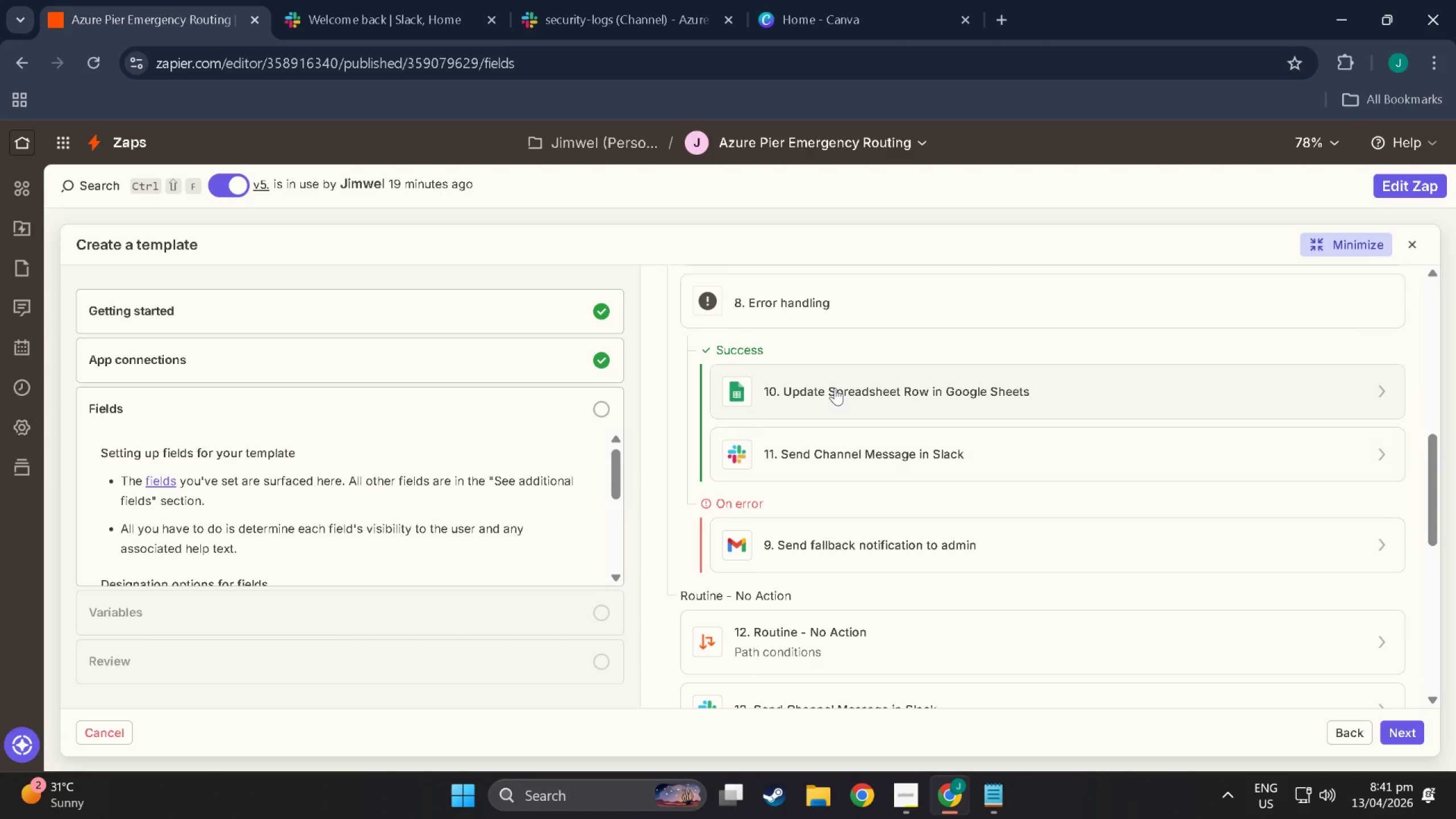 
left_click([835, 388])
 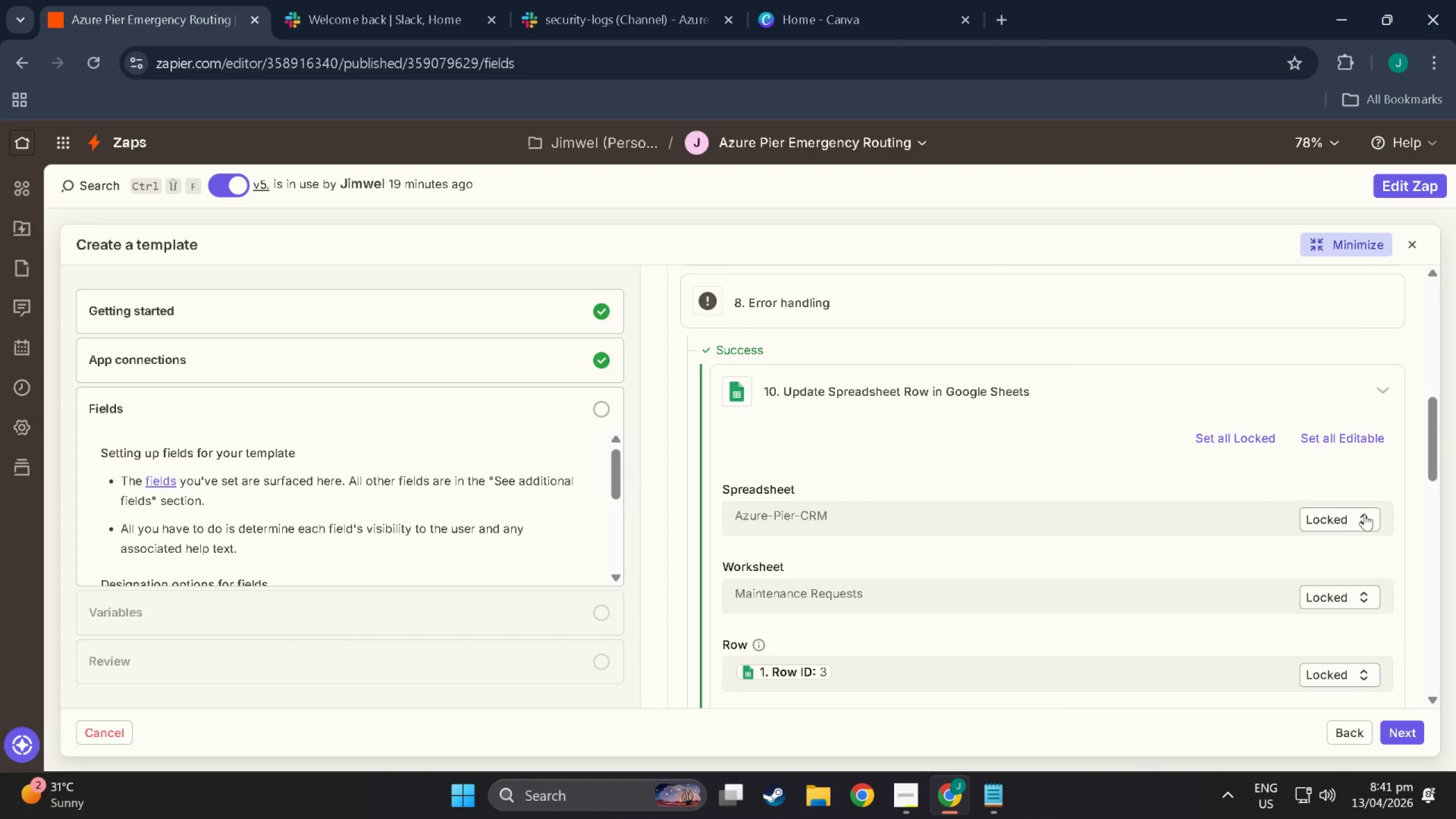 
left_click([1364, 514])
 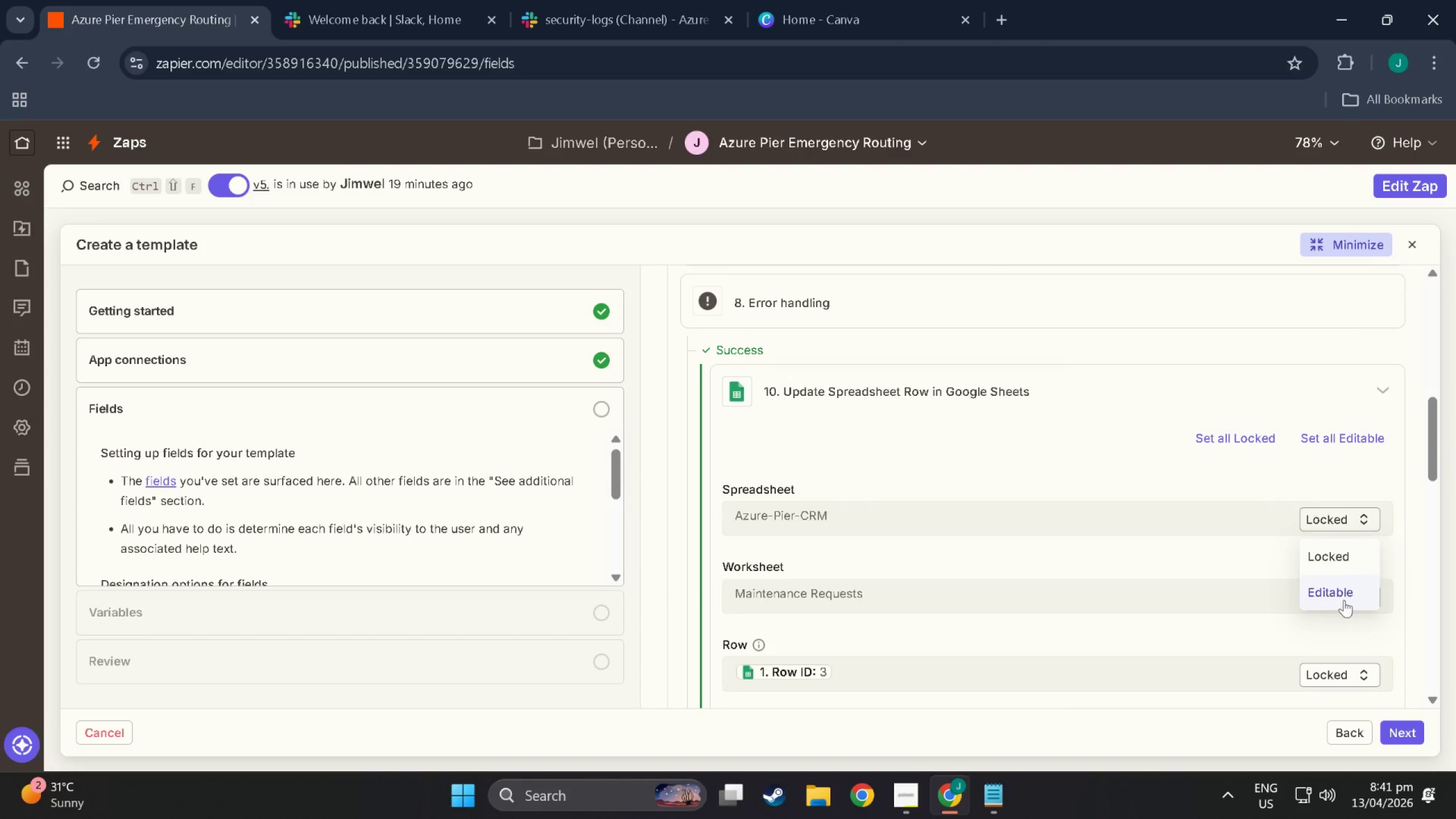 
left_click([1344, 600])
 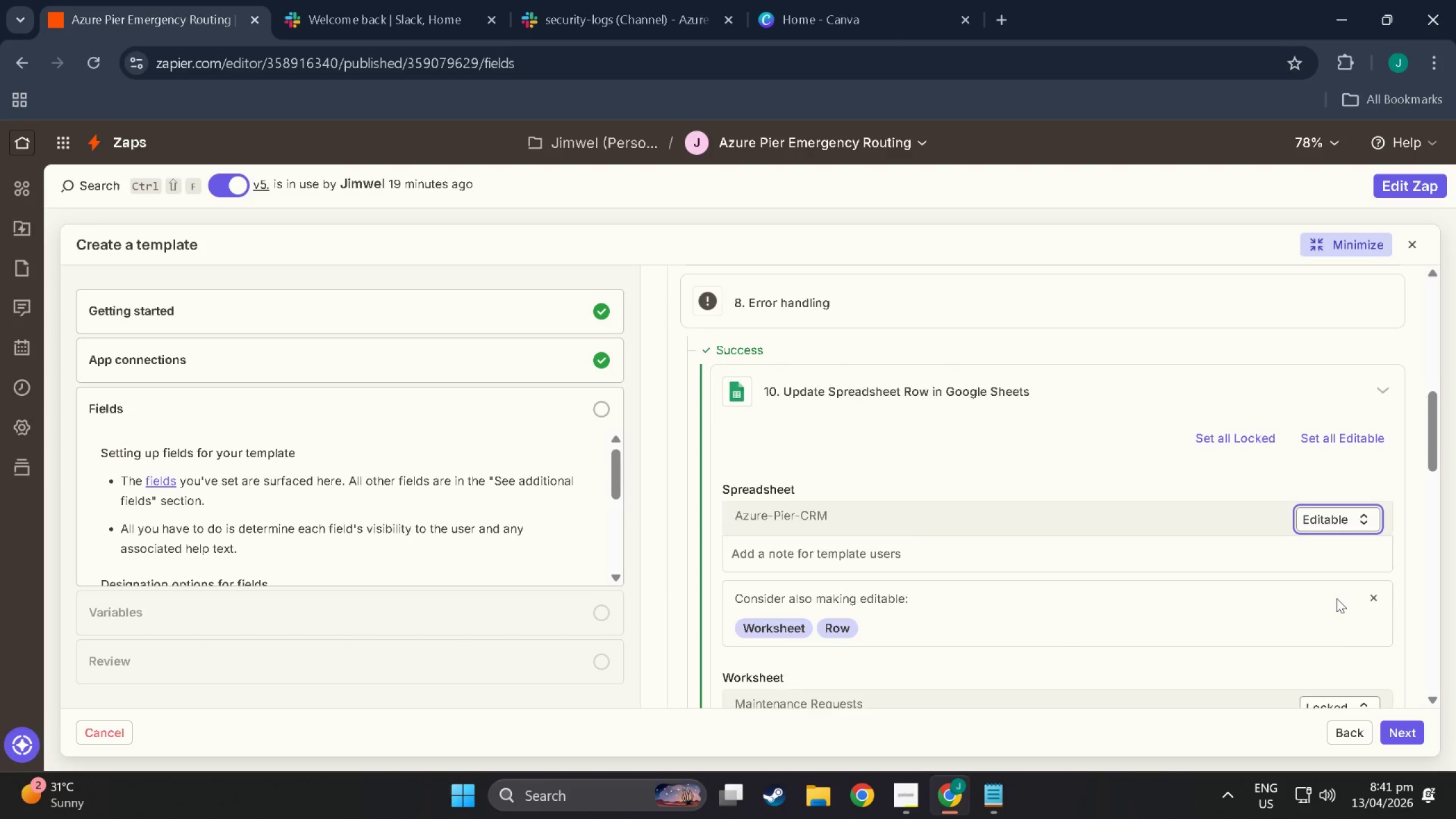 
scroll: coordinate [984, 474], scroll_direction: down, amount: 4.0
 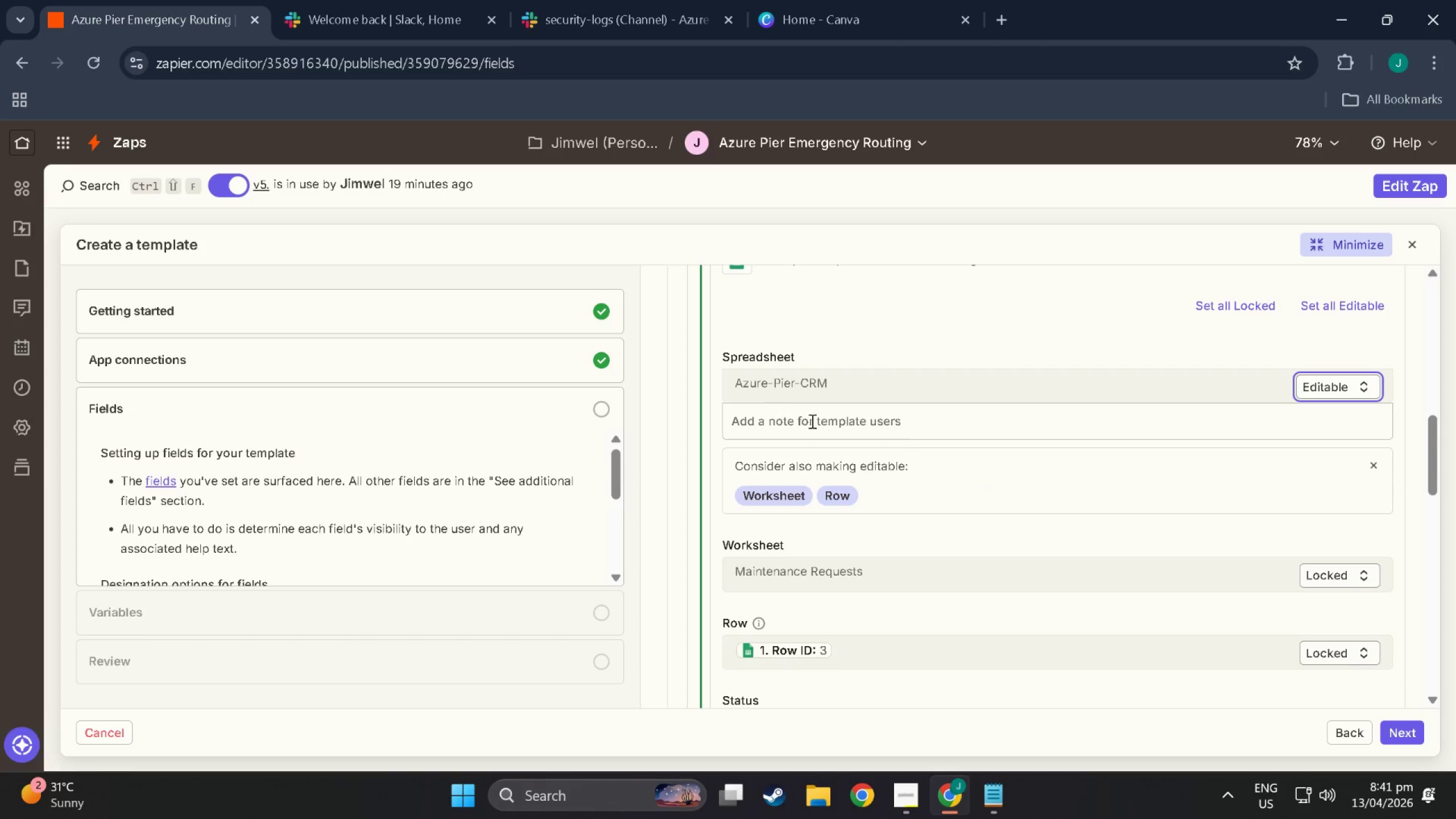 
scroll: coordinate [829, 441], scroll_direction: up, amount: 4.0
 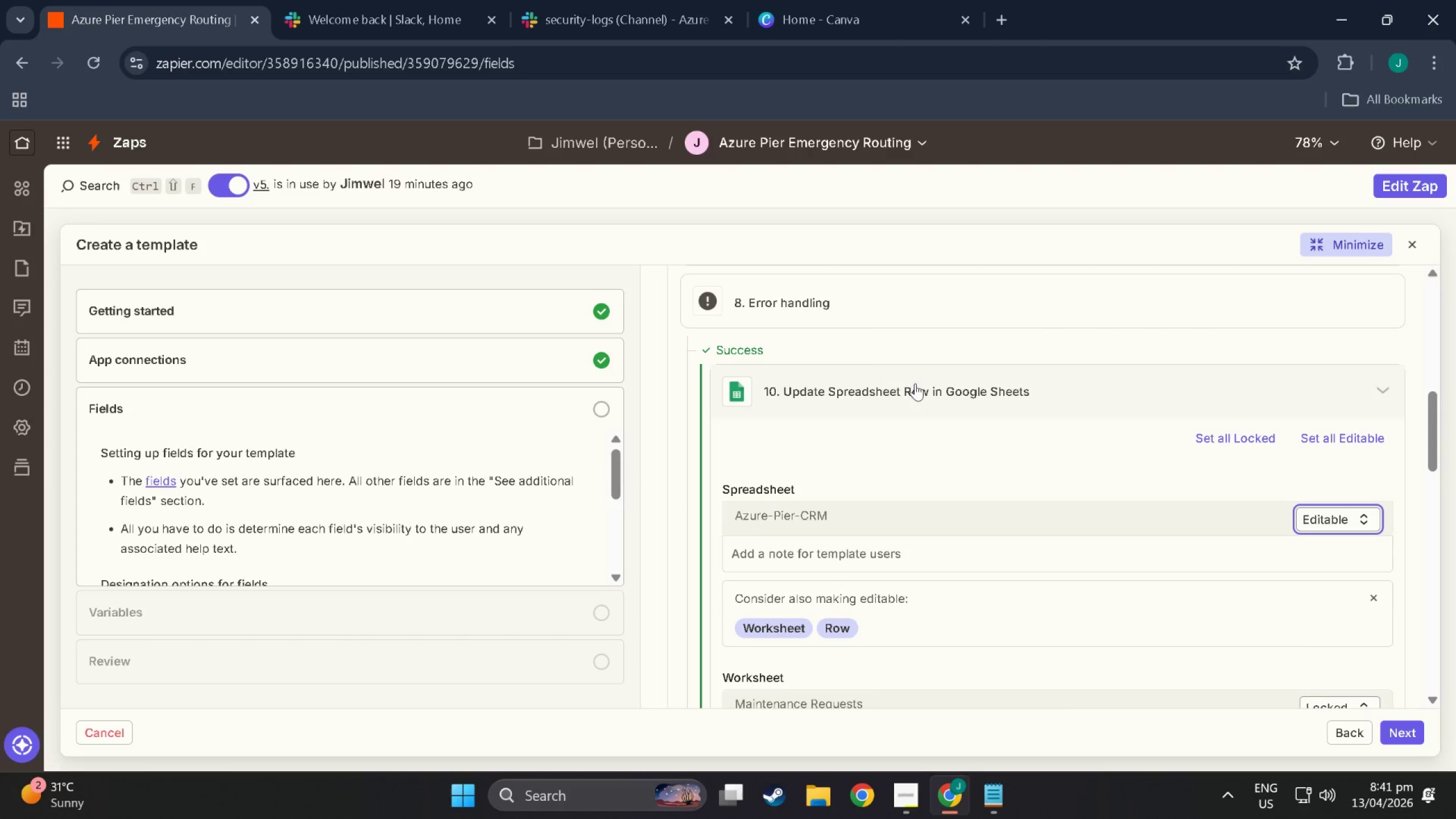 
left_click([915, 383])
 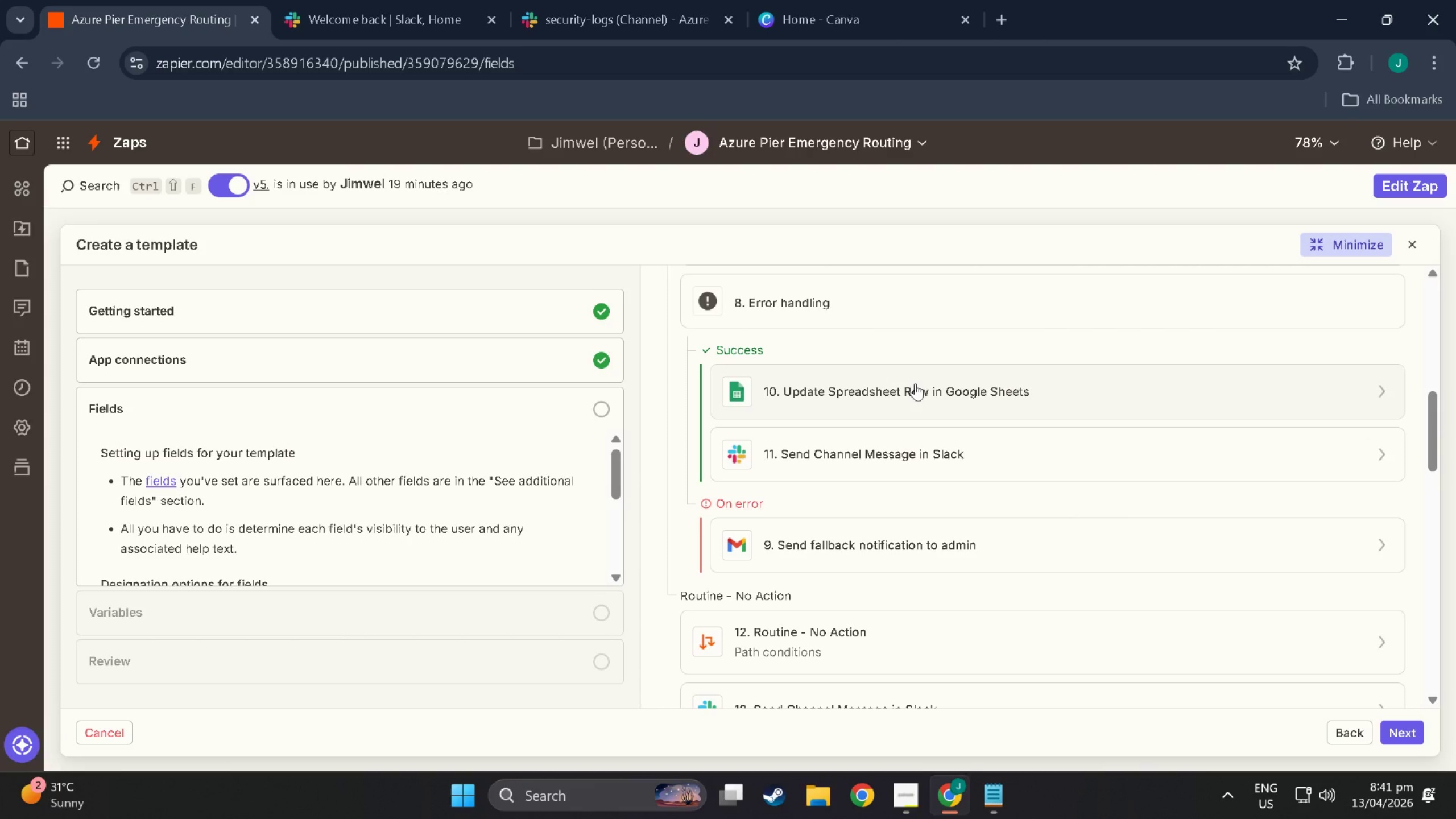 
left_click([915, 383])
 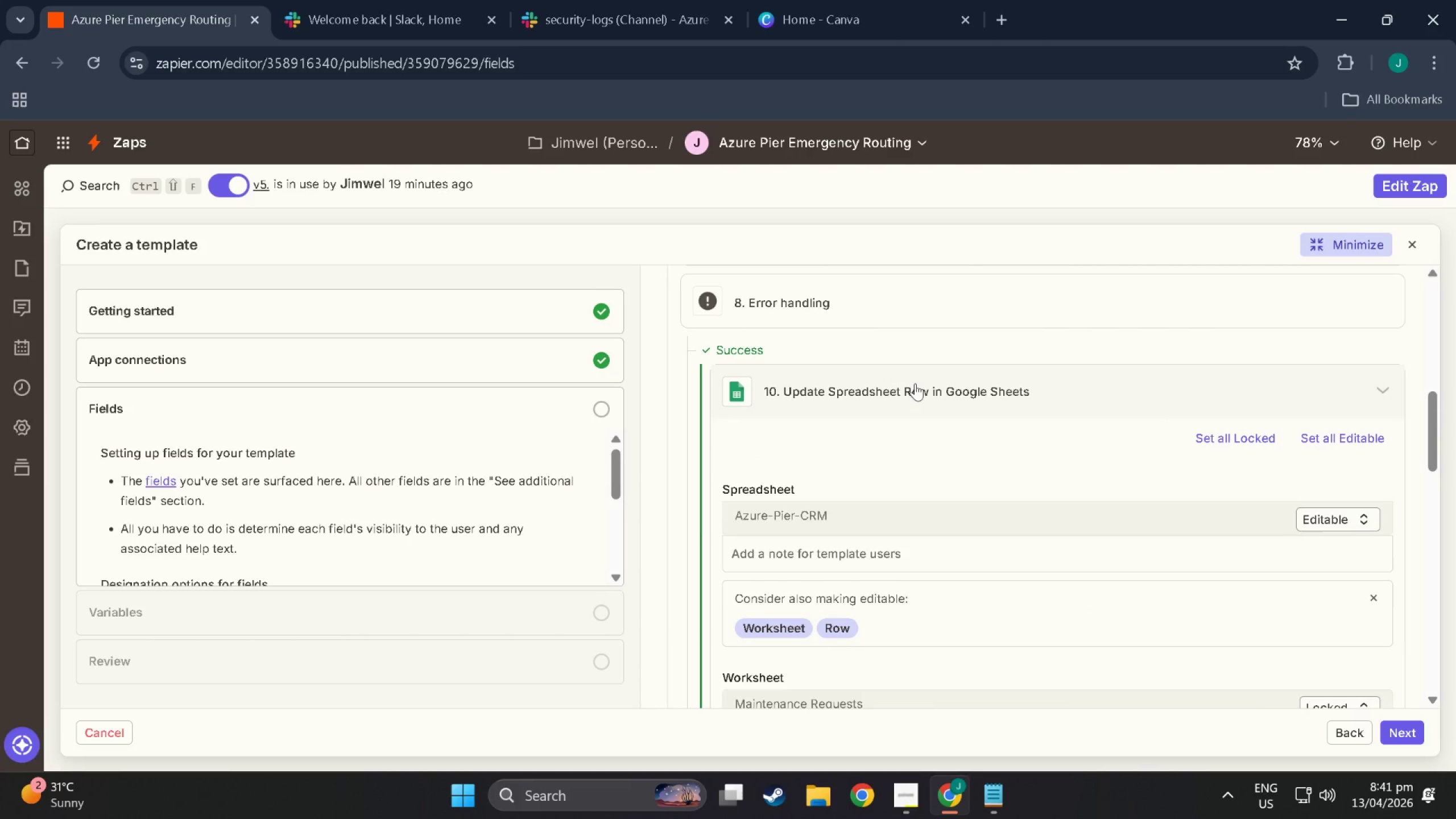 
scroll: coordinate [1078, 533], scroll_direction: down, amount: 3.0
 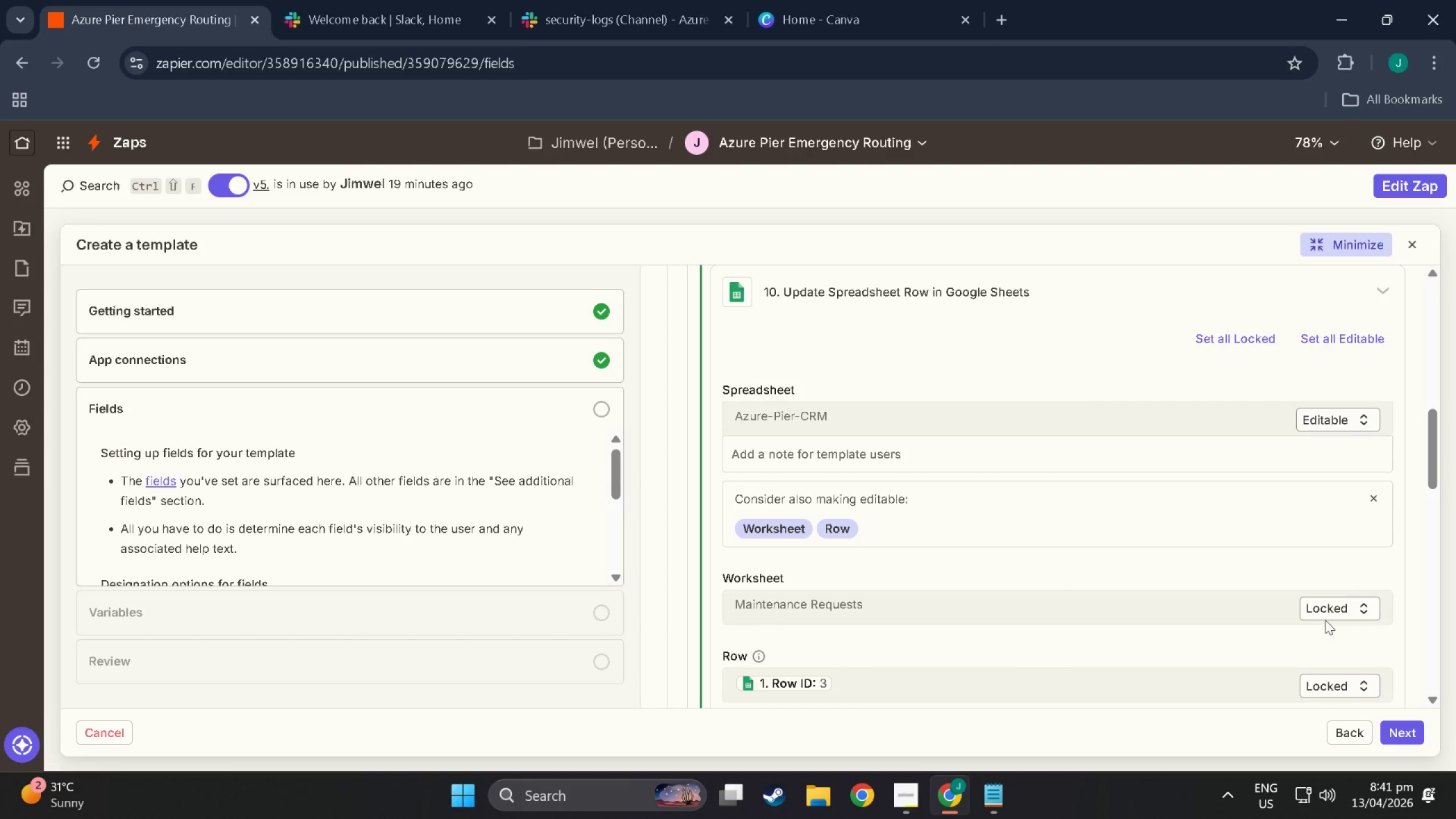 
left_click([1329, 615])
 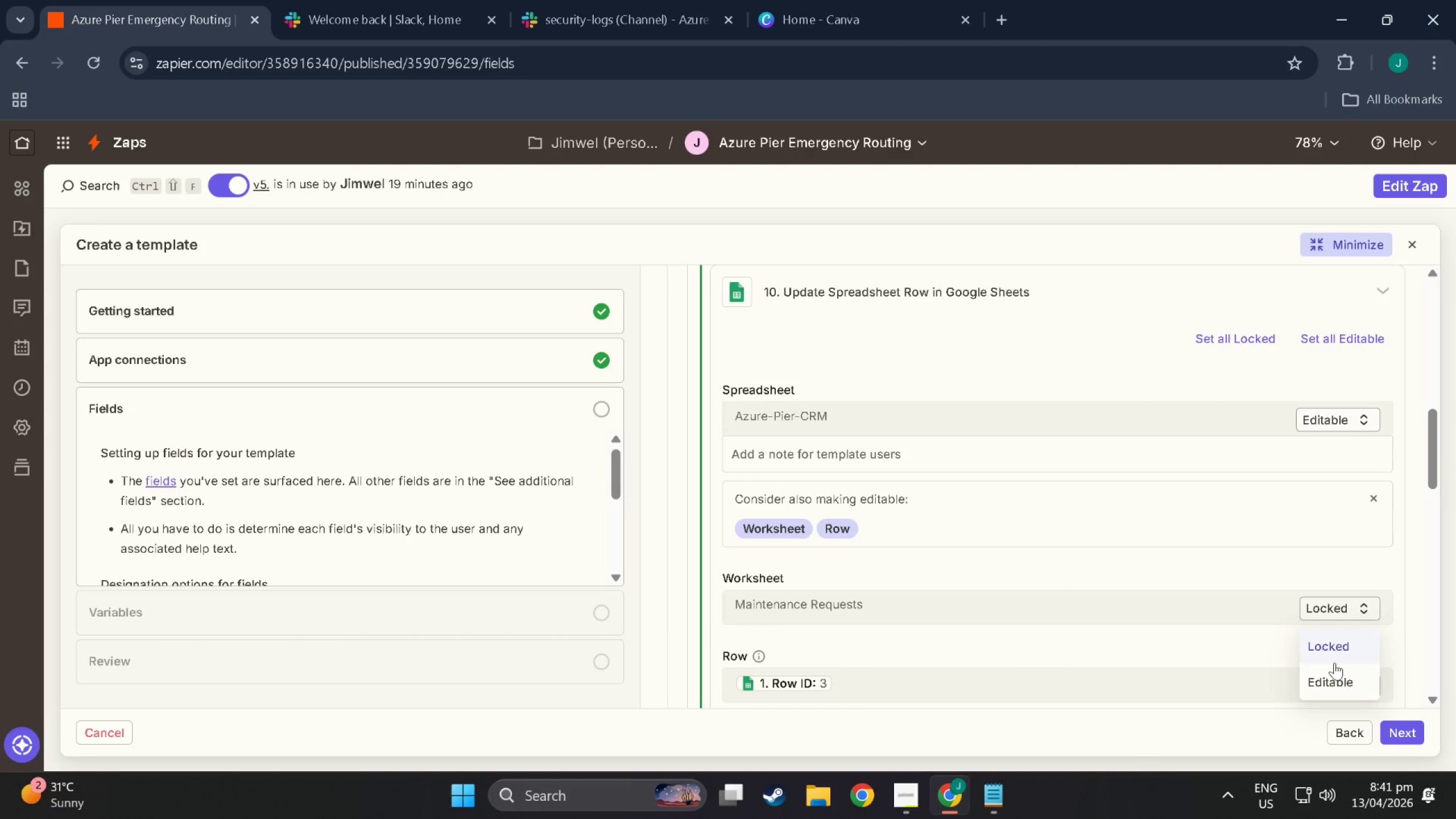 
left_click([1335, 676])
 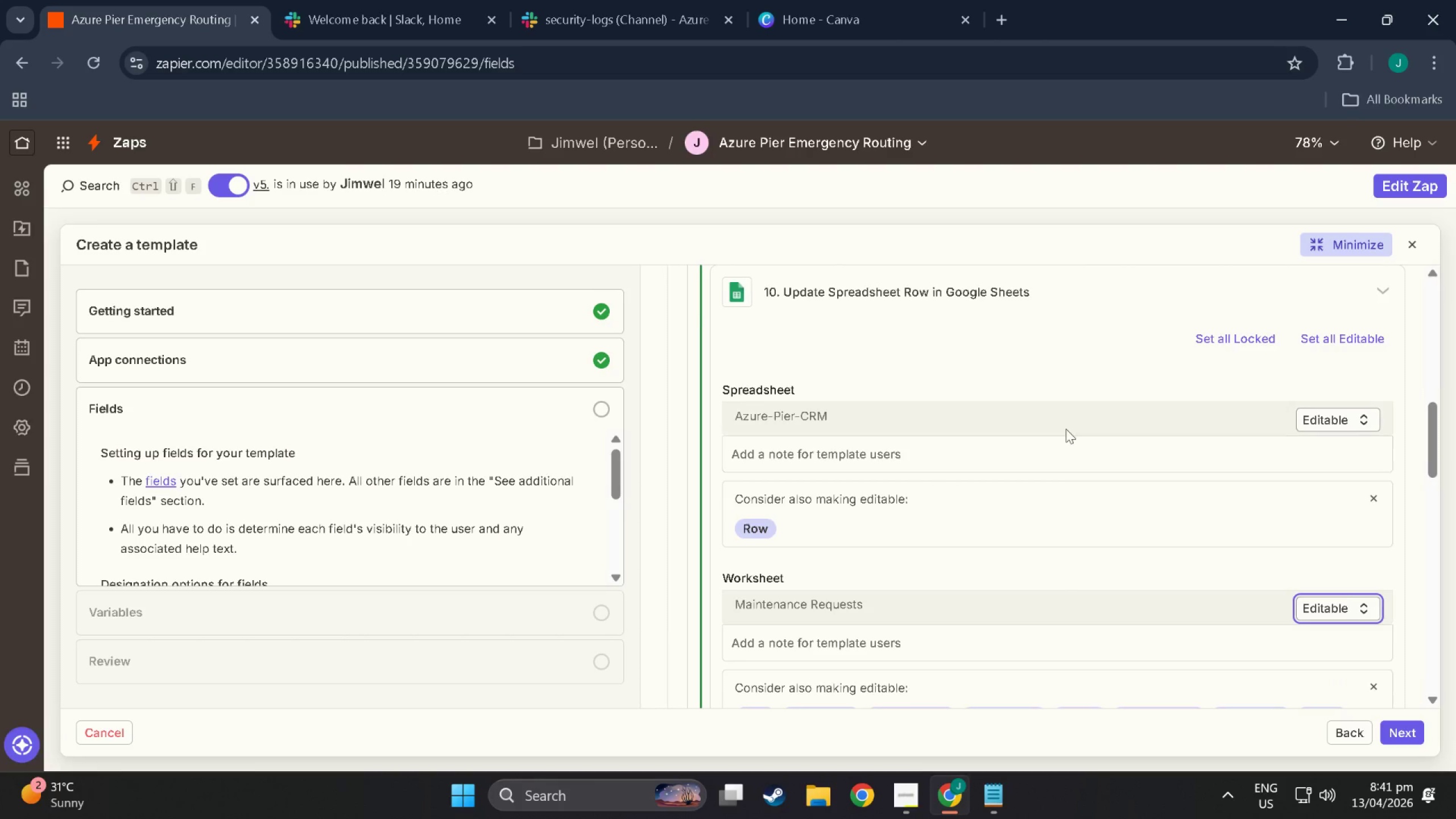 
scroll: coordinate [1064, 426], scroll_direction: up, amount: 3.0
 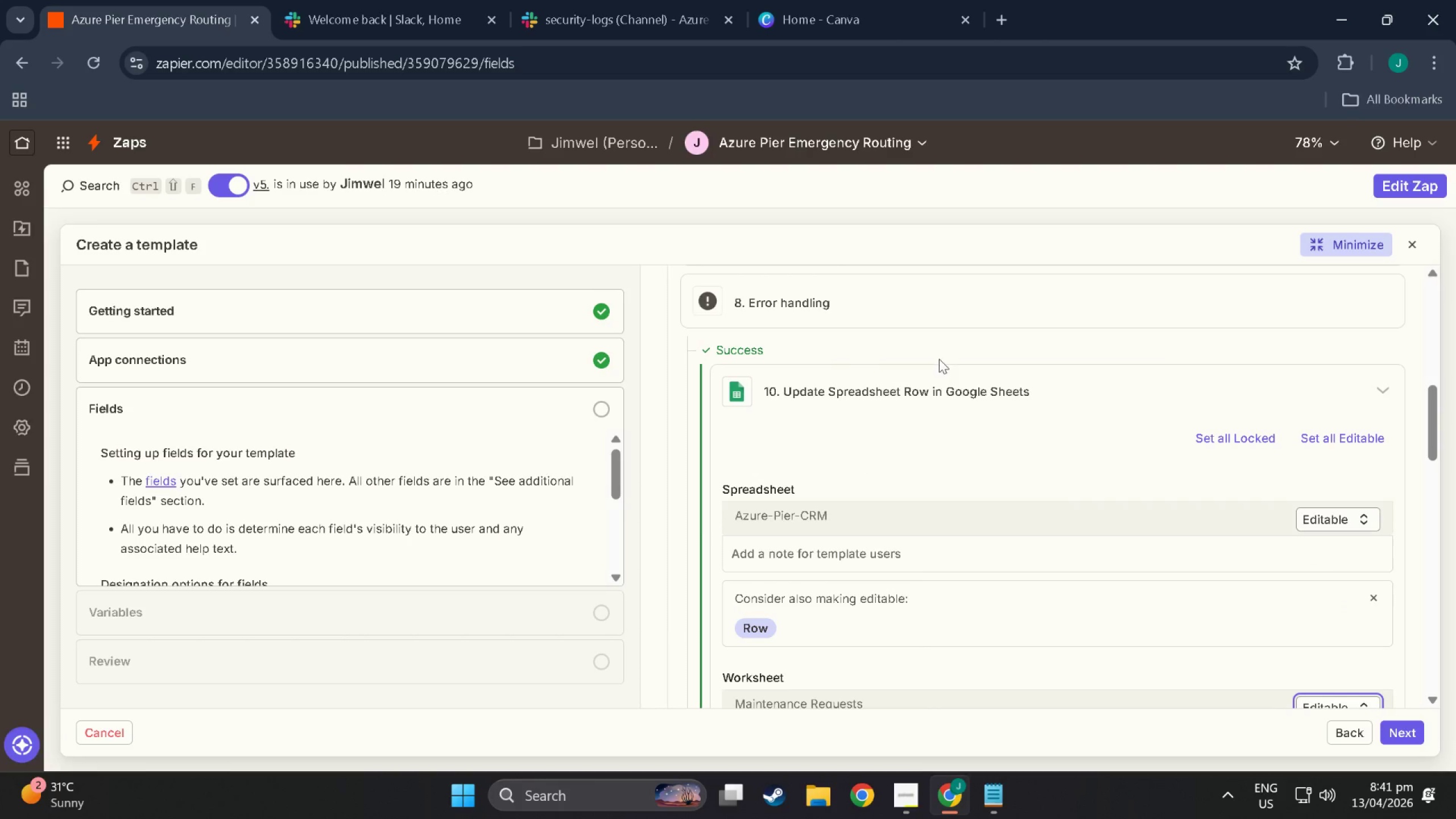 
left_click([938, 396])
 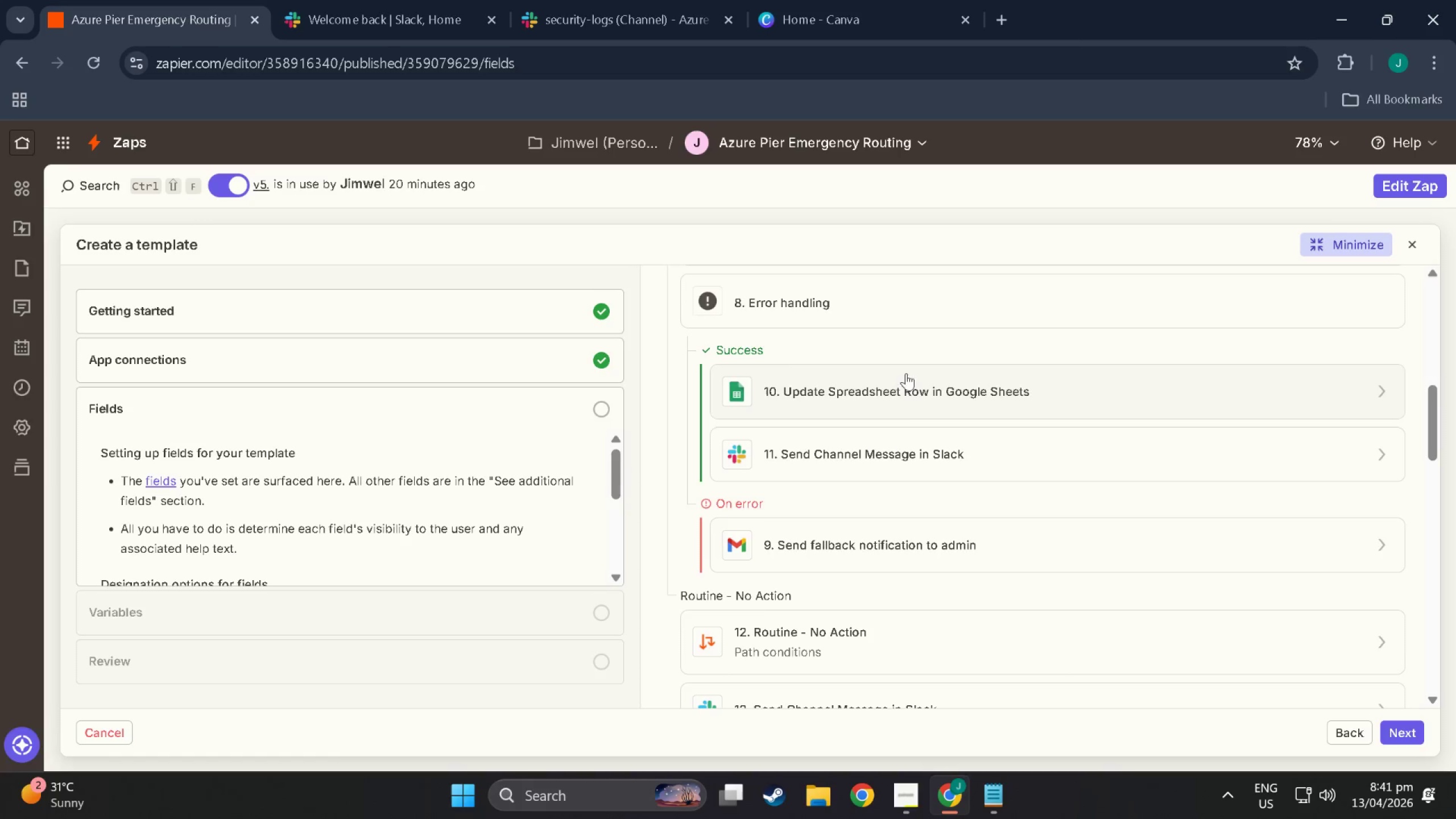 
scroll: coordinate [901, 408], scroll_direction: down, amount: 1.0
 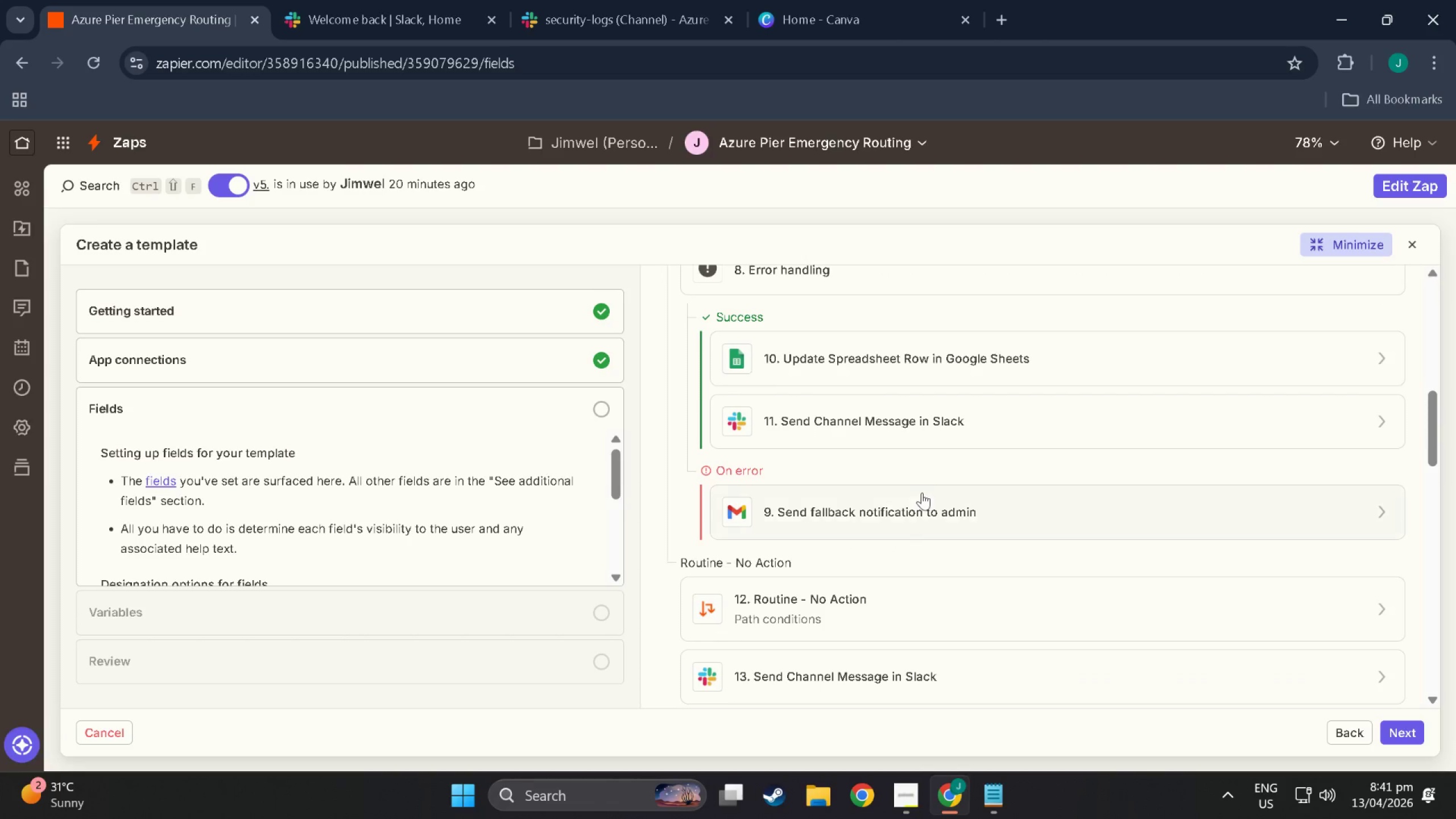 
left_click([923, 502])
 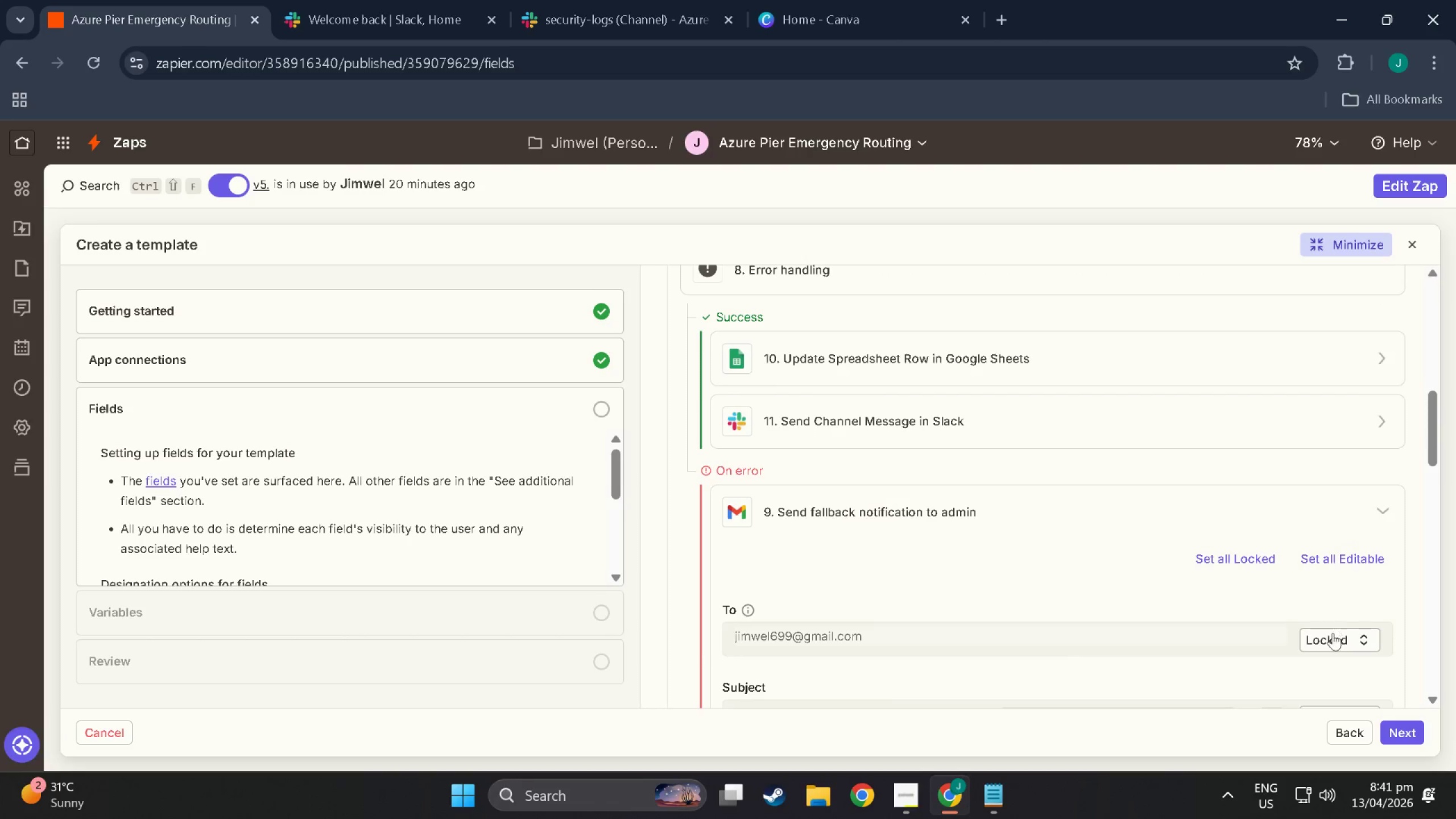 
left_click([1334, 643])
 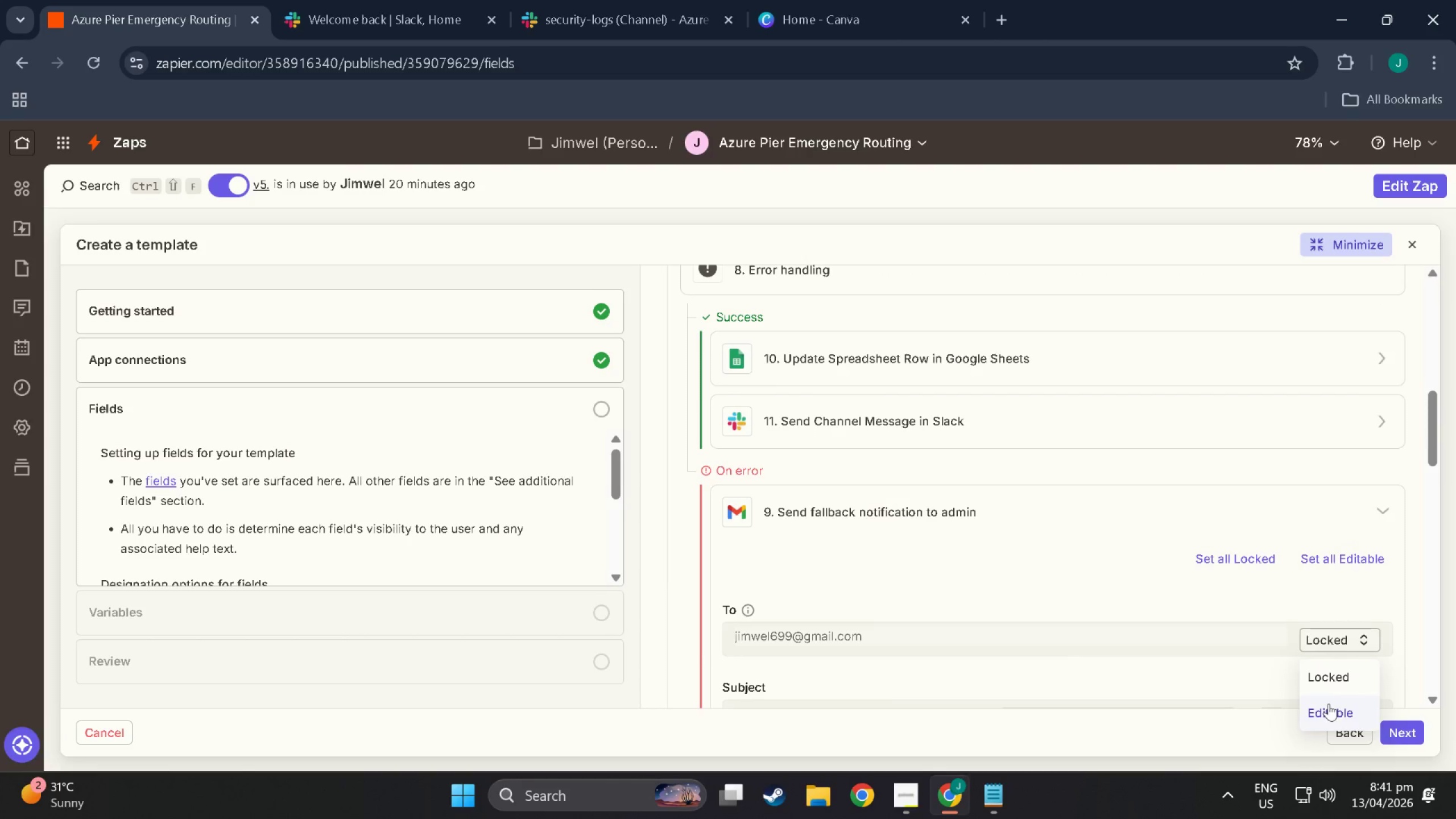 
left_click([1329, 704])
 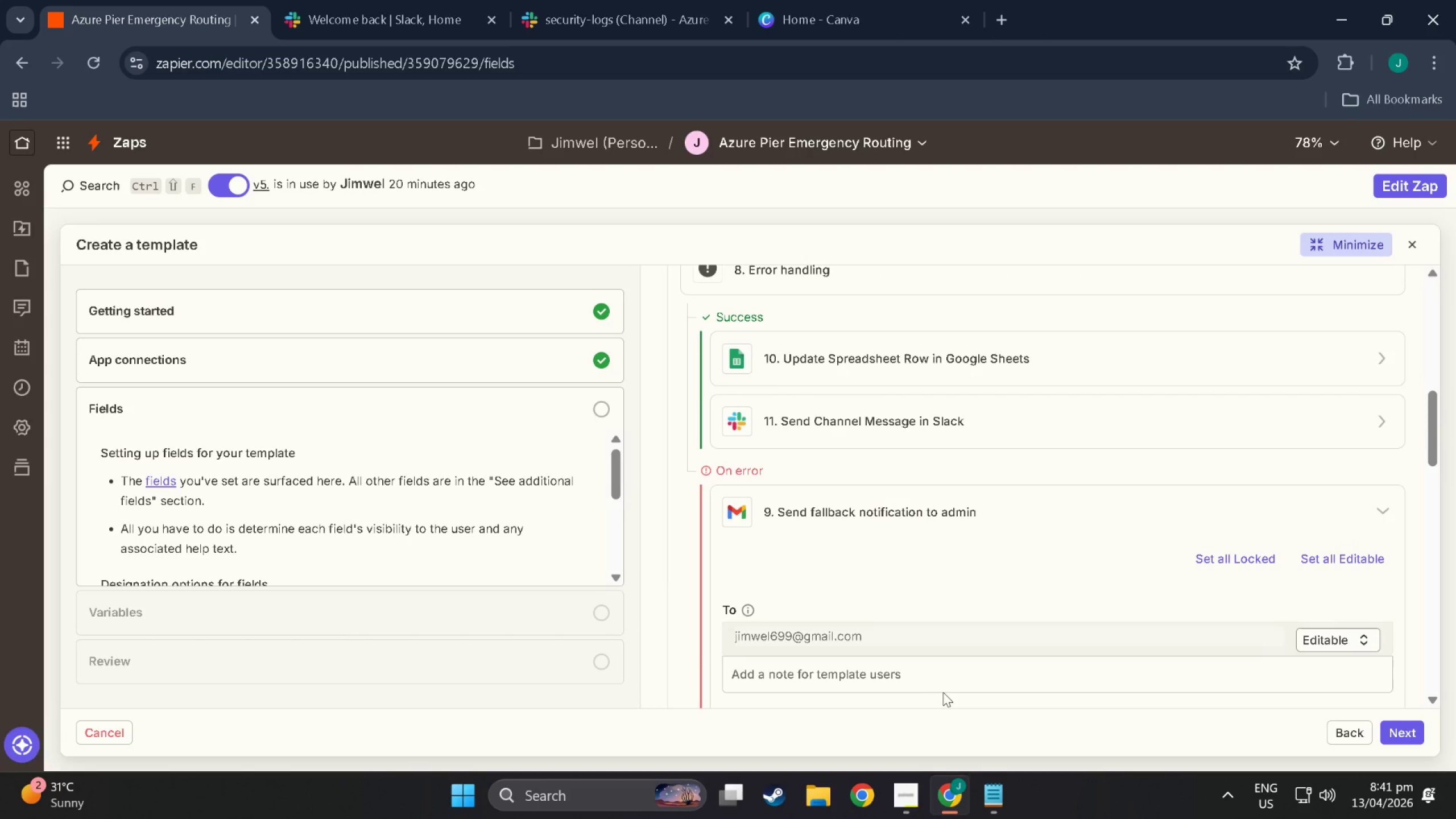 
double_click([927, 686])
 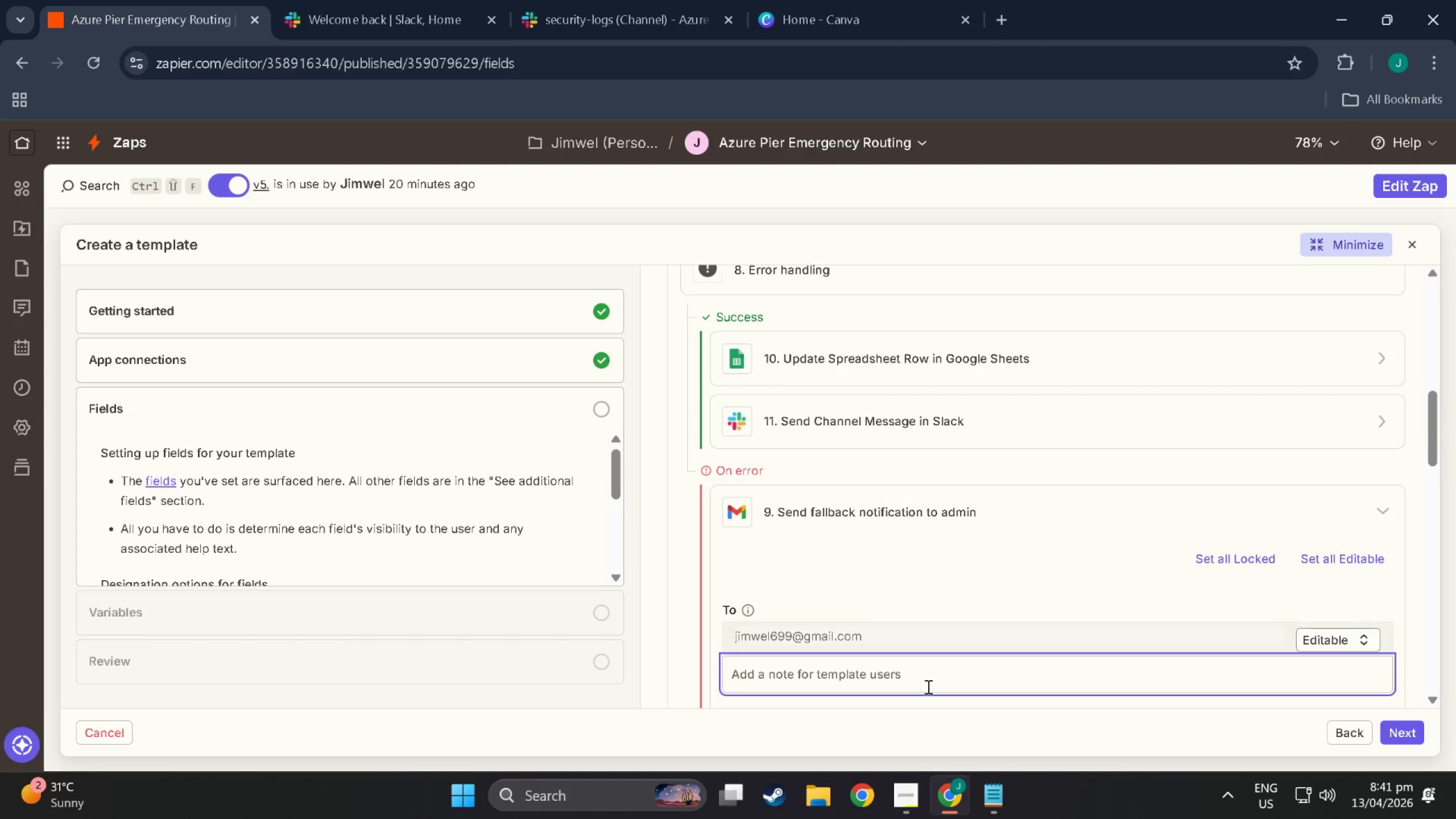 
type(input )
 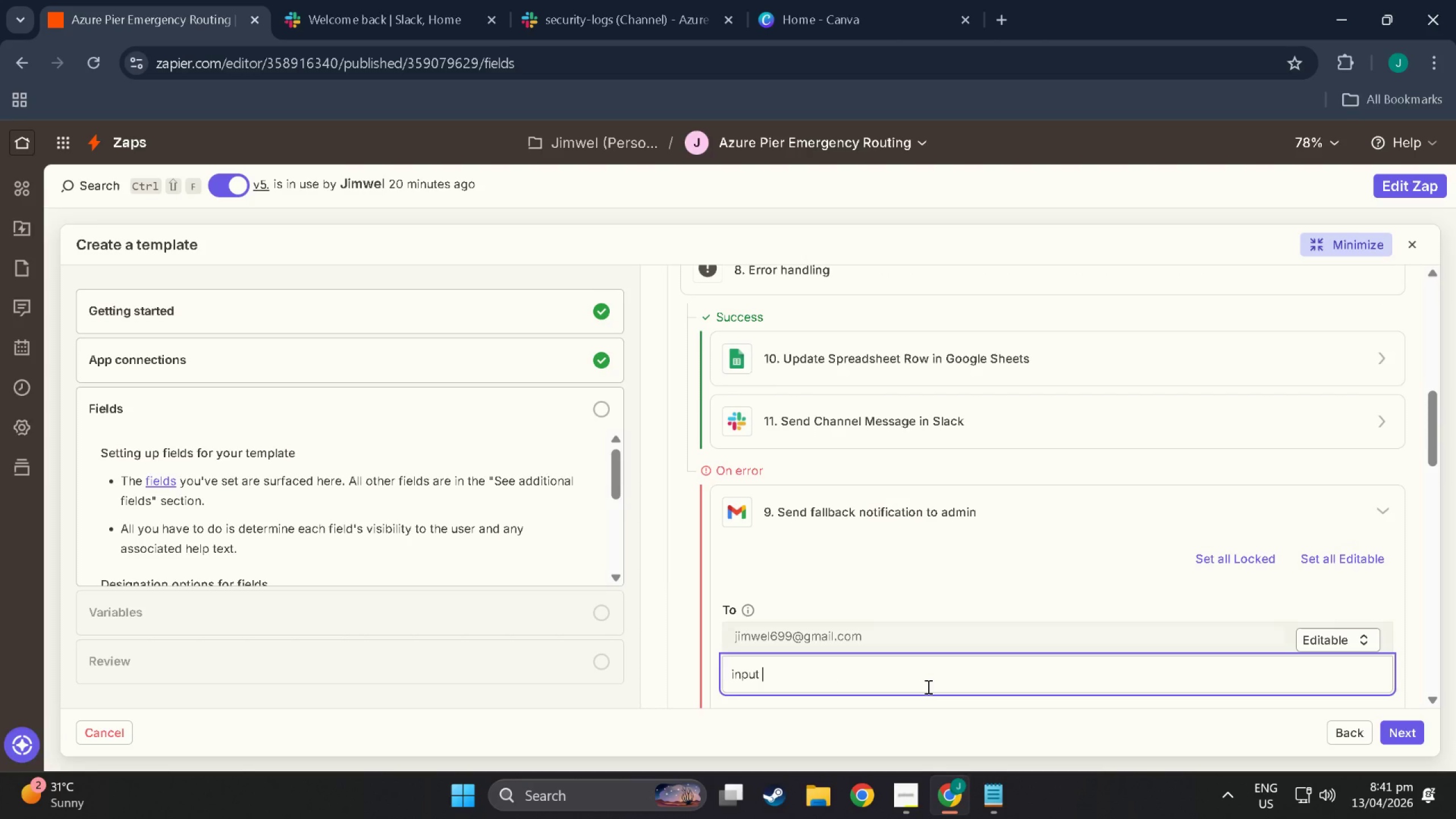 
hold_key(key=ShiftLeft, duration=0.89)
 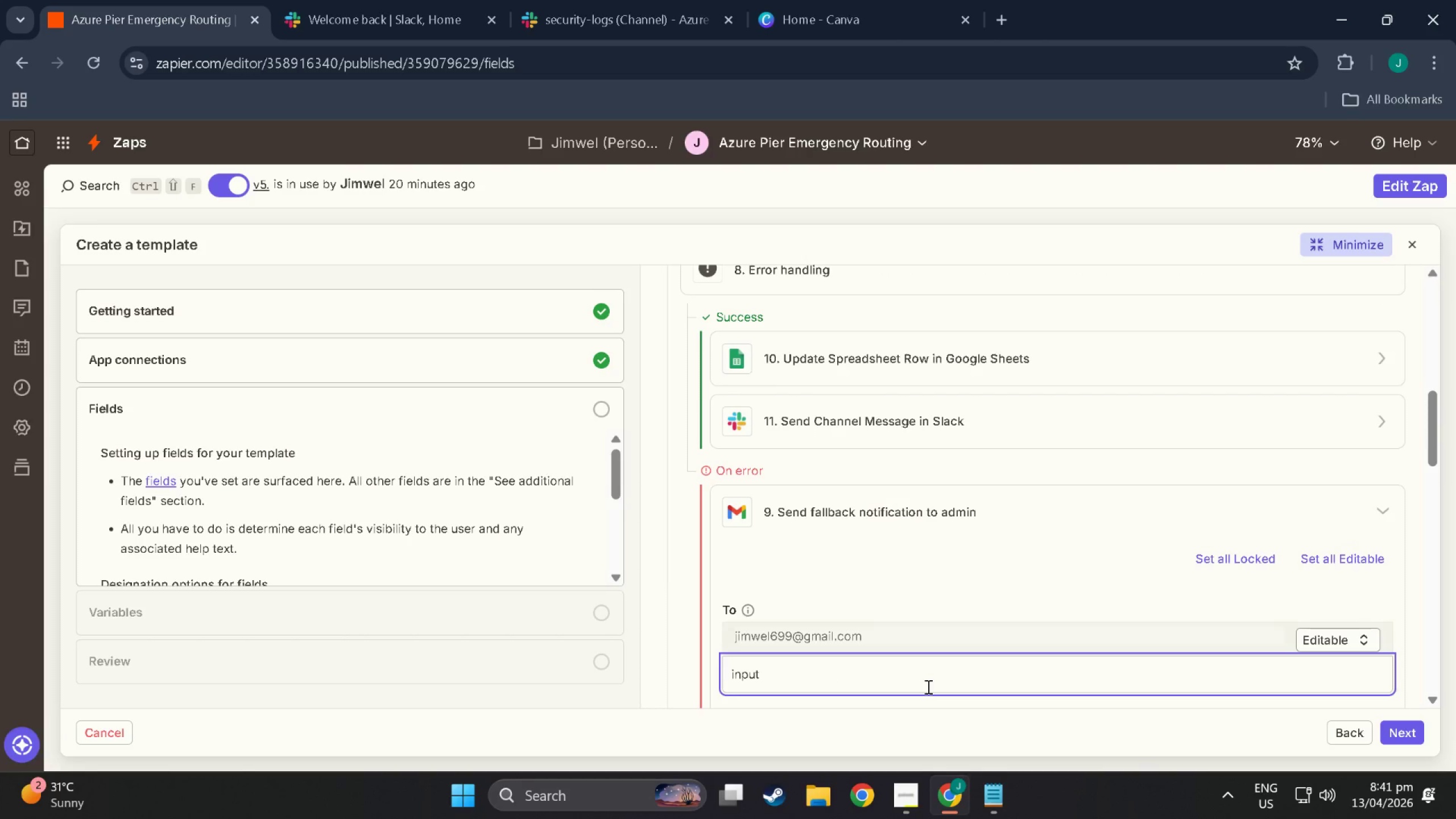 
hold_key(key=ShiftLeft, duration=0.89)
 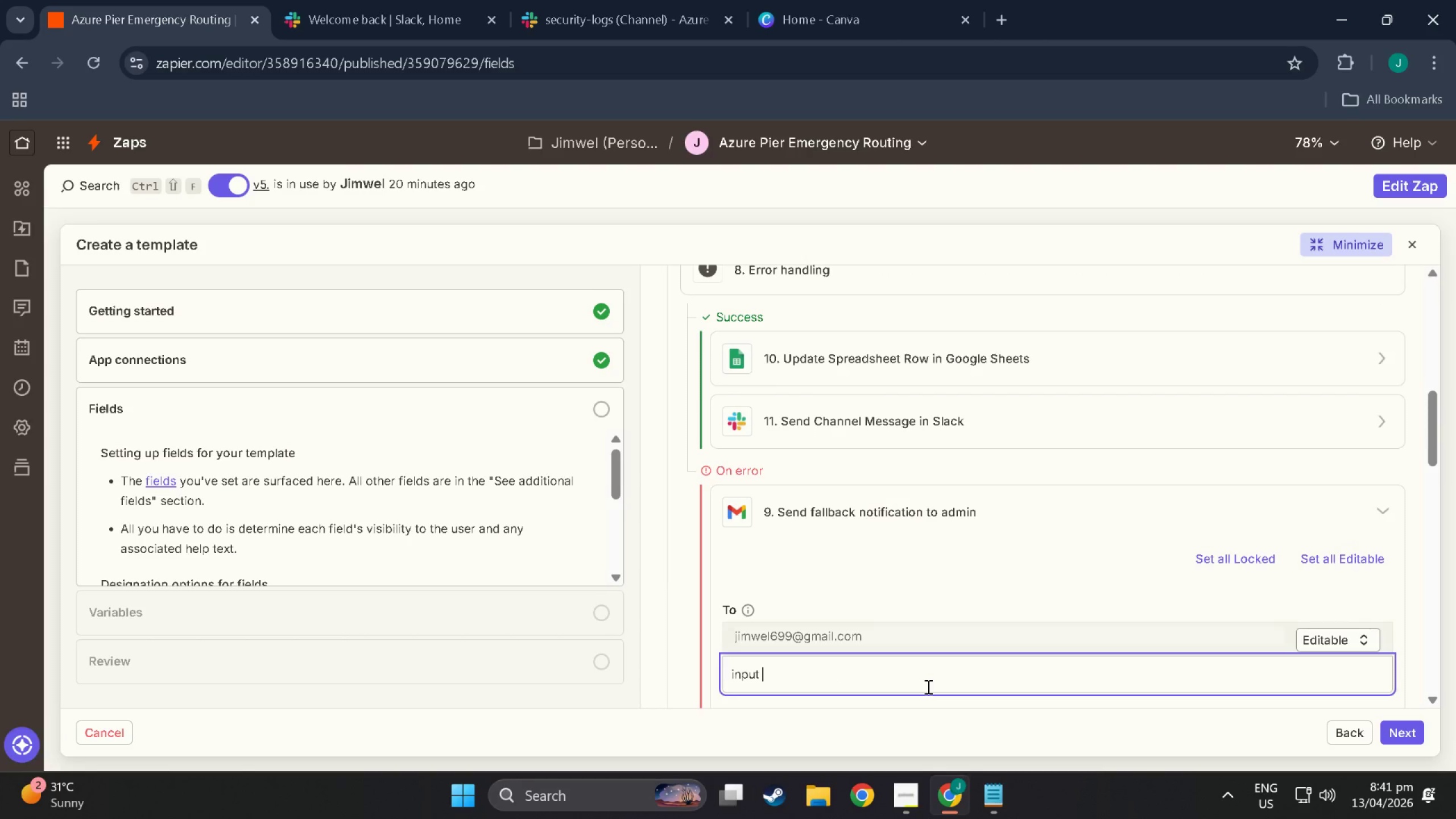 
type(e)
key(Backspace)
type(G)
key(Backspace)
type(g)
key(Backspace)
type(Gmail of Admin)
 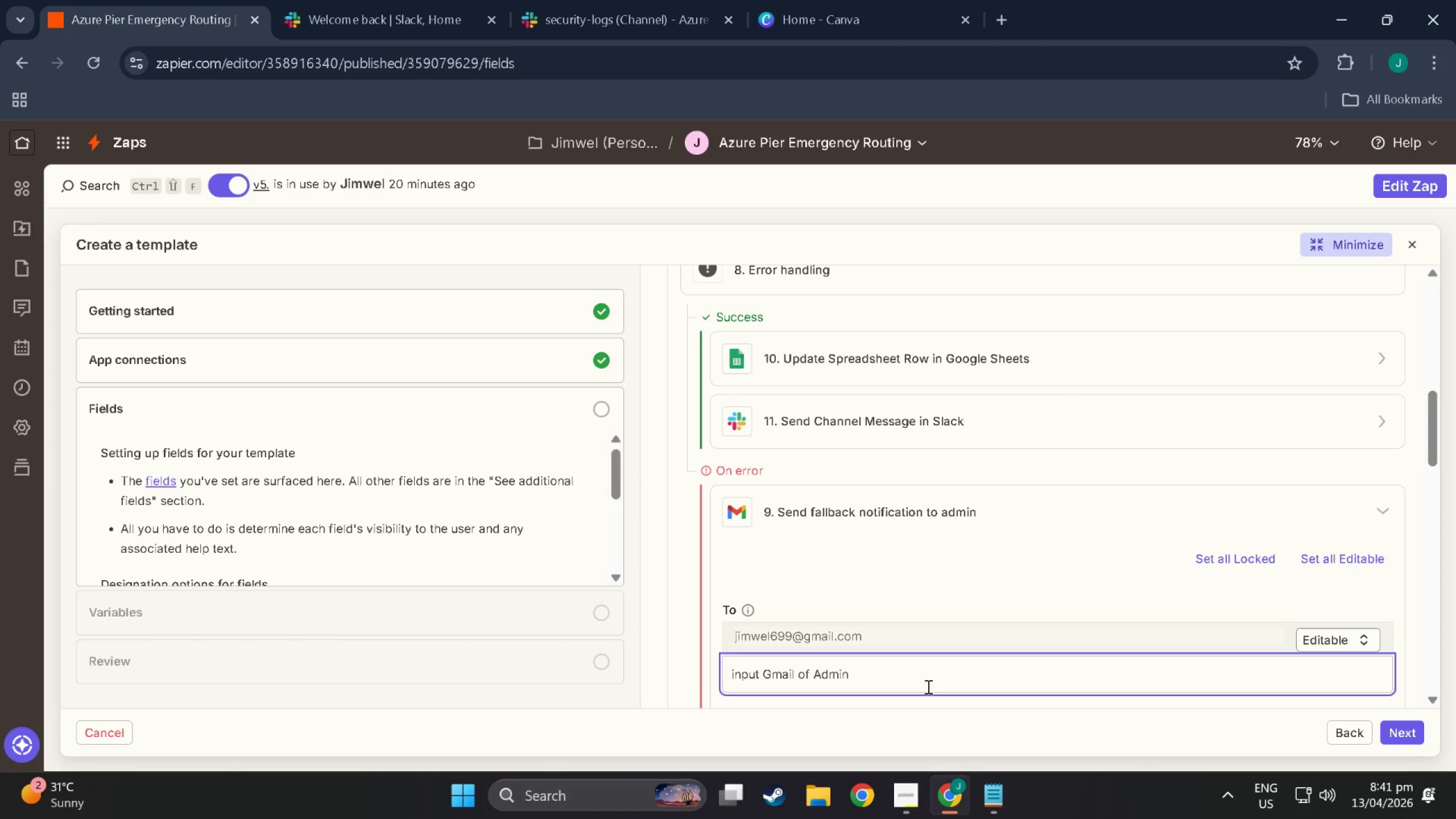 
scroll: coordinate [804, 568], scroll_direction: up, amount: 3.0
 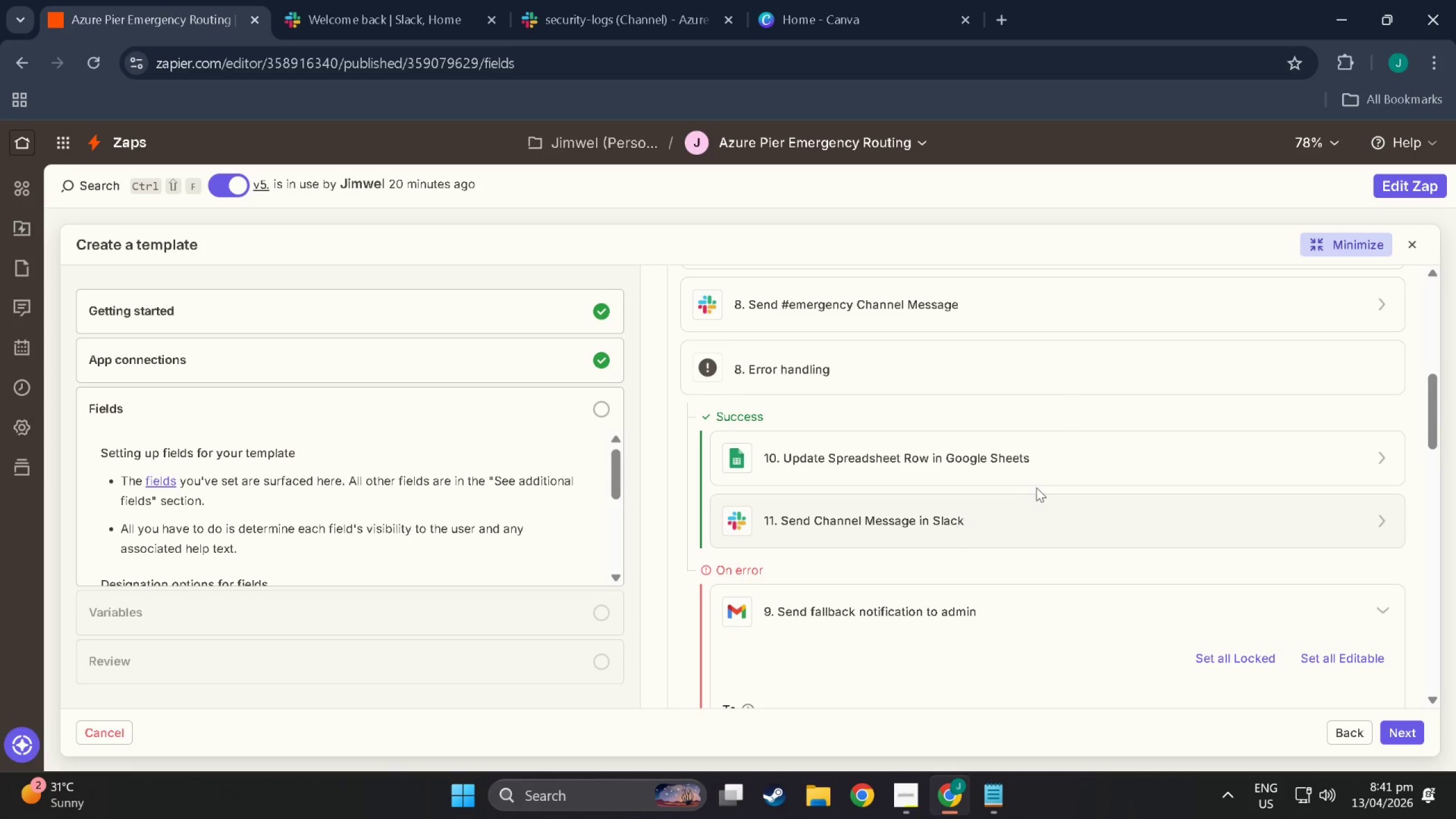 
left_click([1040, 518])
 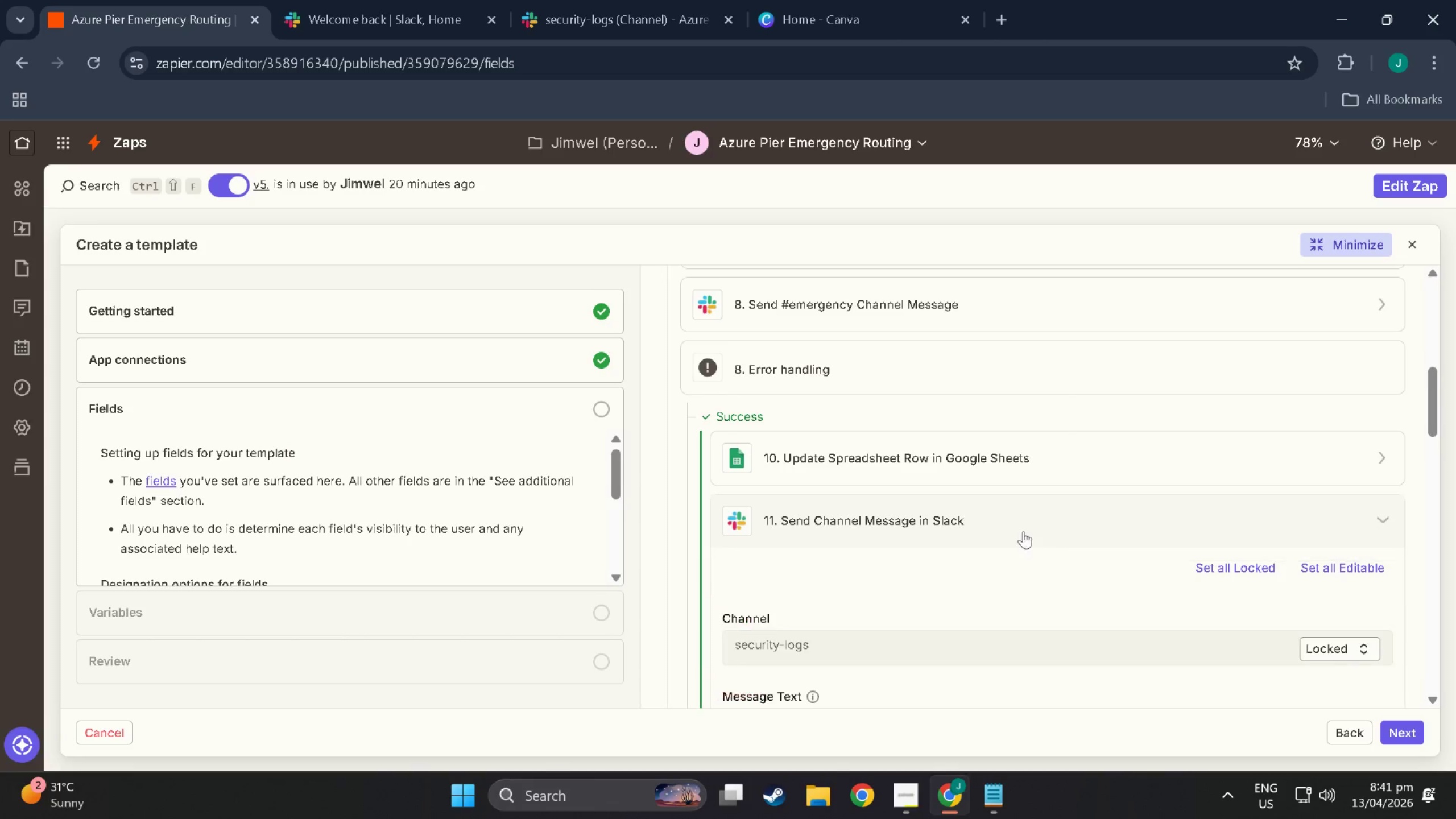 
scroll: coordinate [1007, 535], scroll_direction: down, amount: 2.0
 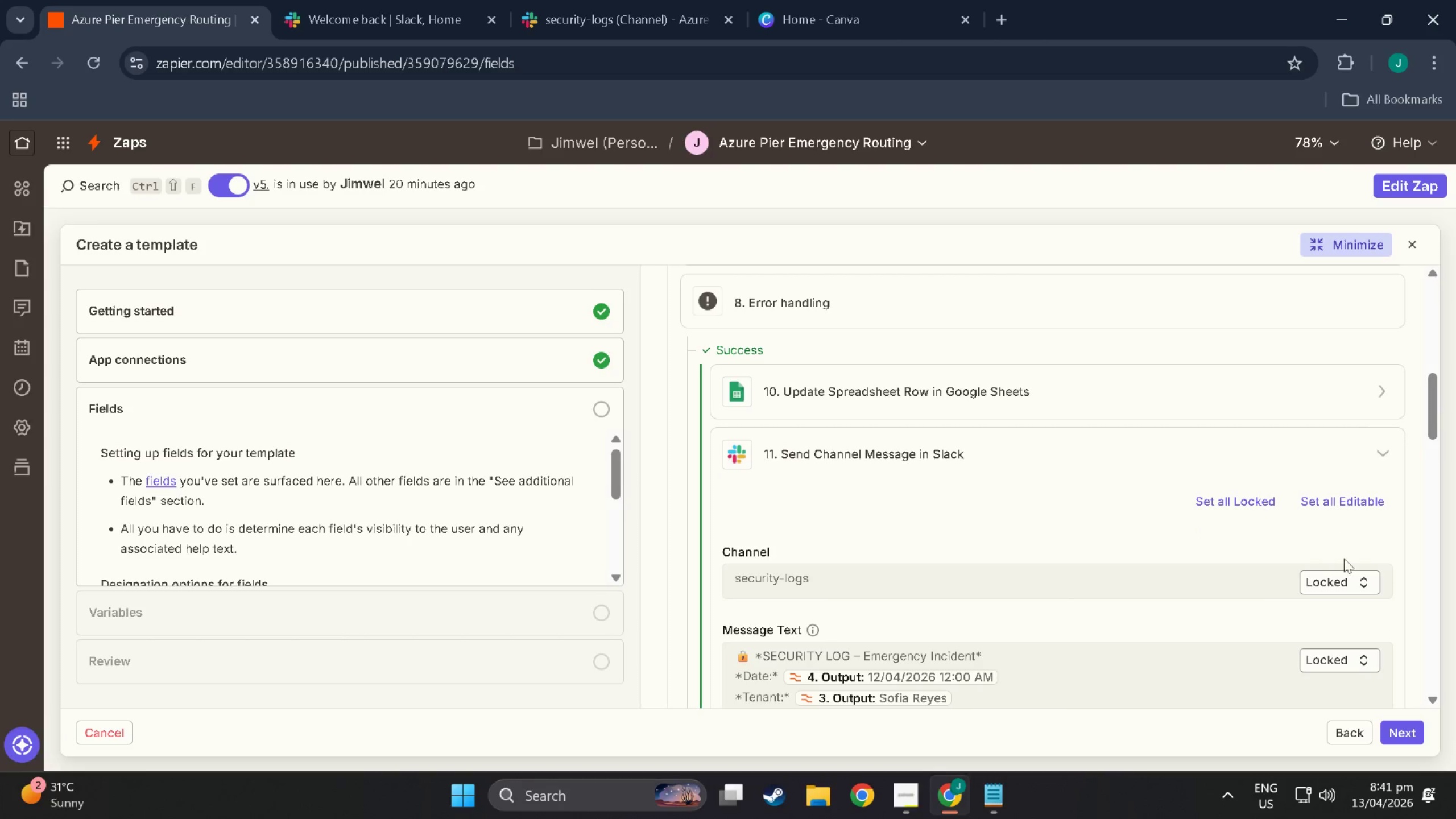 
left_click([1344, 579])
 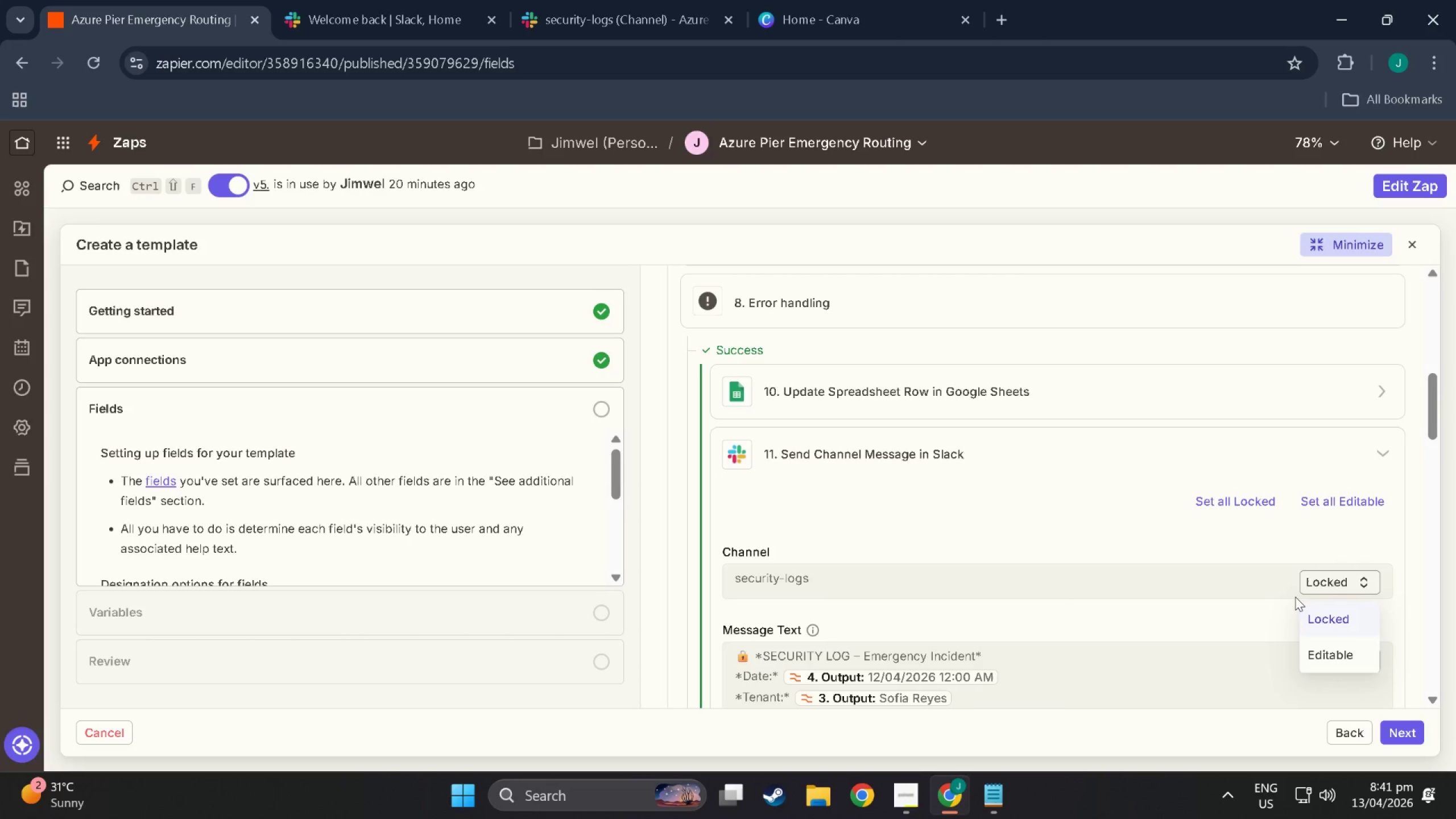 
scroll: coordinate [1295, 594], scroll_direction: down, amount: 1.0
 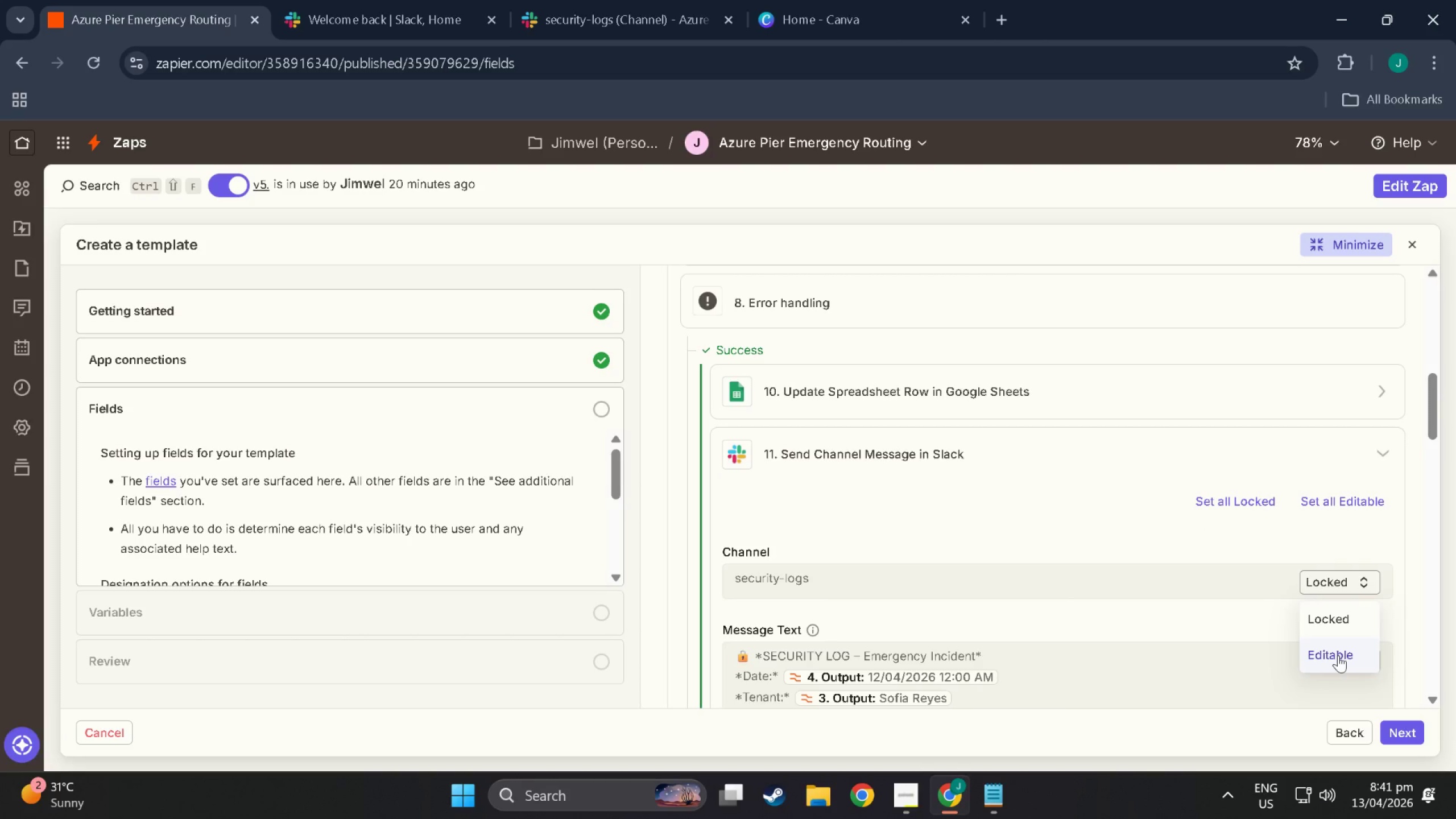 
left_click([1338, 655])
 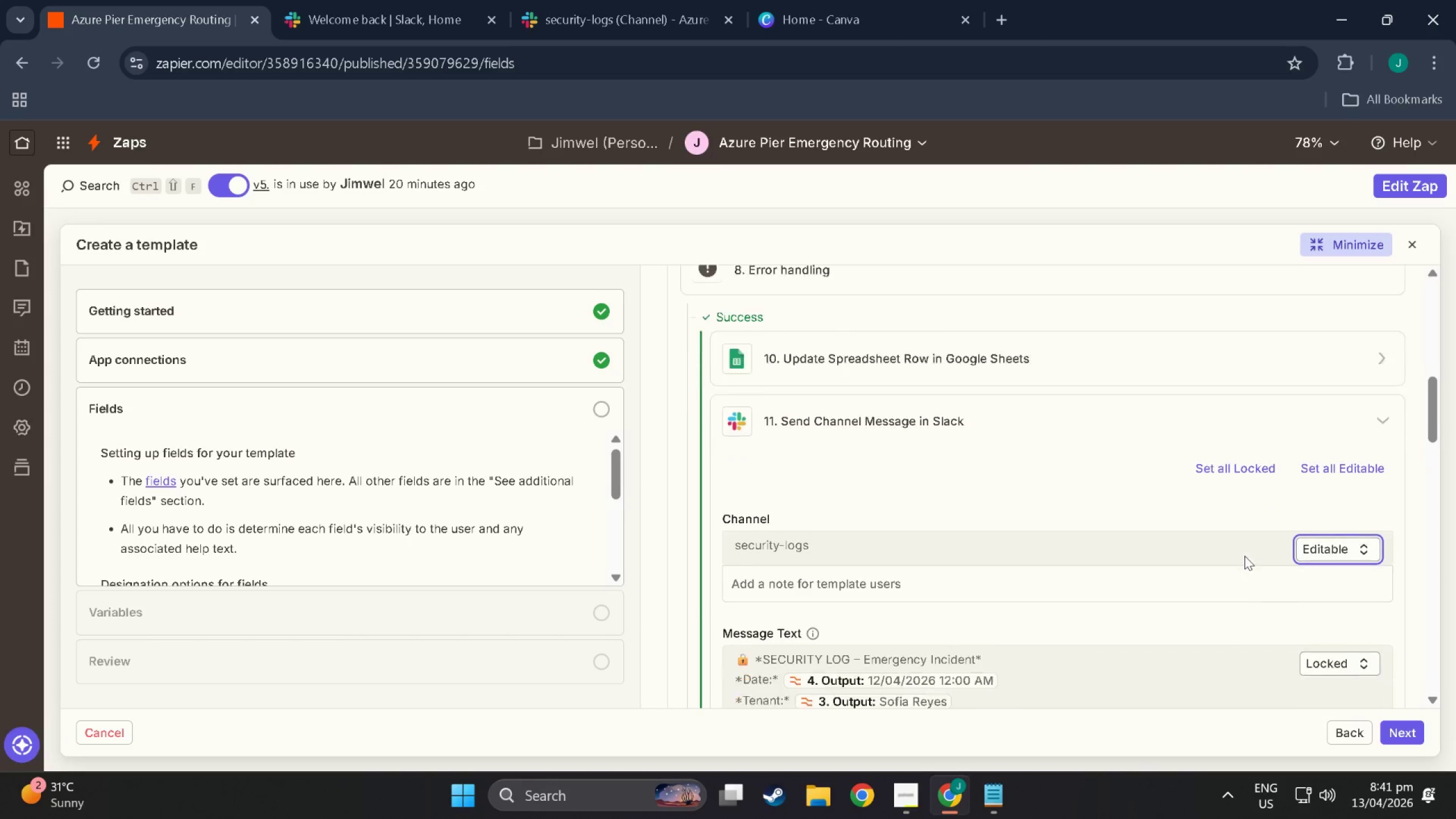 
scroll: coordinate [928, 457], scroll_direction: down, amount: 8.0
 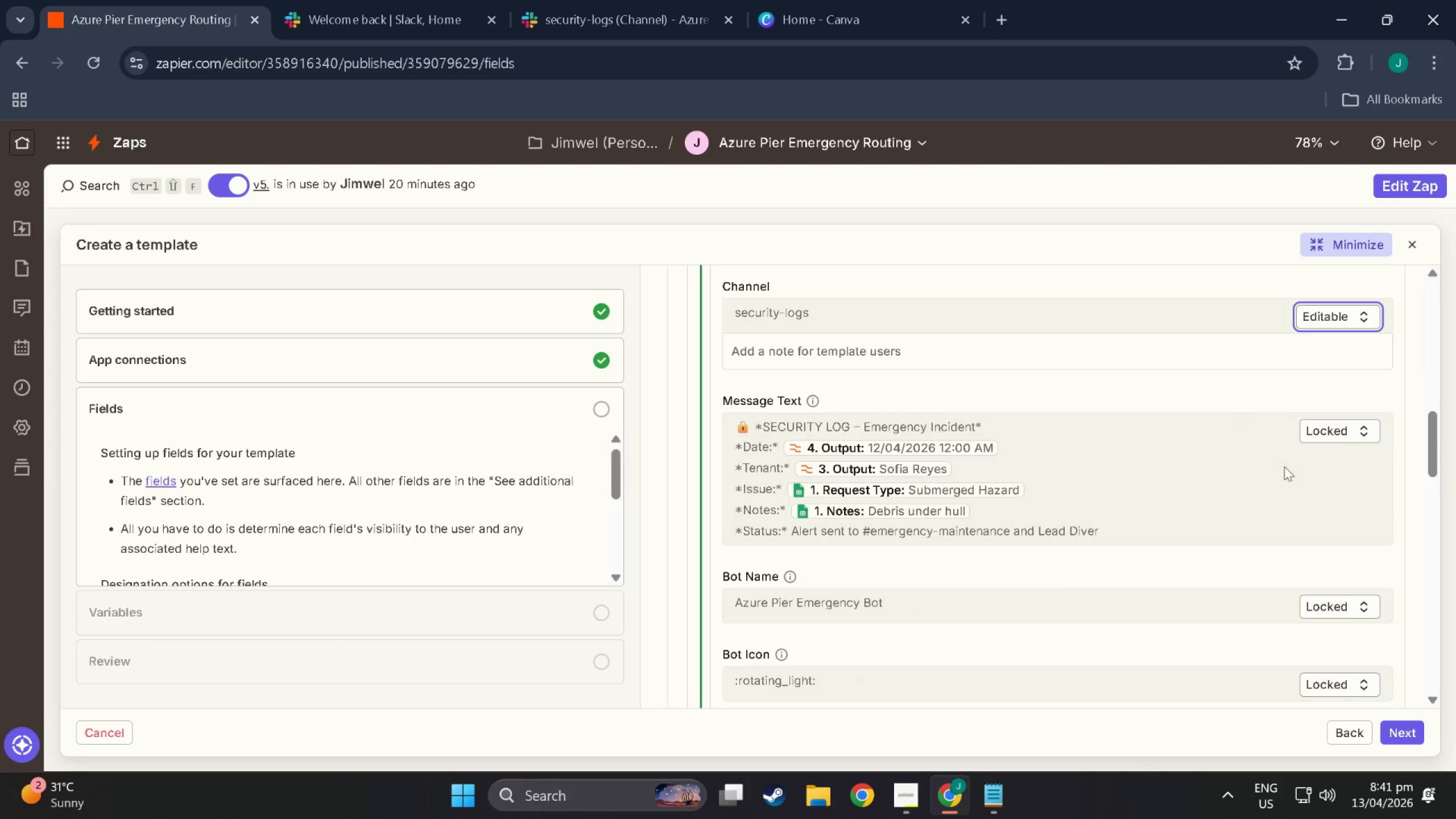 
scroll: coordinate [1052, 544], scroll_direction: up, amount: 16.0
 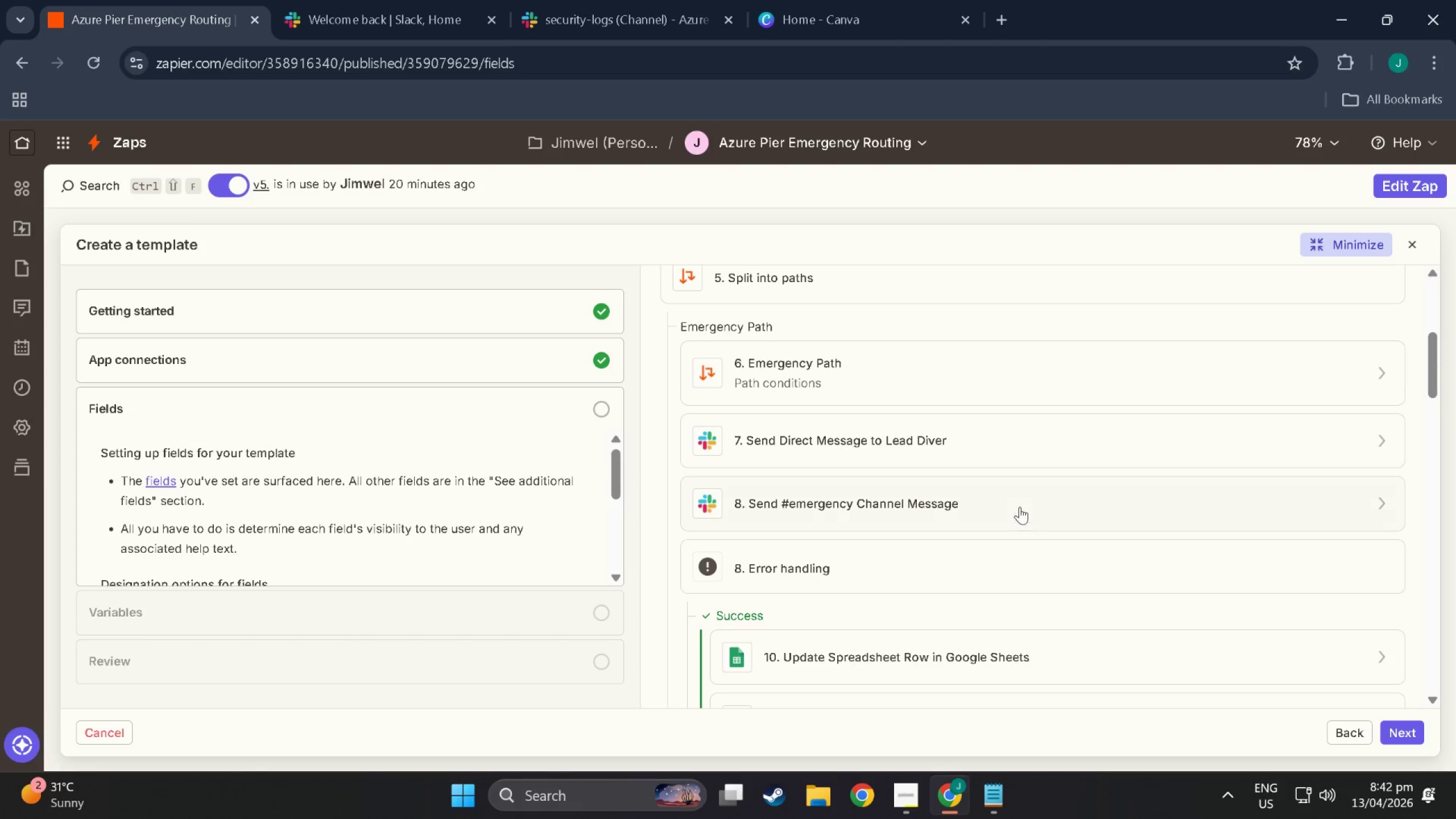 
left_click([1011, 495])
 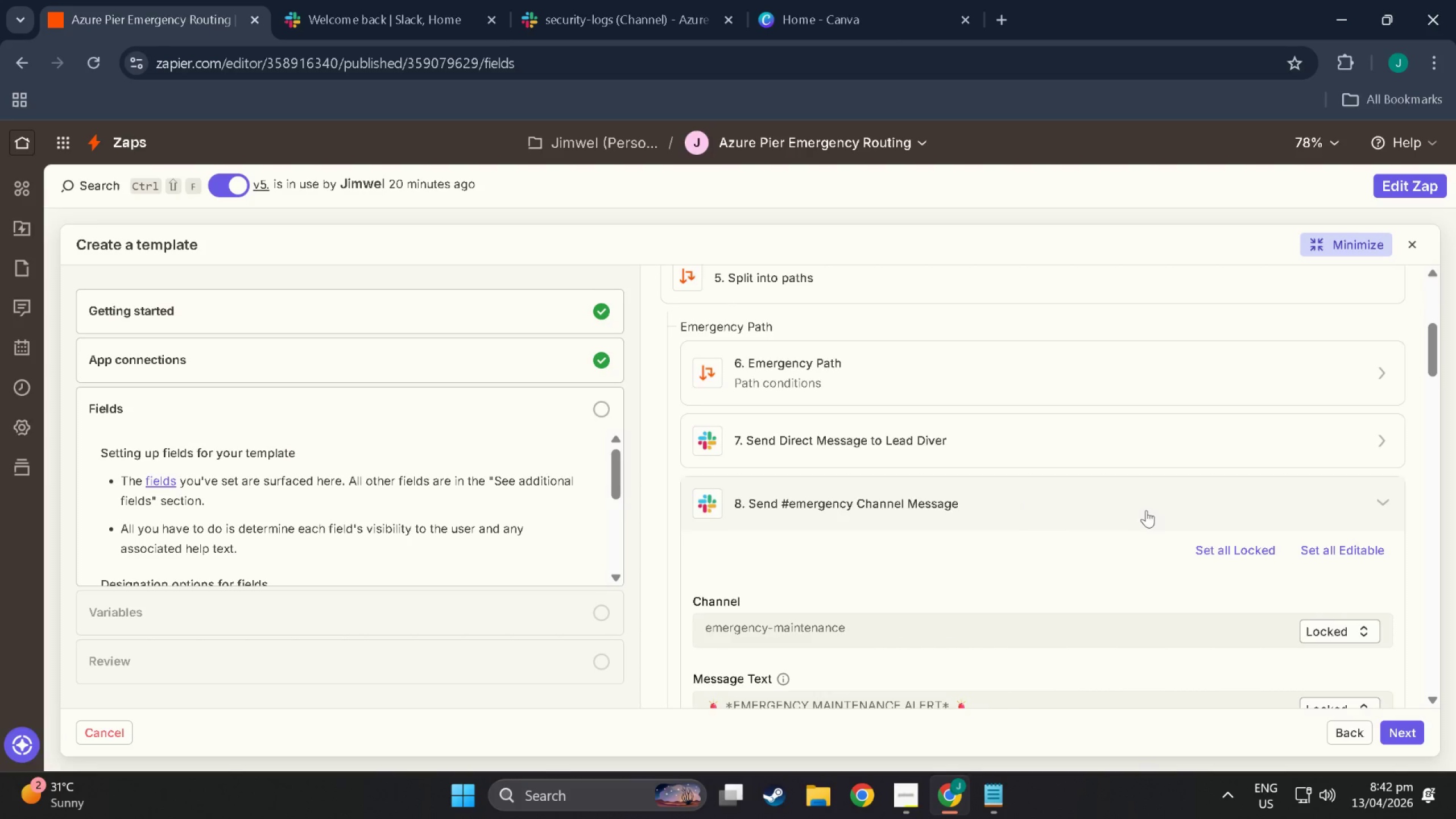 
left_click([1329, 522])
 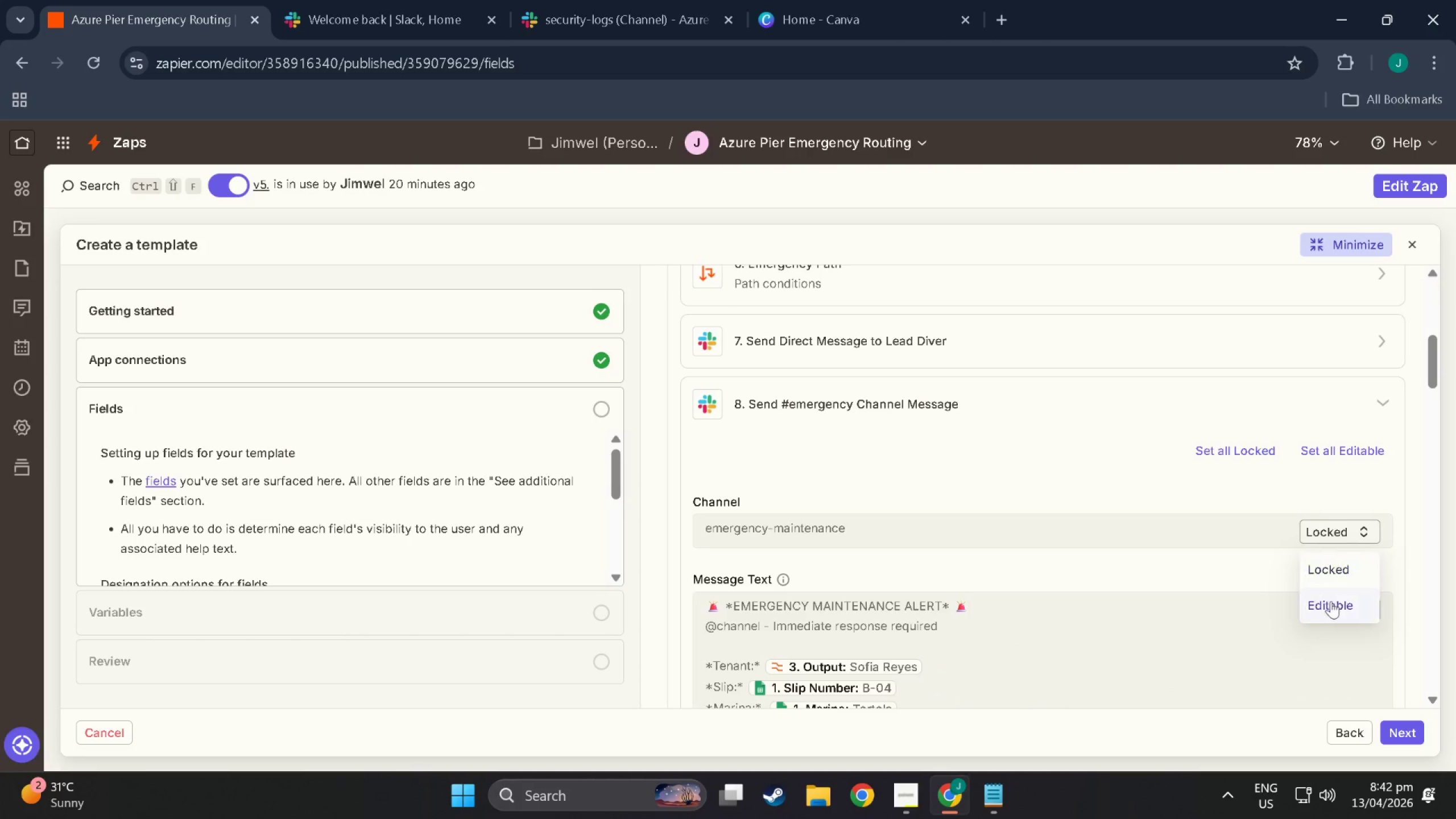 
scroll: coordinate [1167, 536], scroll_direction: down, amount: 3.0
 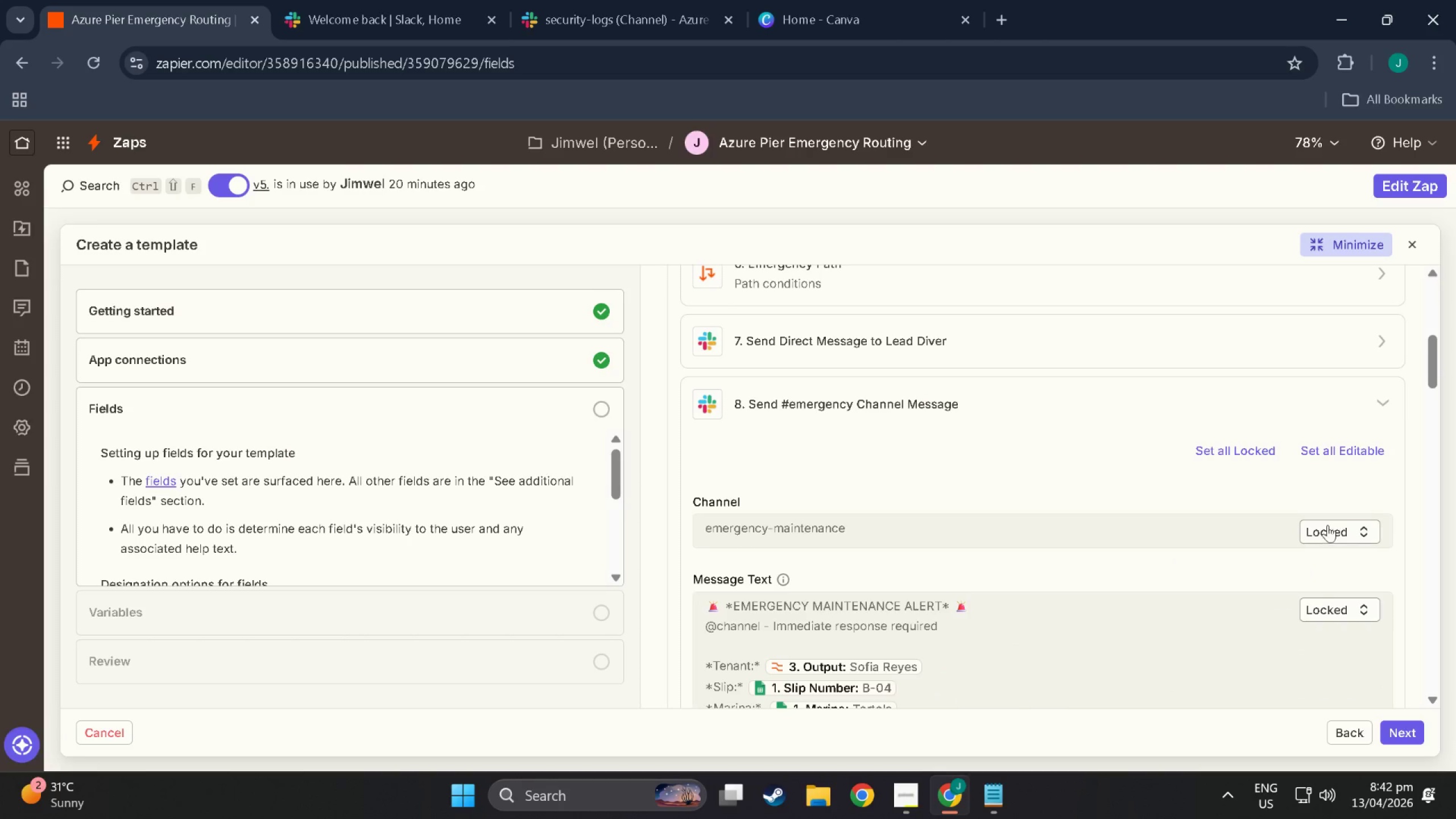 
left_click([1332, 602])
 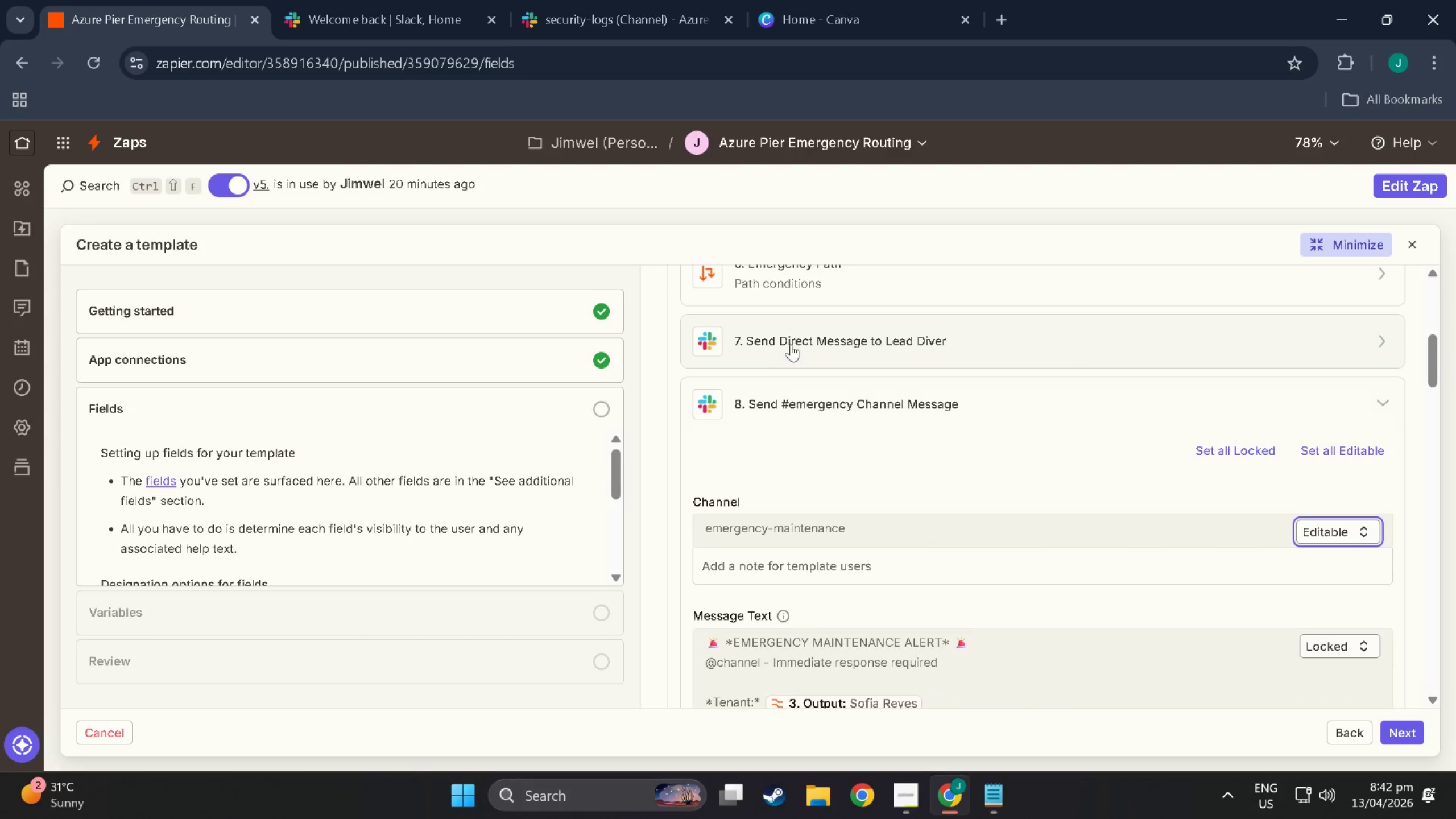 
left_click([793, 341])
 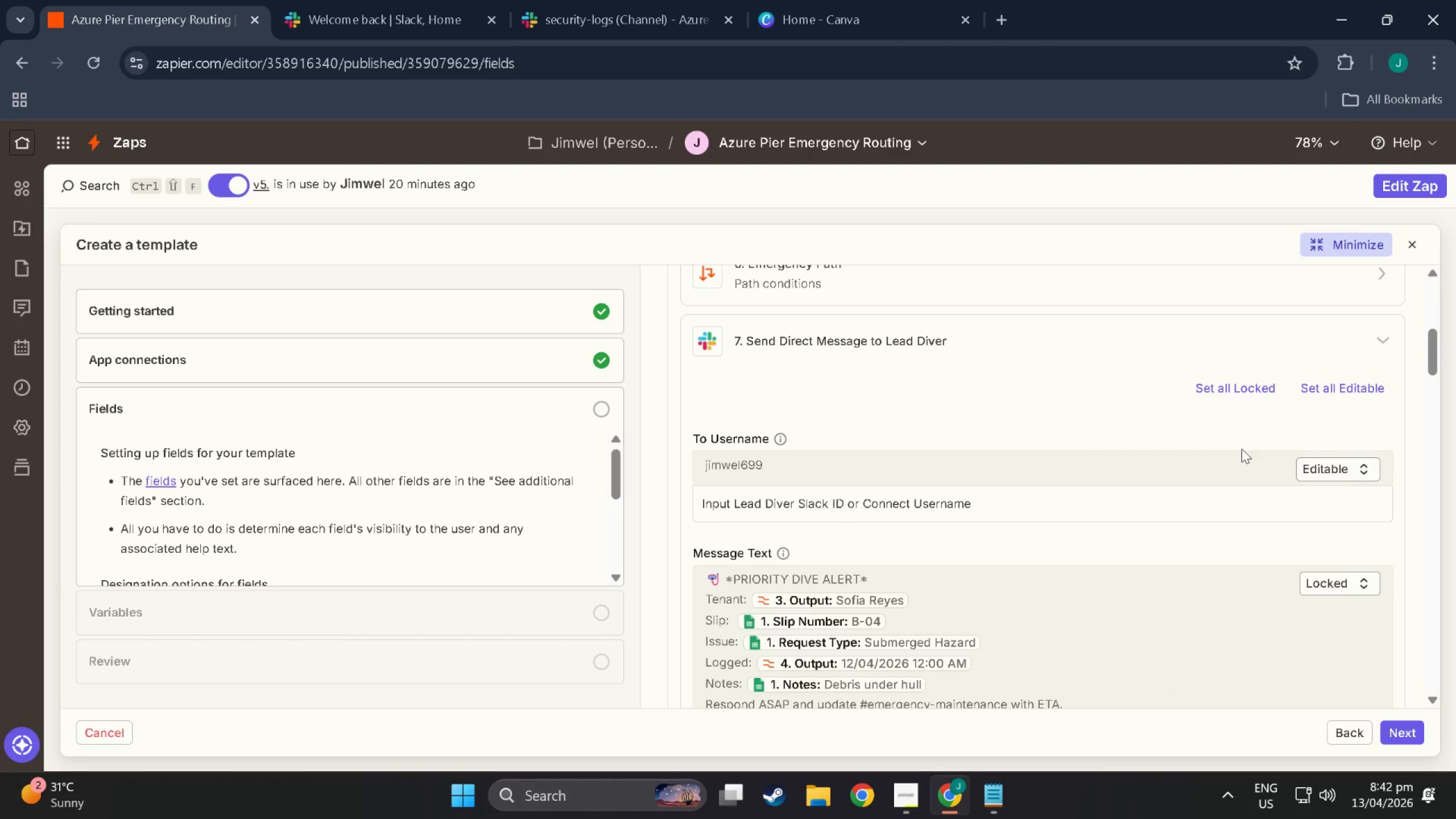 
scroll: coordinate [873, 556], scroll_direction: down, amount: 42.0
 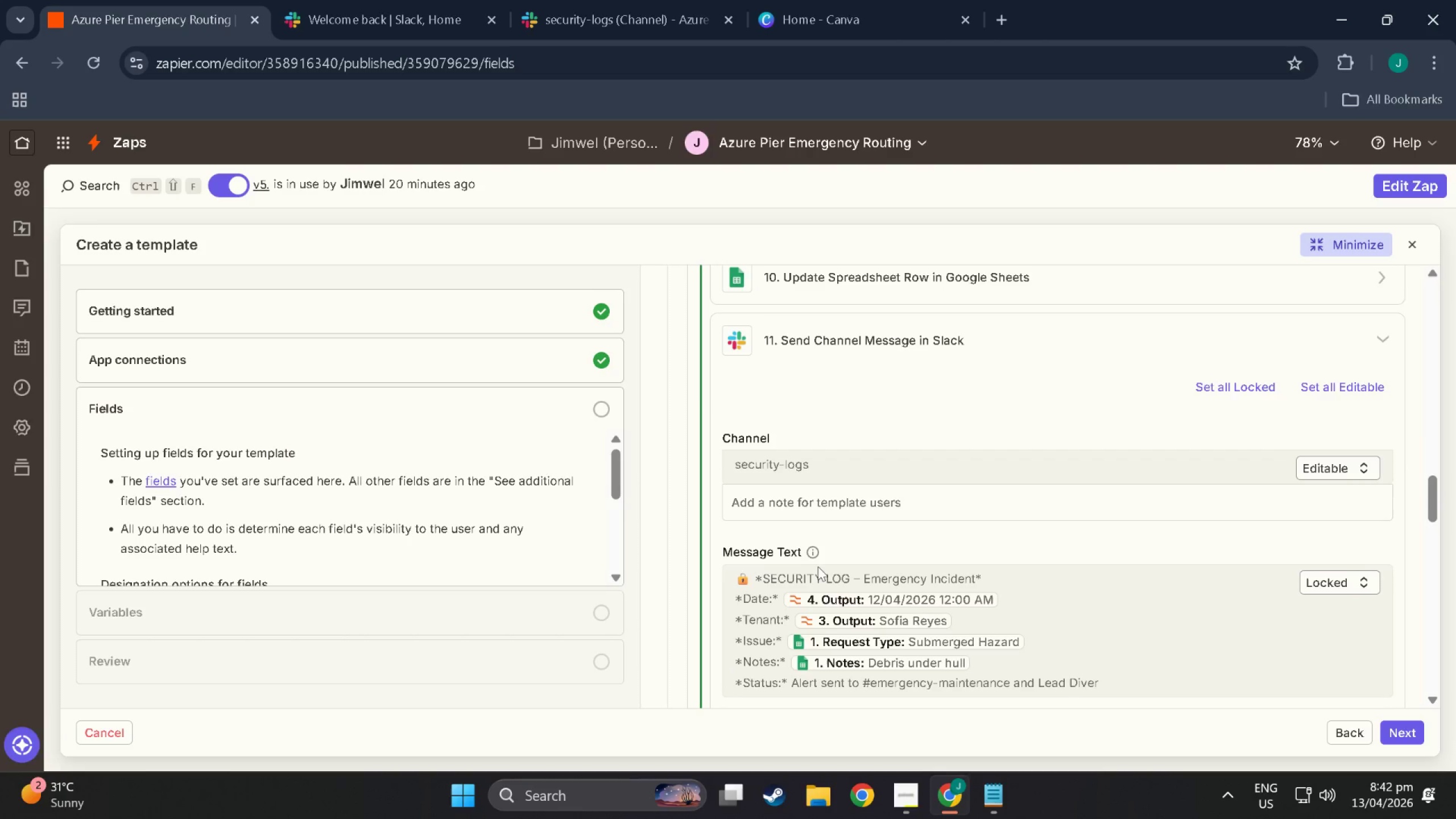 
scroll: coordinate [871, 551], scroll_direction: down, amount: 31.0
 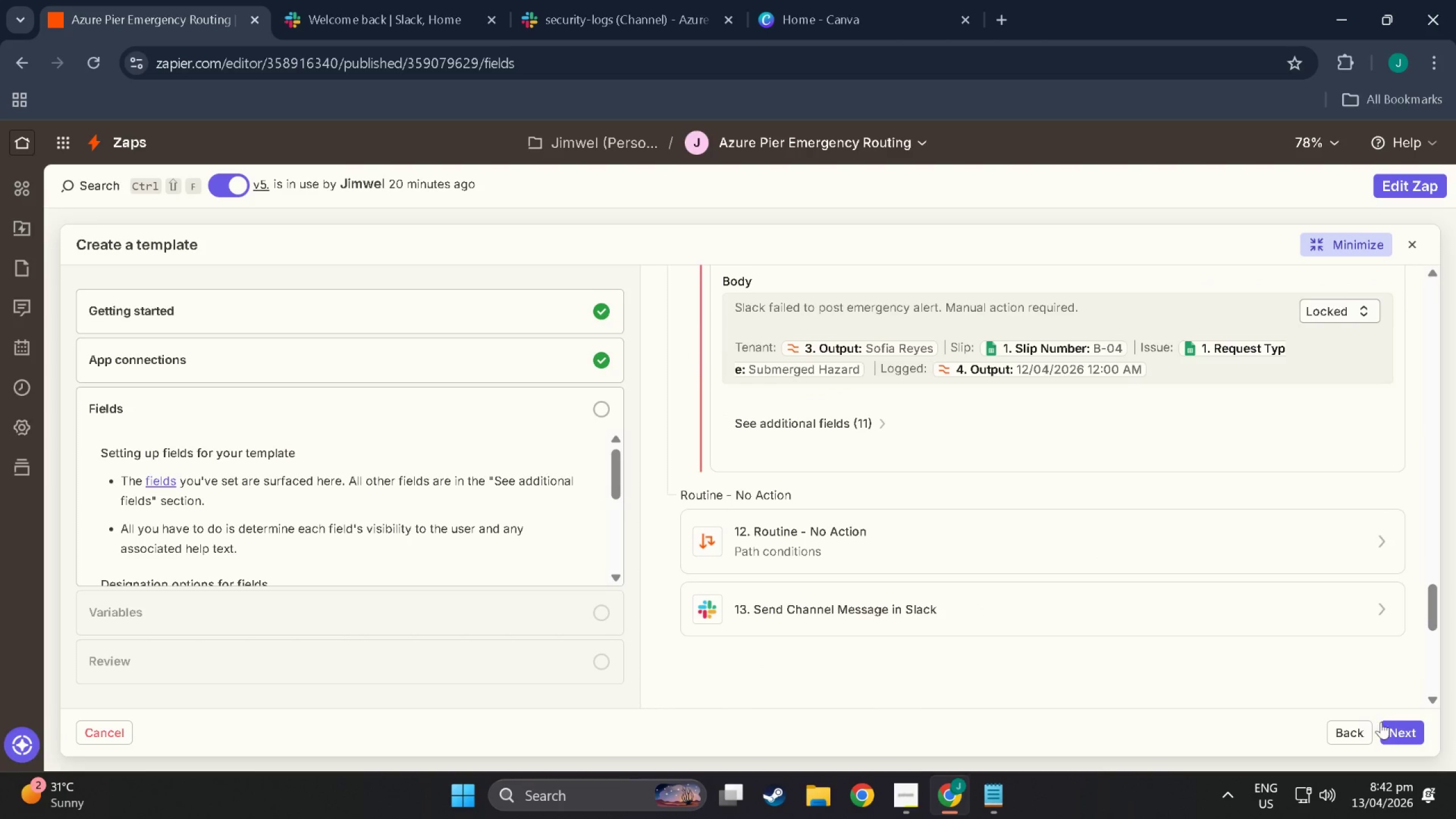 
left_click([935, 594])
 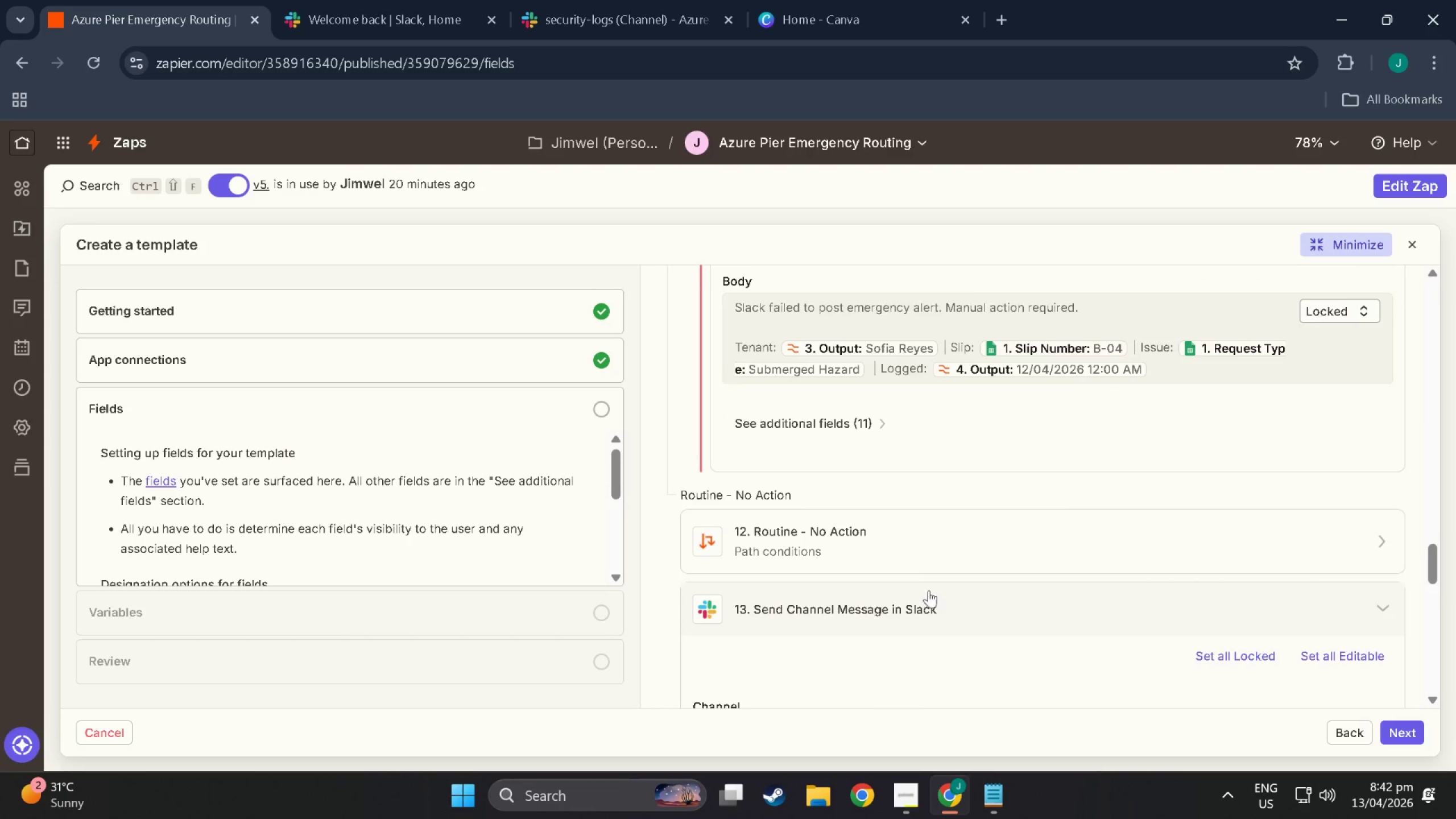 
scroll: coordinate [910, 548], scroll_direction: down, amount: 7.0
 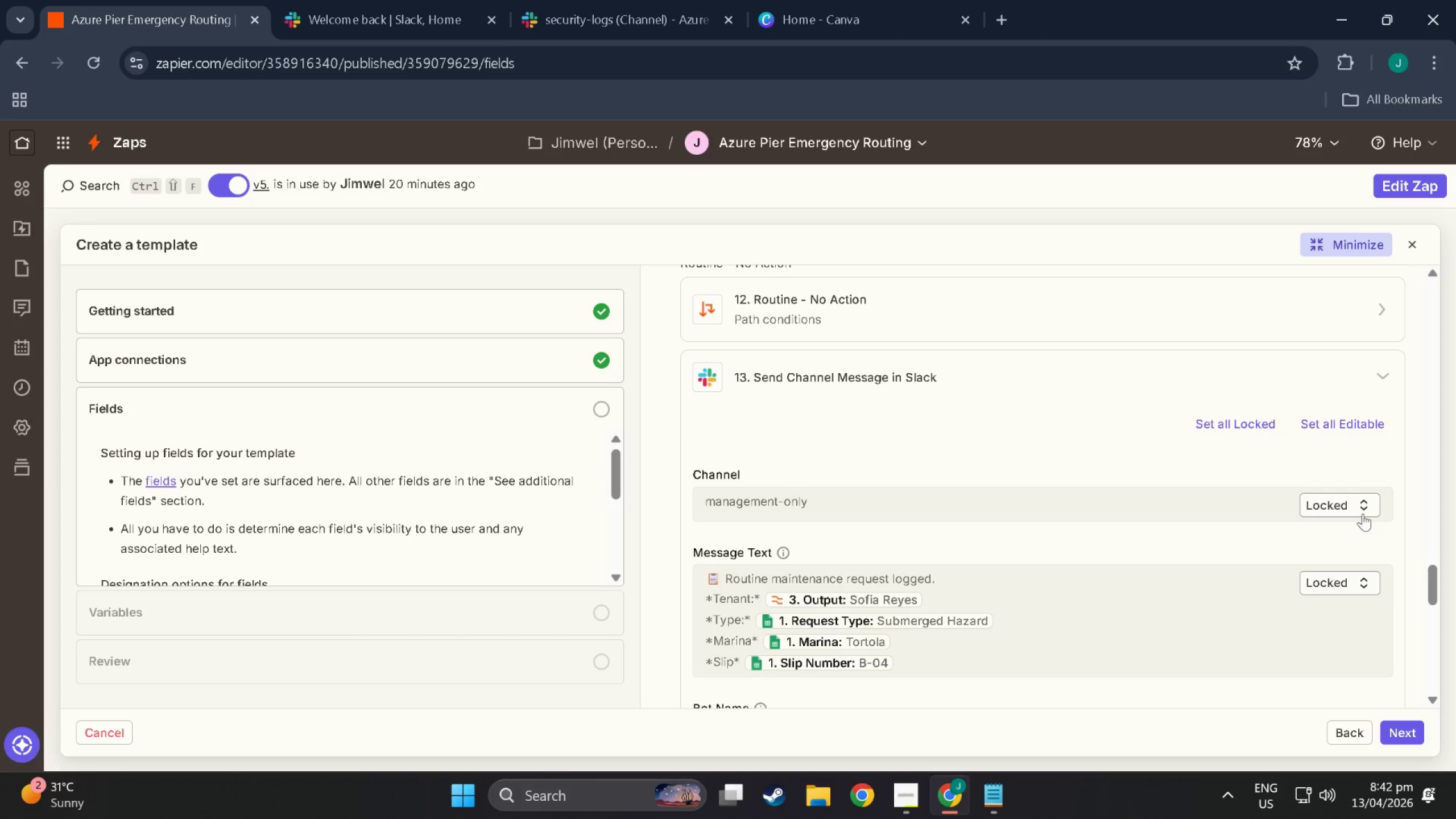 
left_click([1351, 505])
 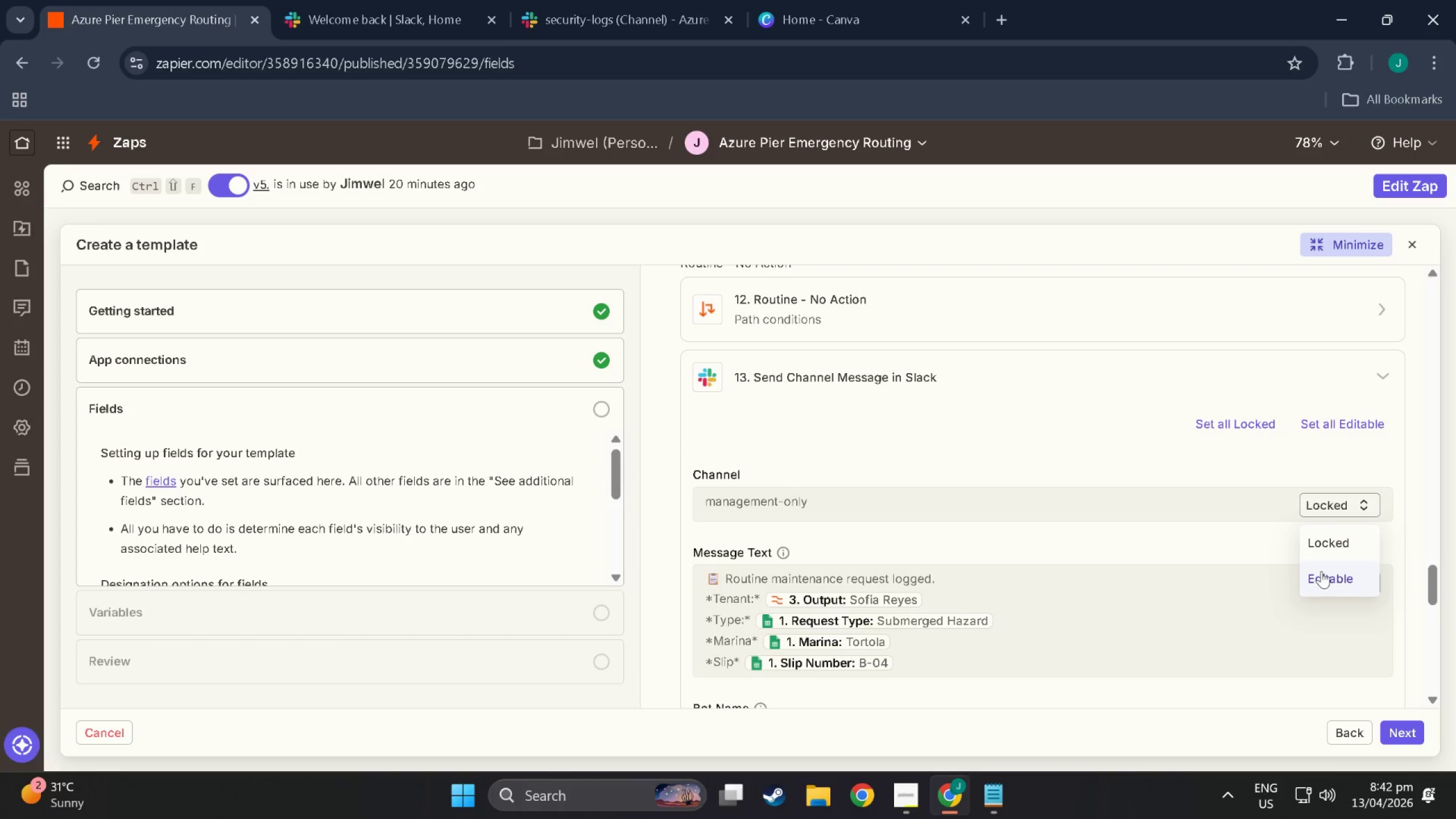 
left_click([1330, 573])
 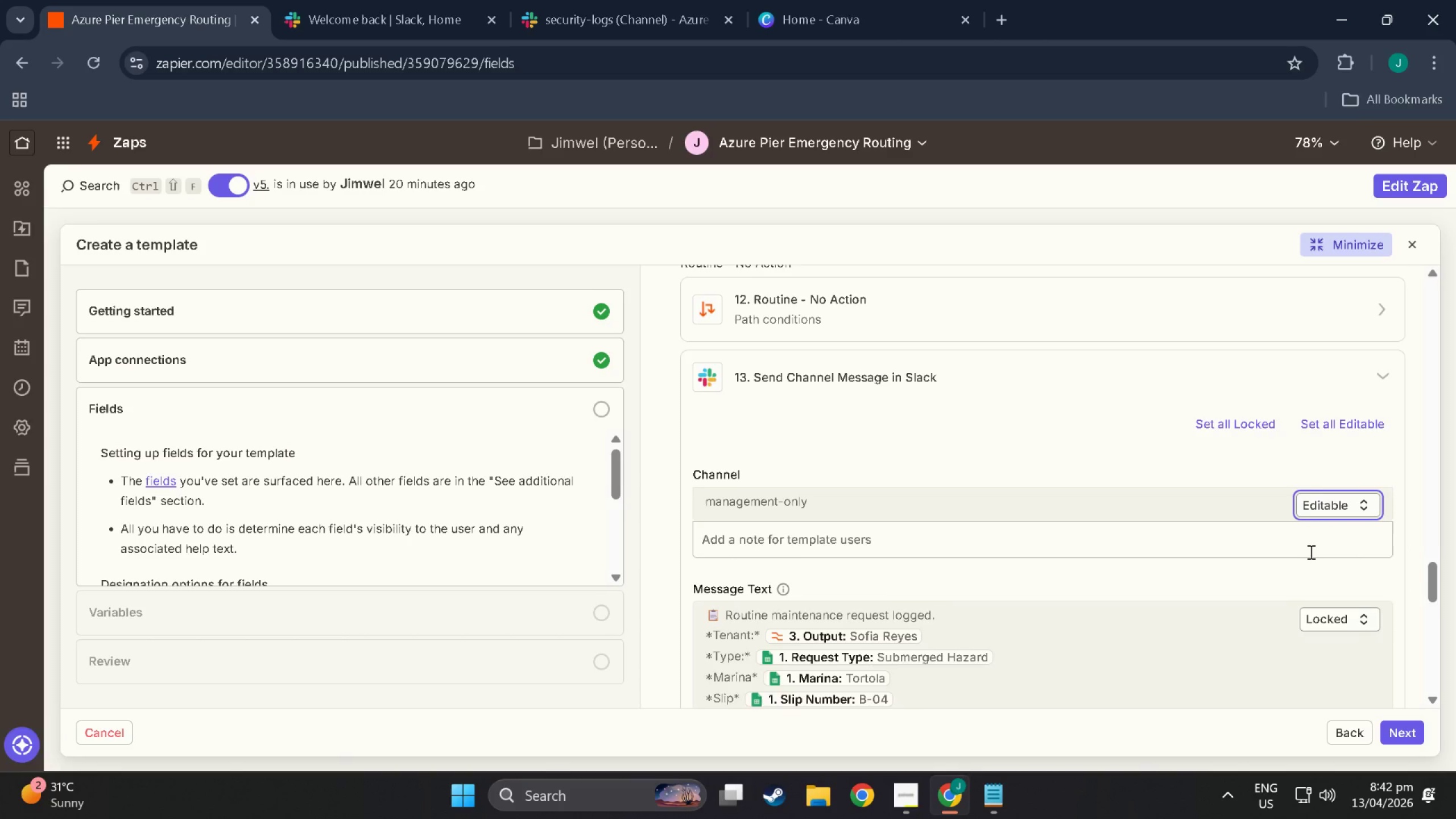 
scroll: coordinate [1310, 544], scroll_direction: down, amount: 9.0
 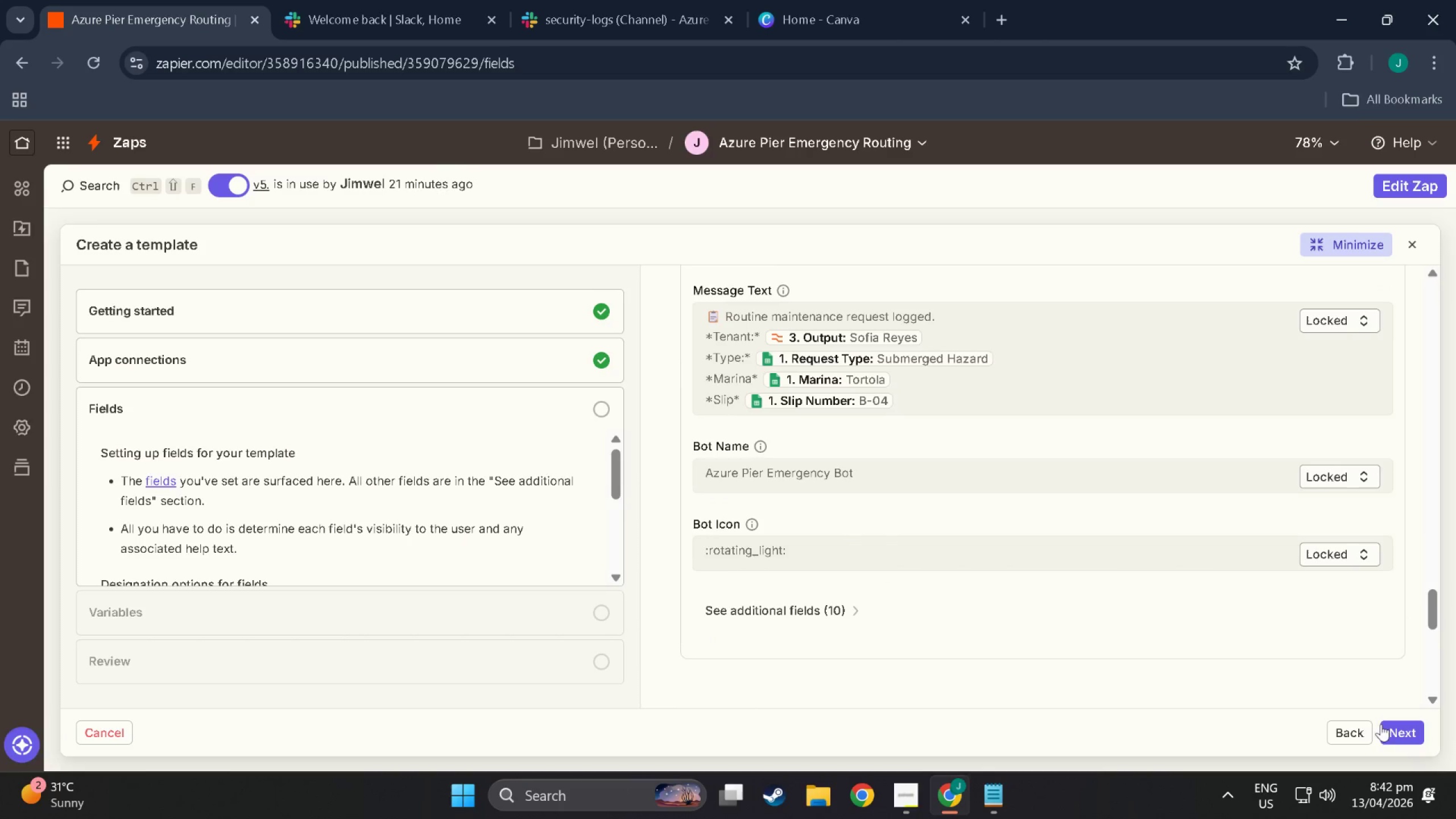 
left_click([1397, 735])
 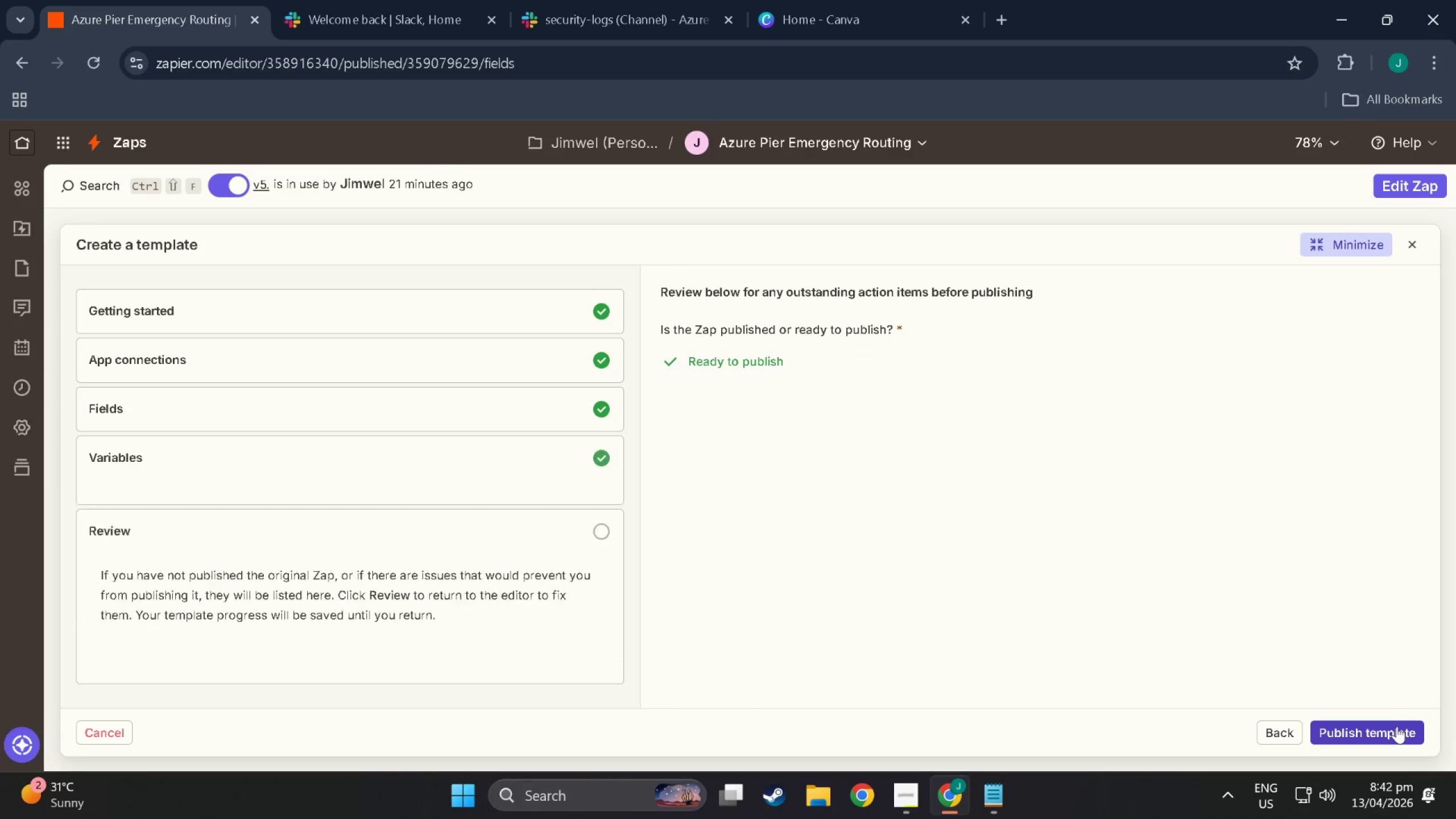 
left_click([1397, 726])
 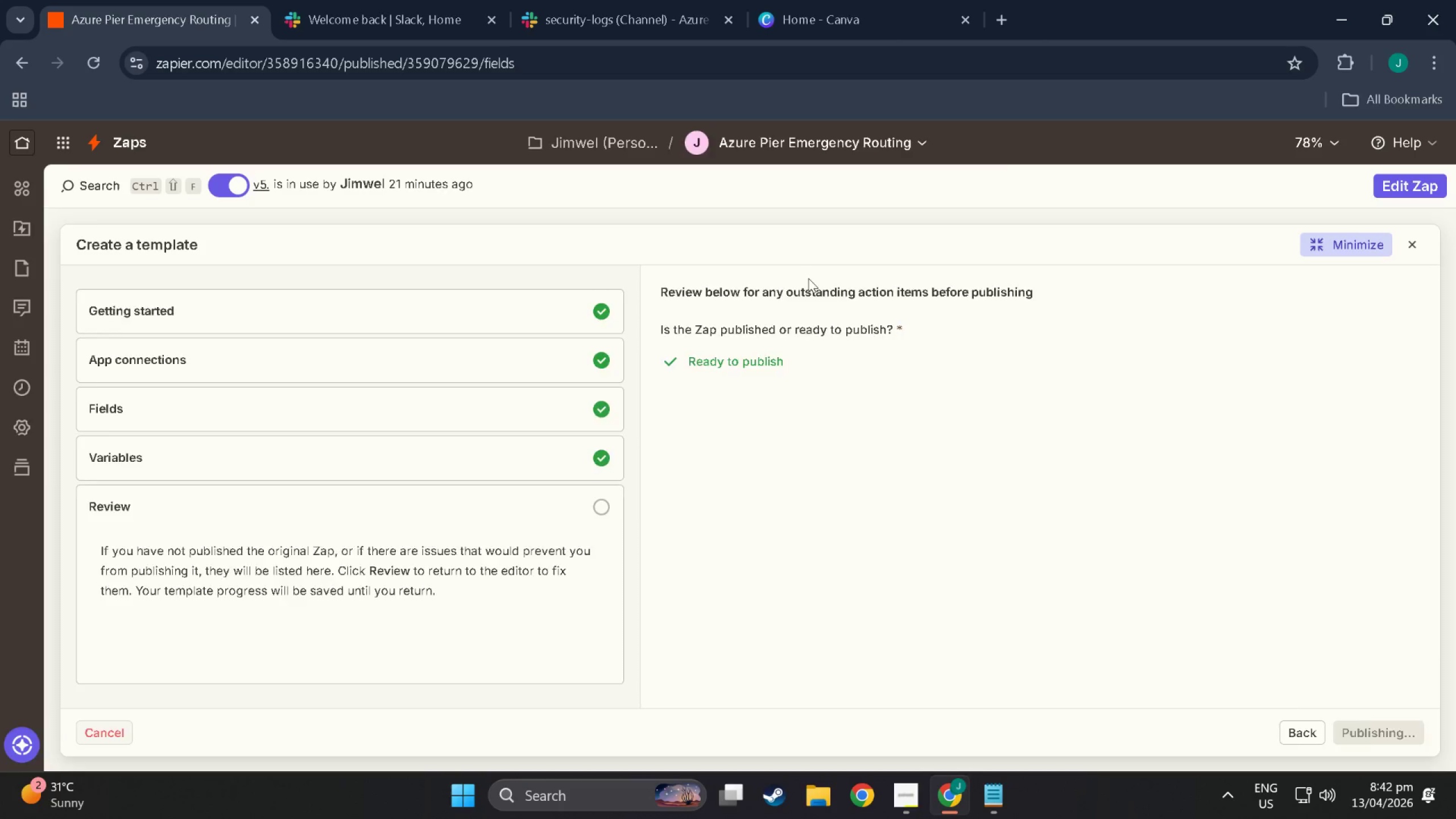 
wait(7.14)
 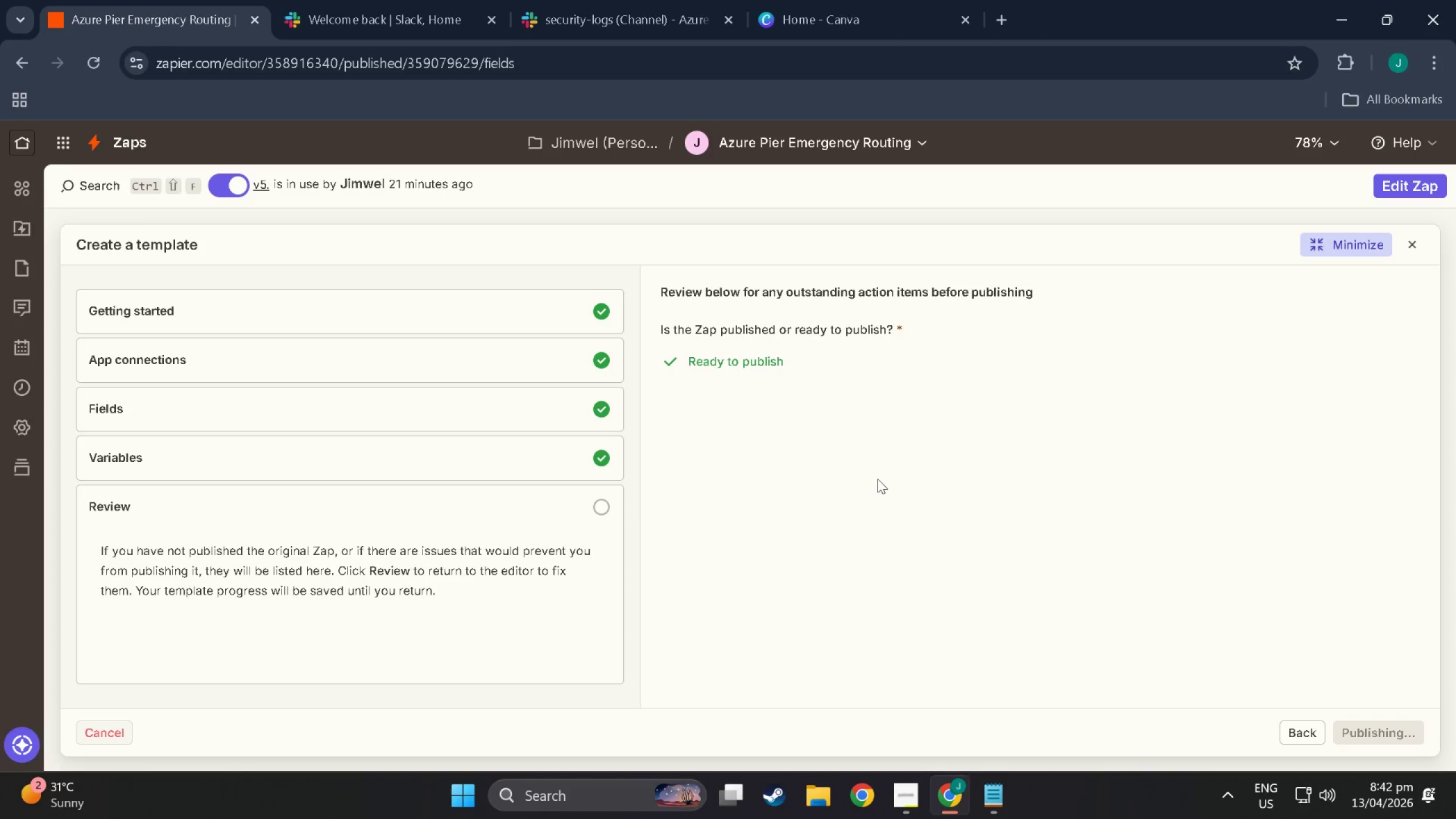 
left_click([1209, 550])
 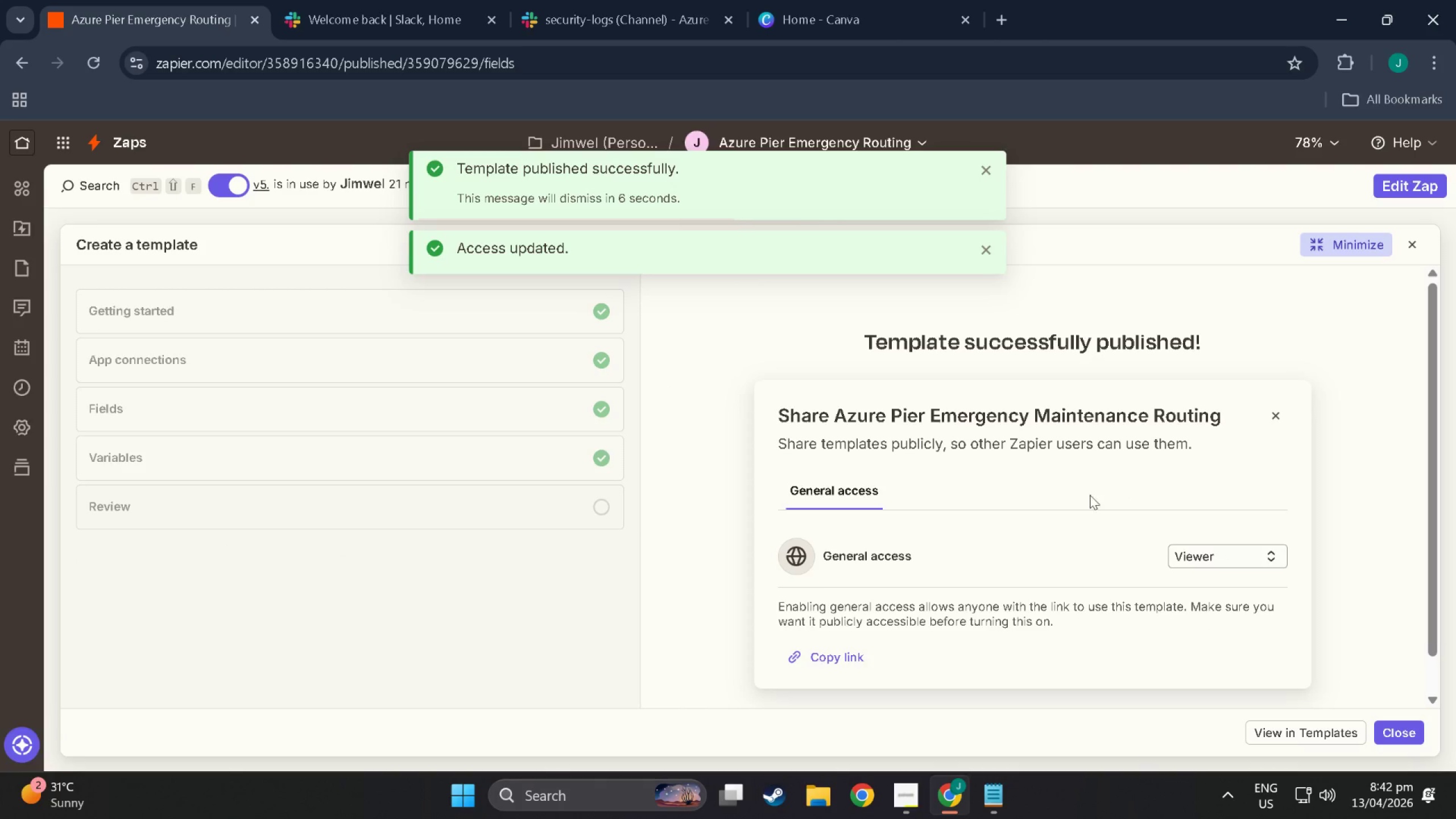 
left_click([828, 658])
 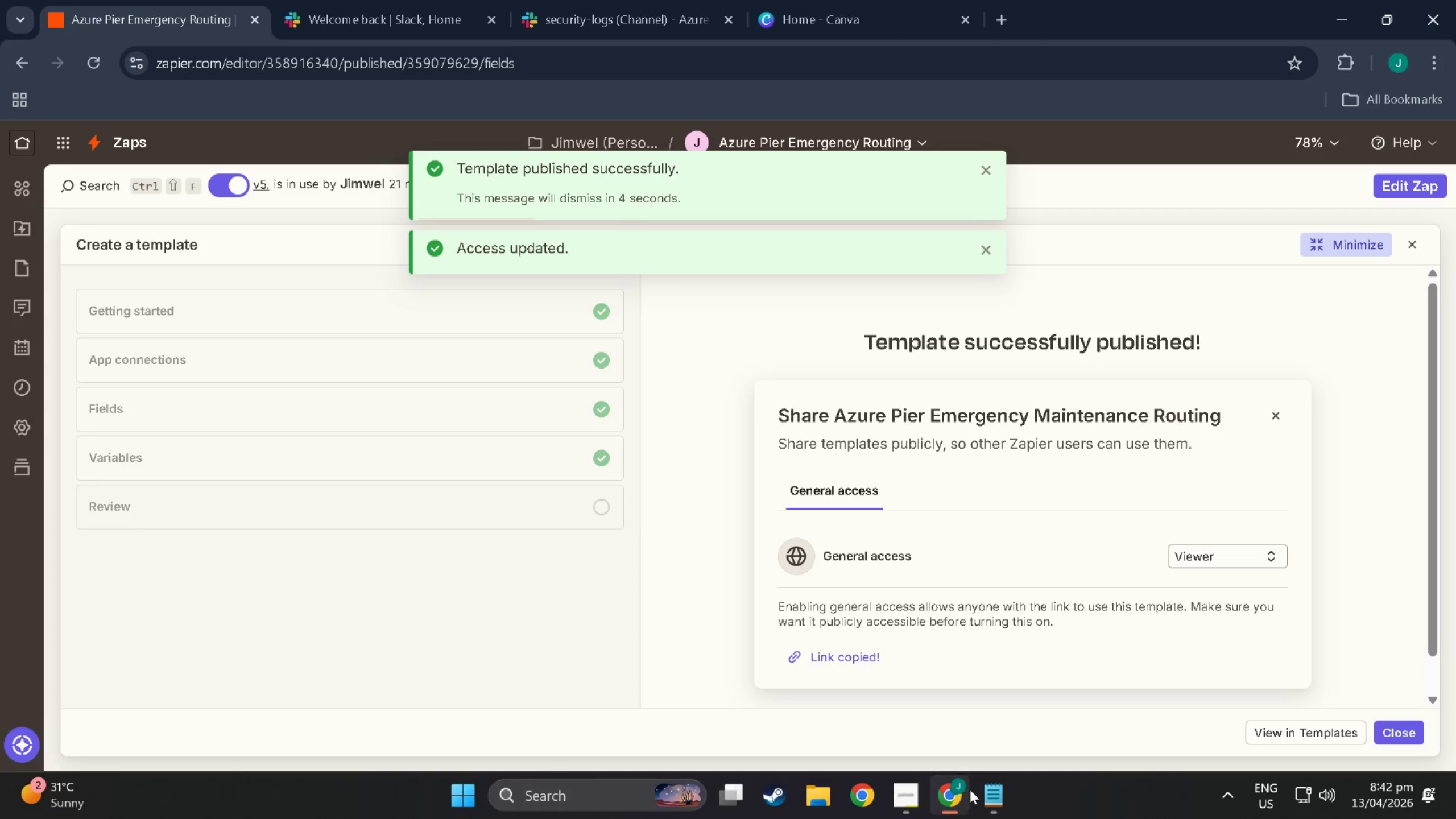 
left_click([982, 792])
 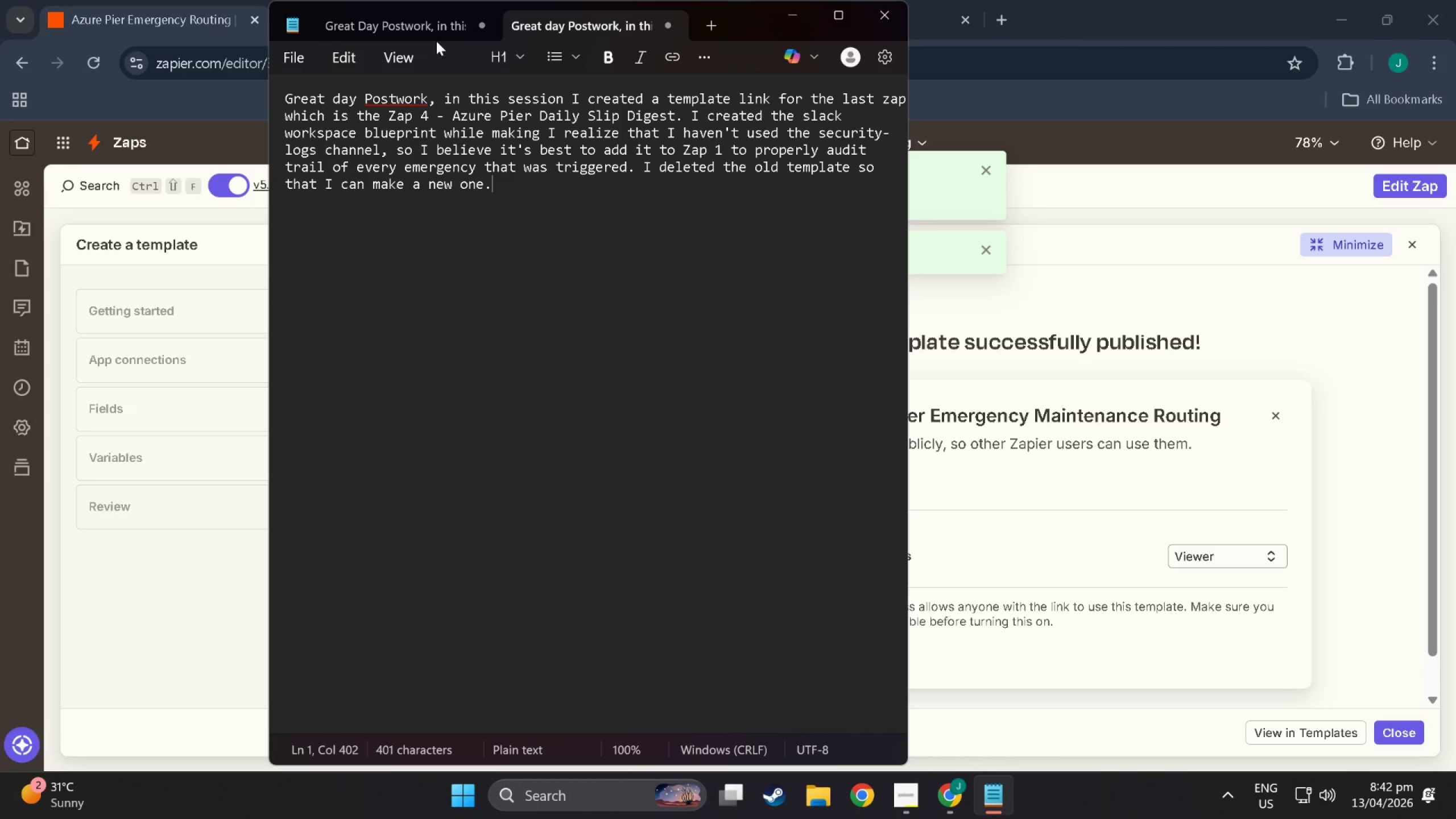 
left_click([420, 19])
 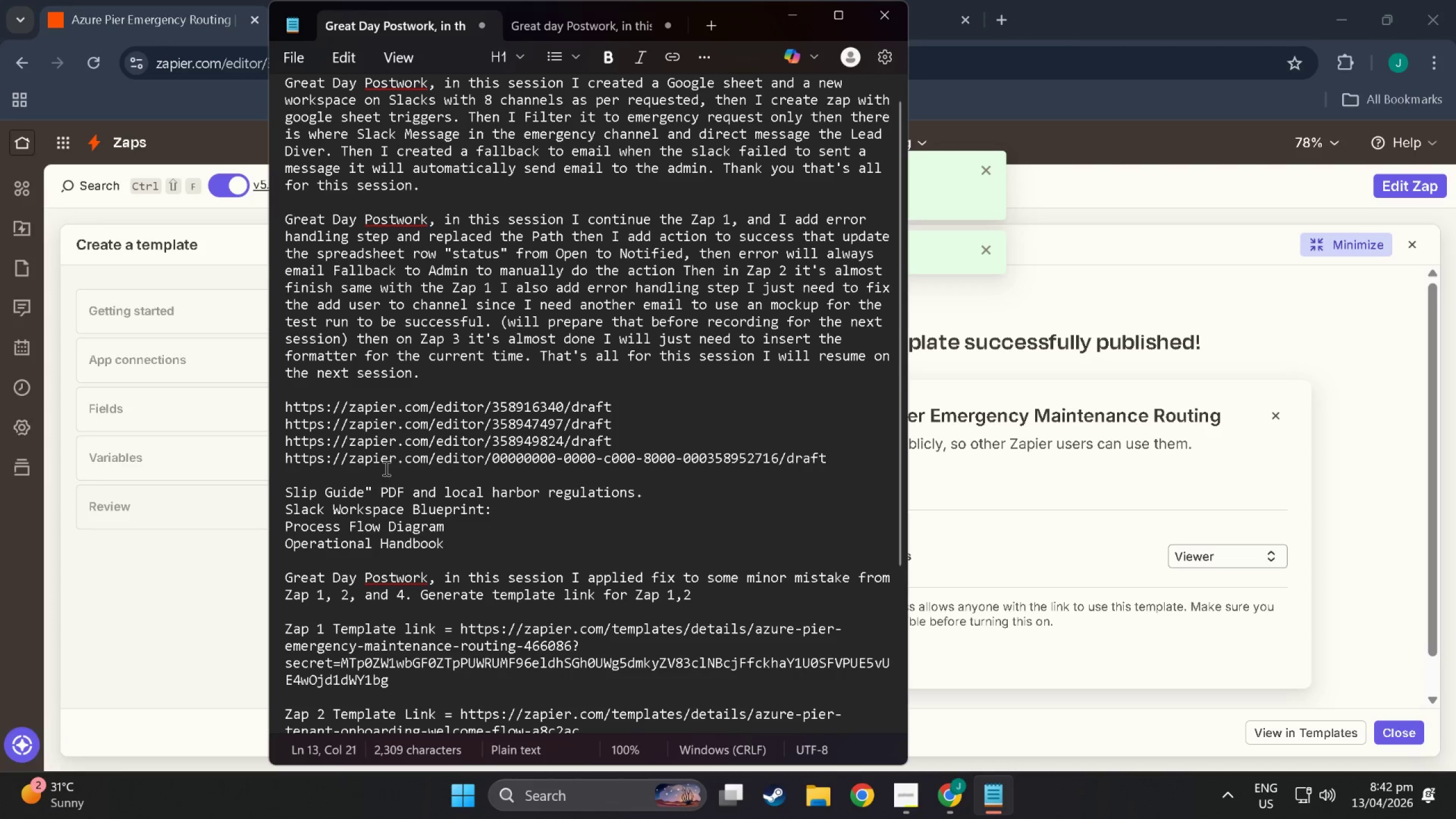 
scroll: coordinate [424, 546], scroll_direction: down, amount: 5.0
 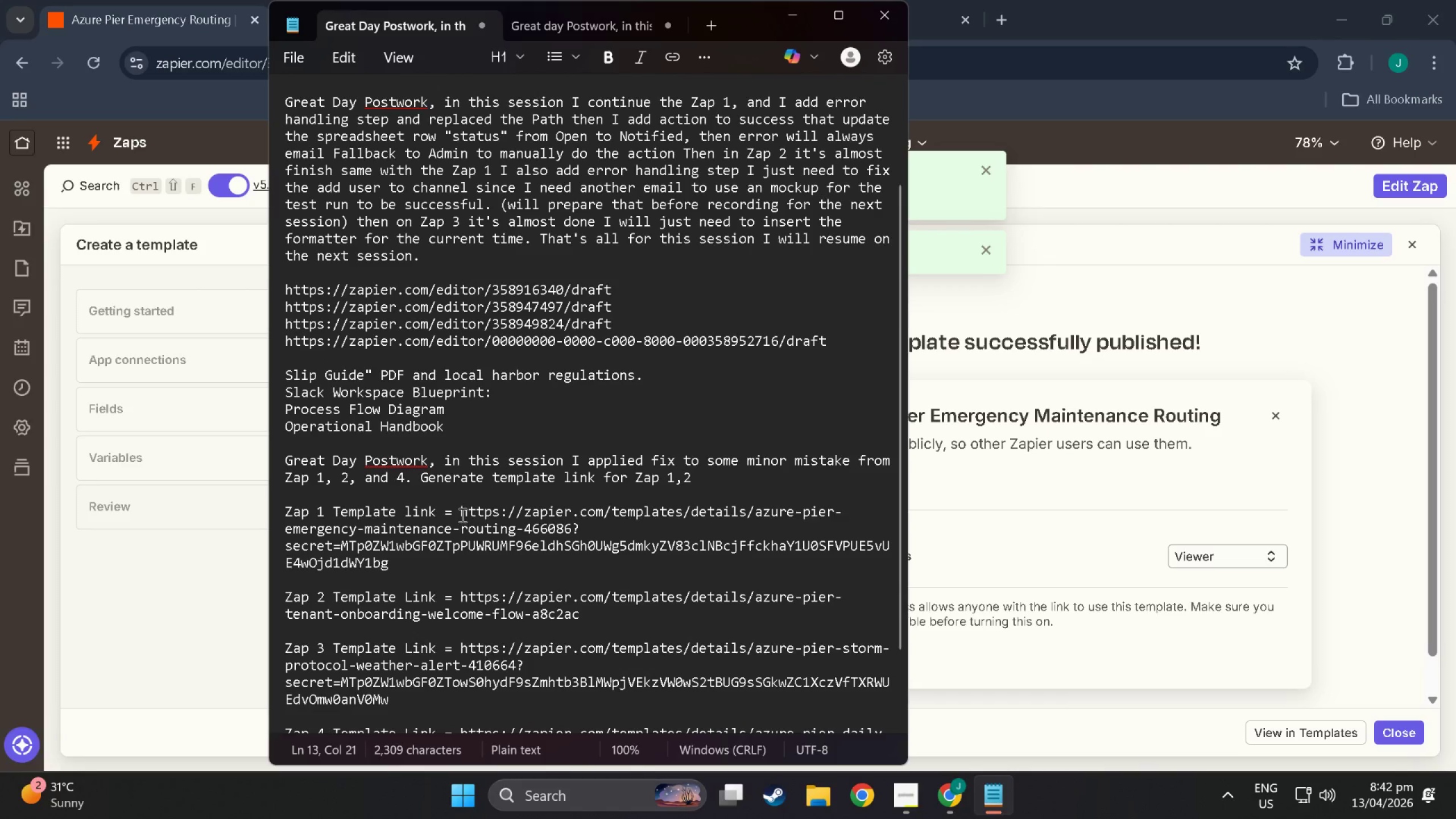 
left_click_drag(start_coordinate=[461, 514], to_coordinate=[507, 567])
 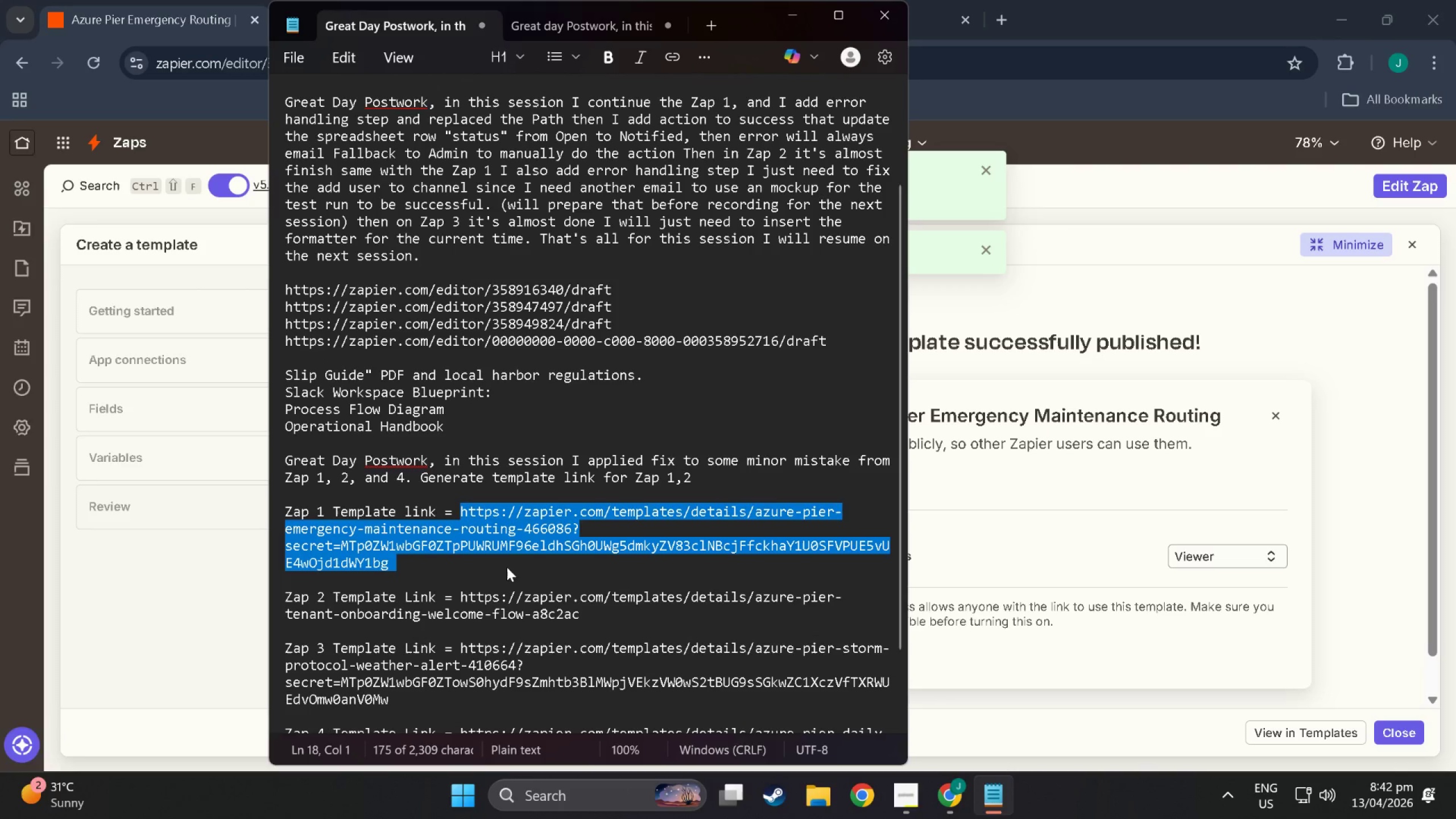 
key(Backspace)
 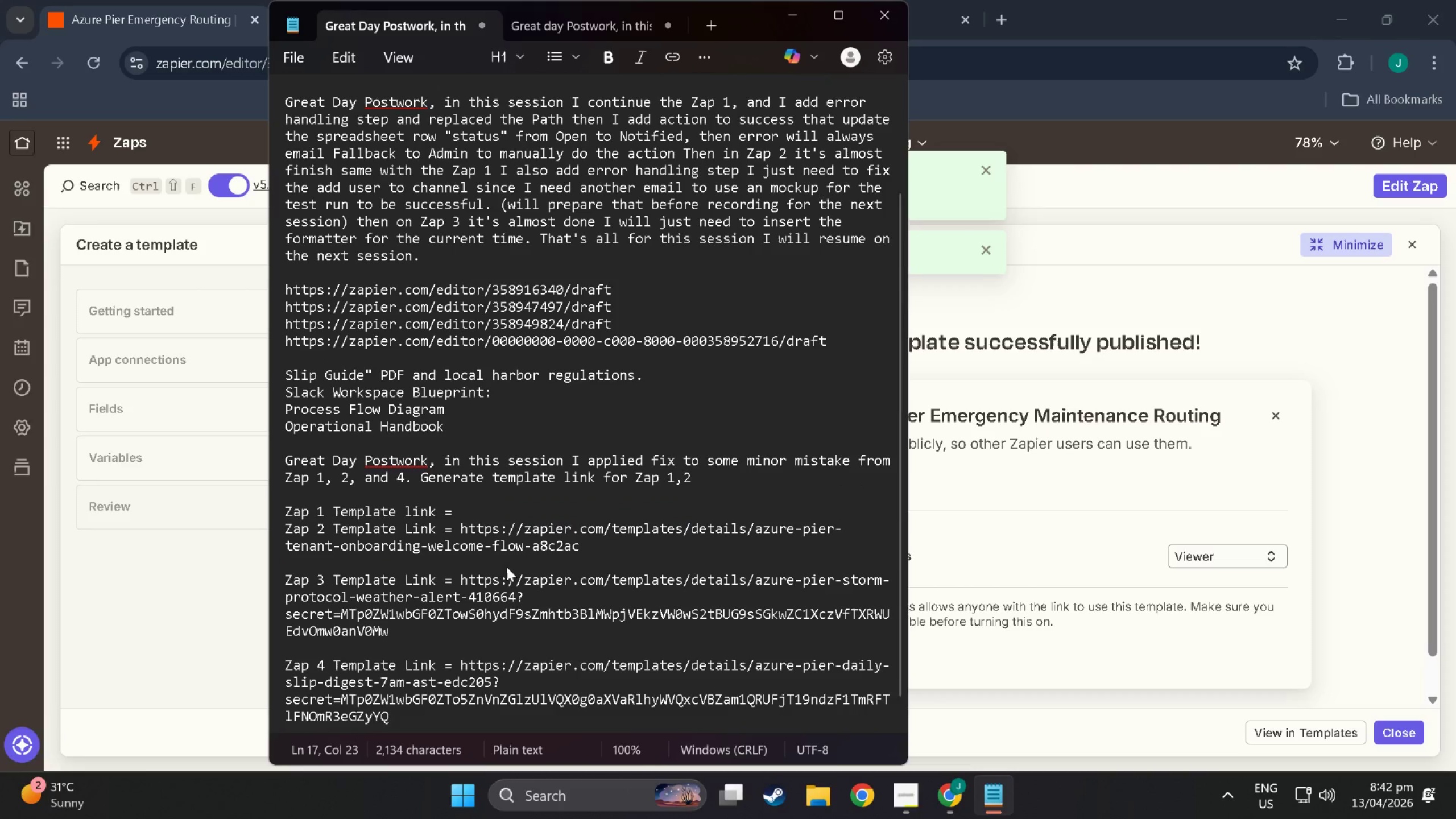 
key(Control+V)
 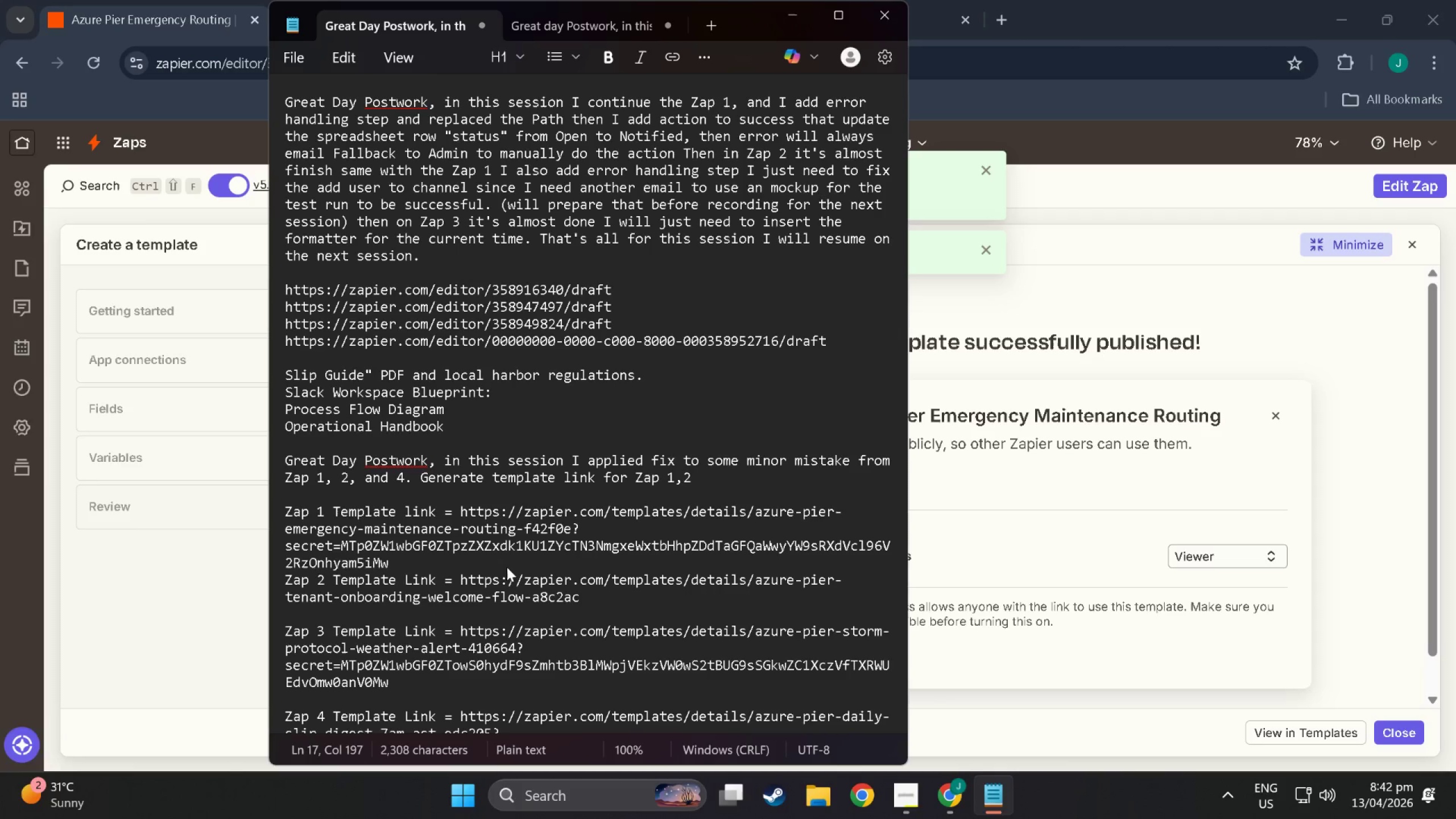 
key(NumpadEnter)
 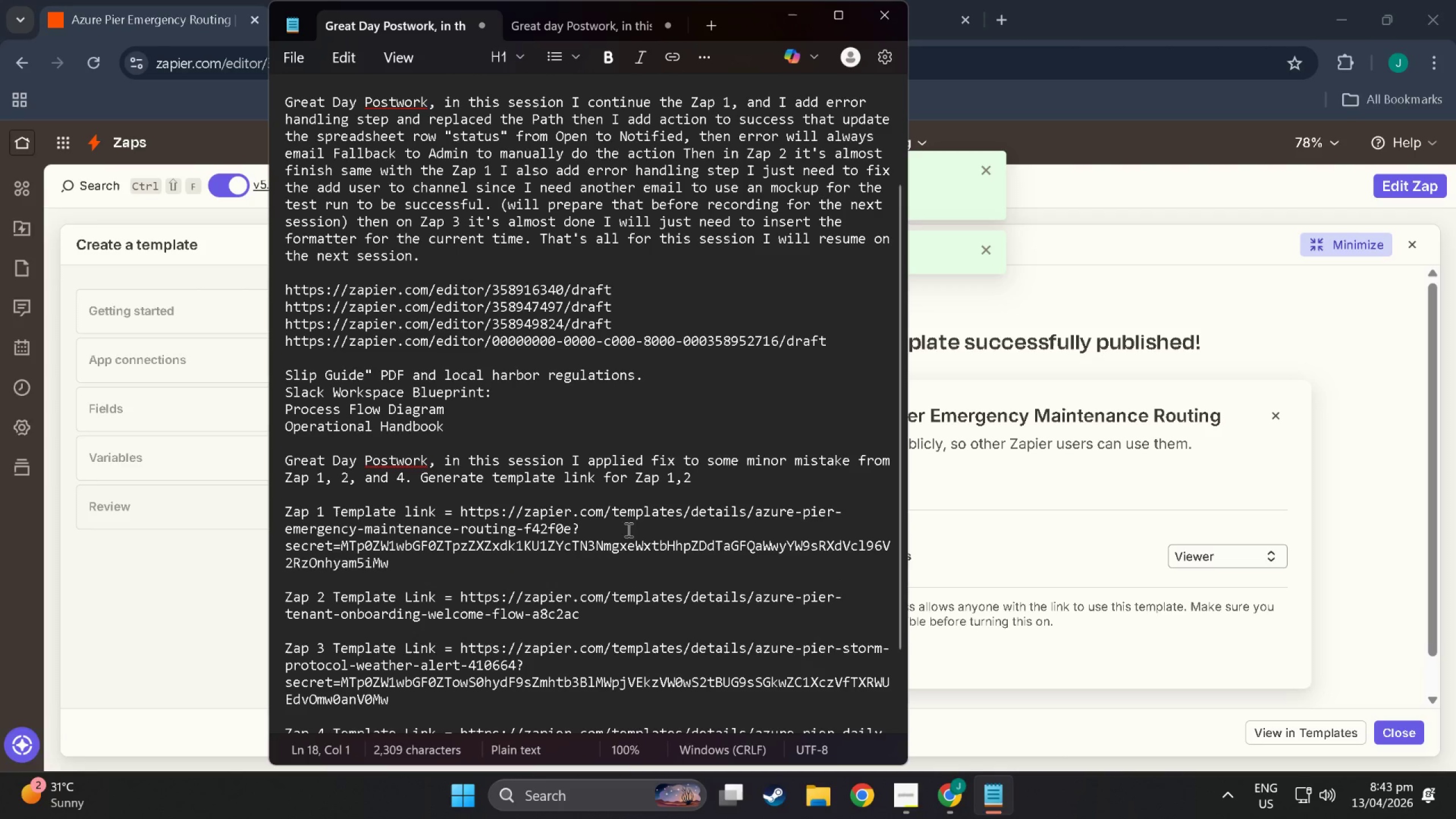 
wait(5.01)
 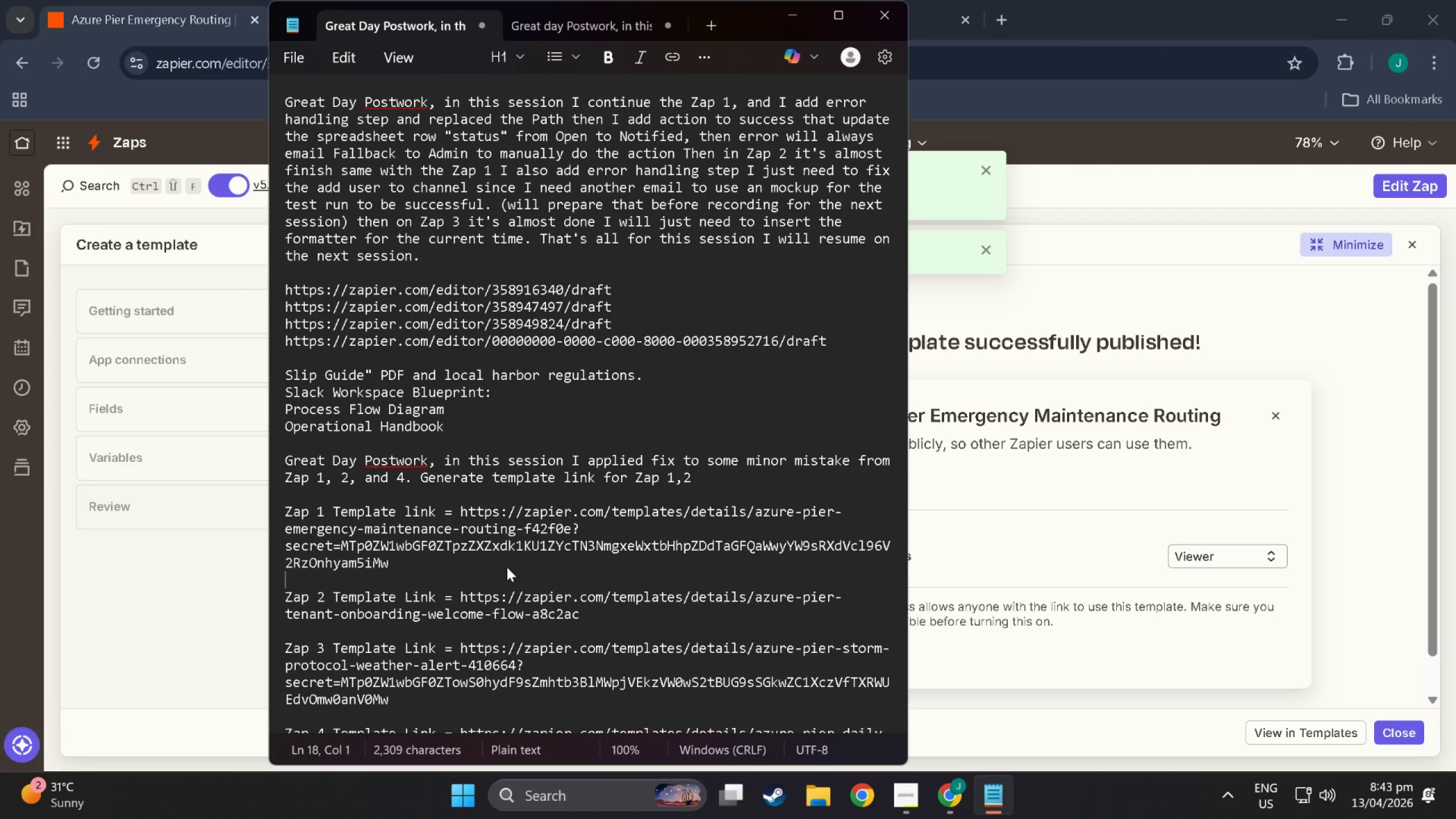 
left_click([967, 524])
 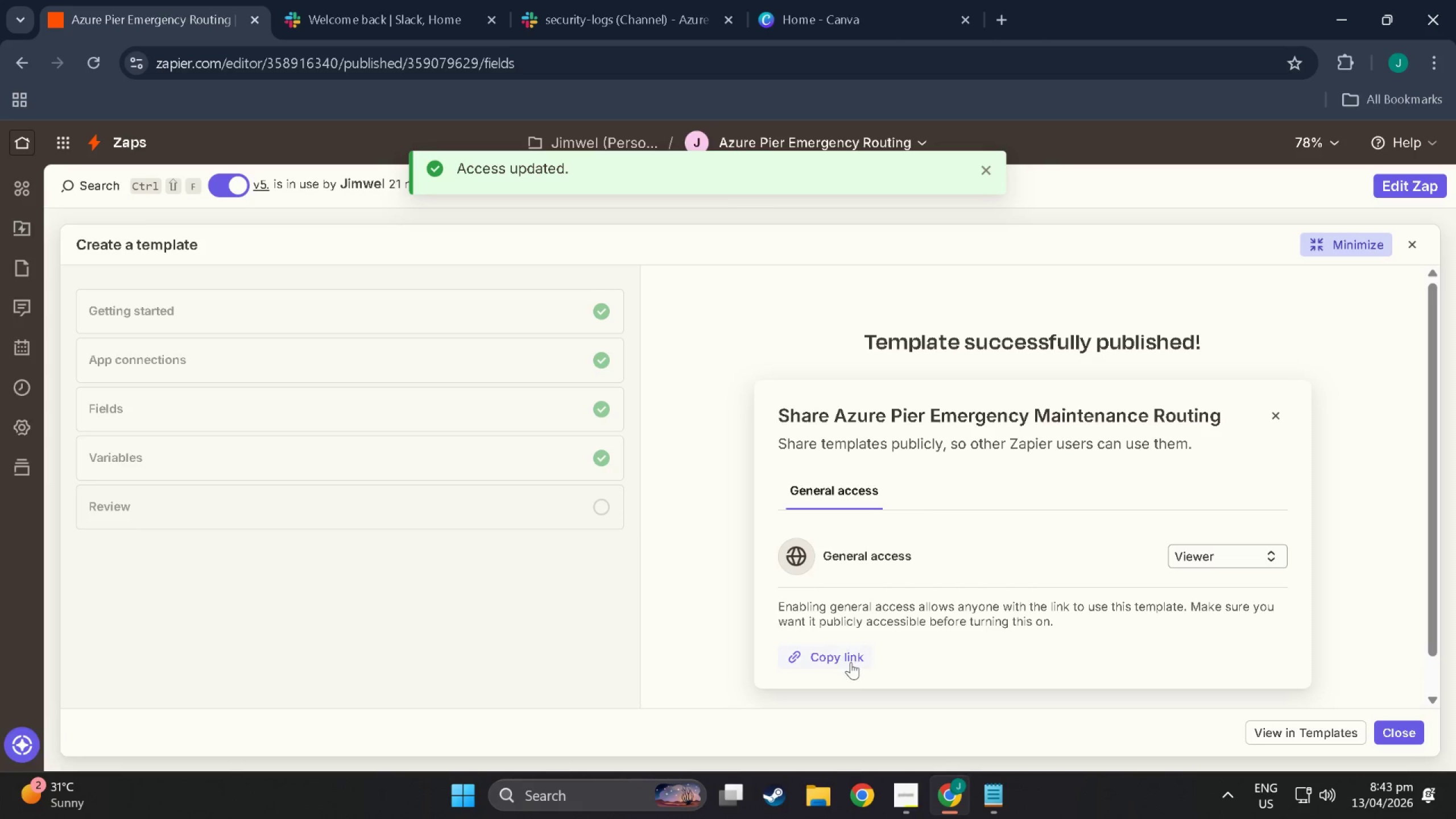 
left_click([851, 662])
 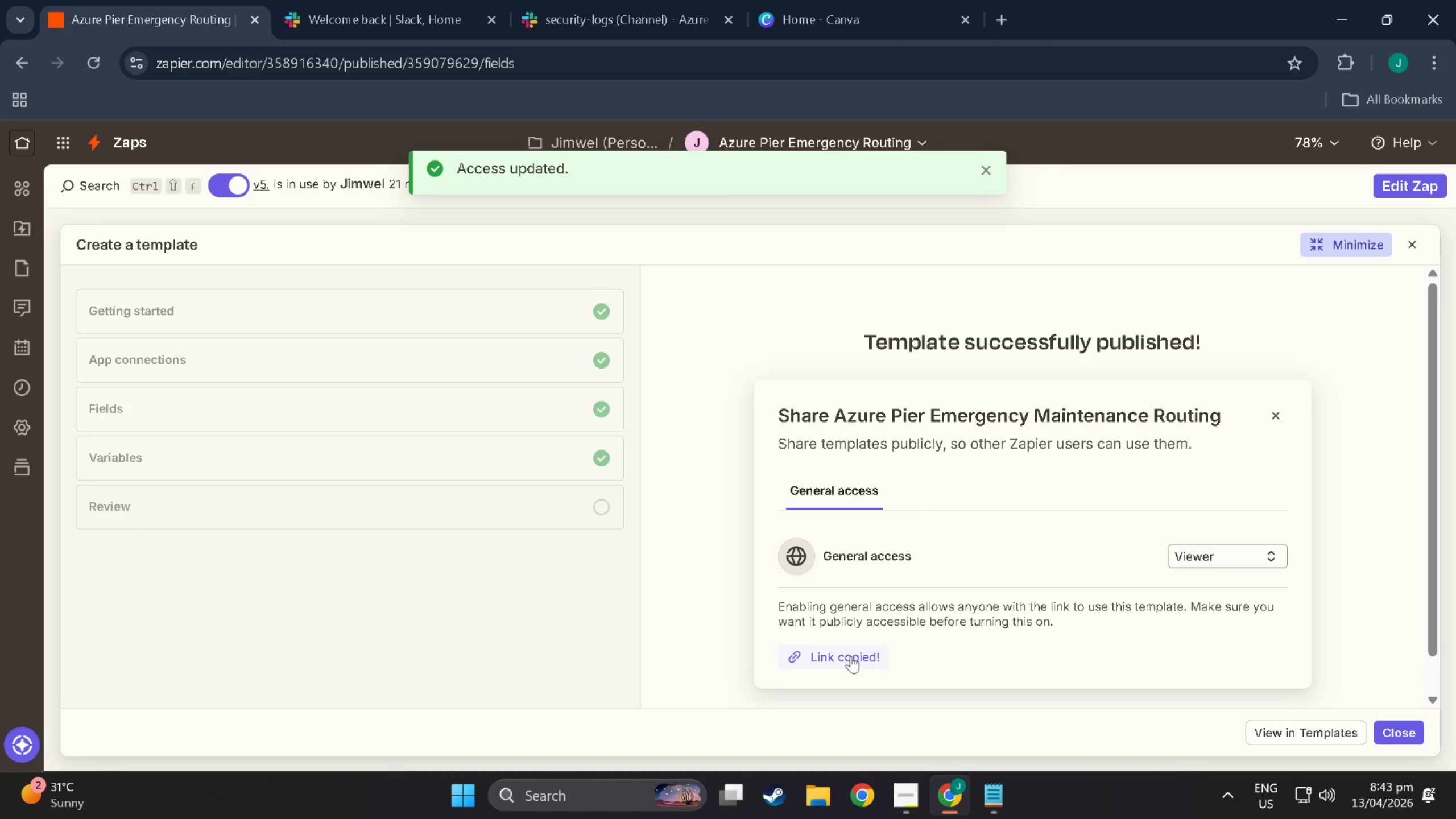 
left_click([851, 656])
 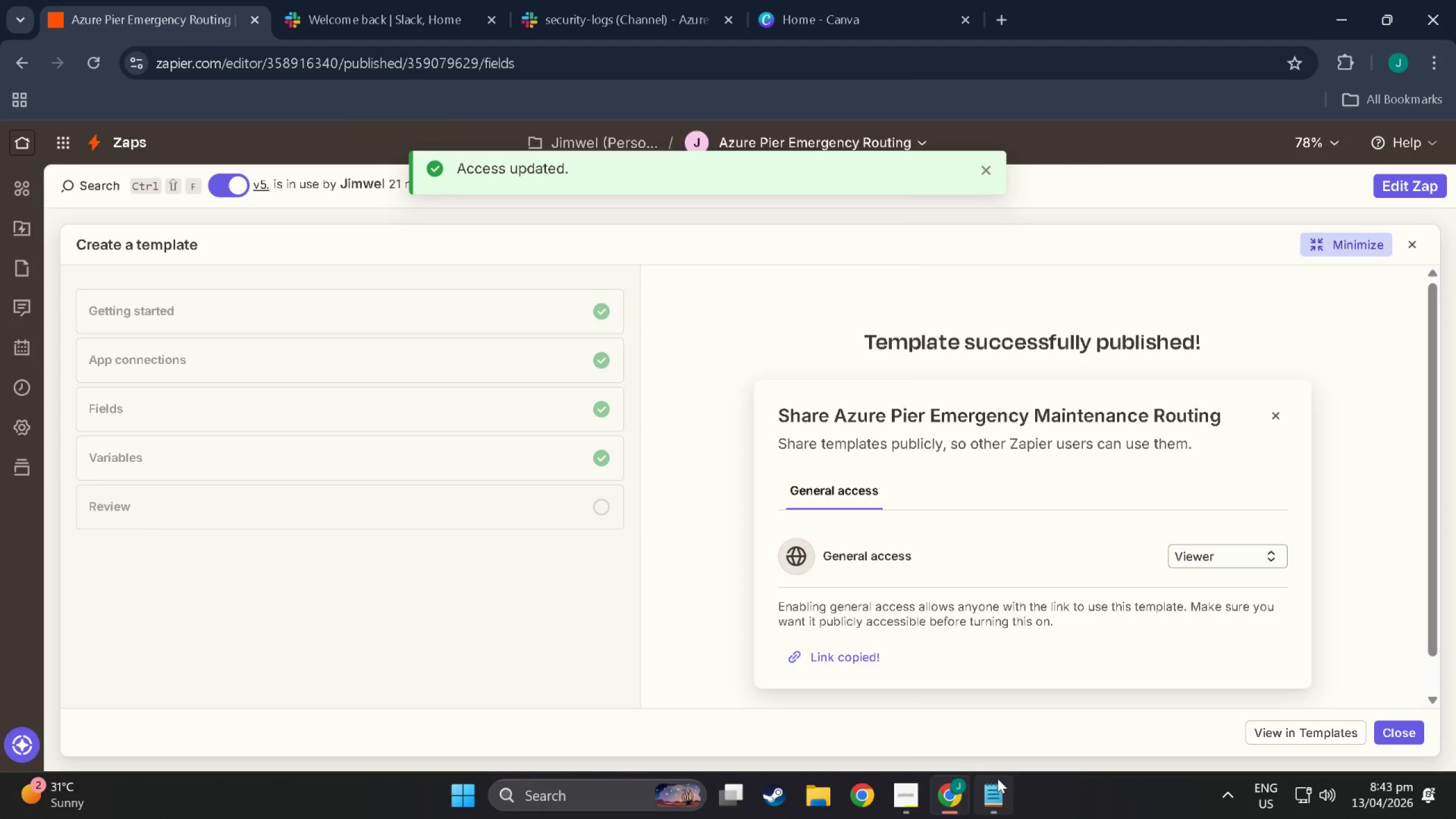 
left_click([998, 779])
 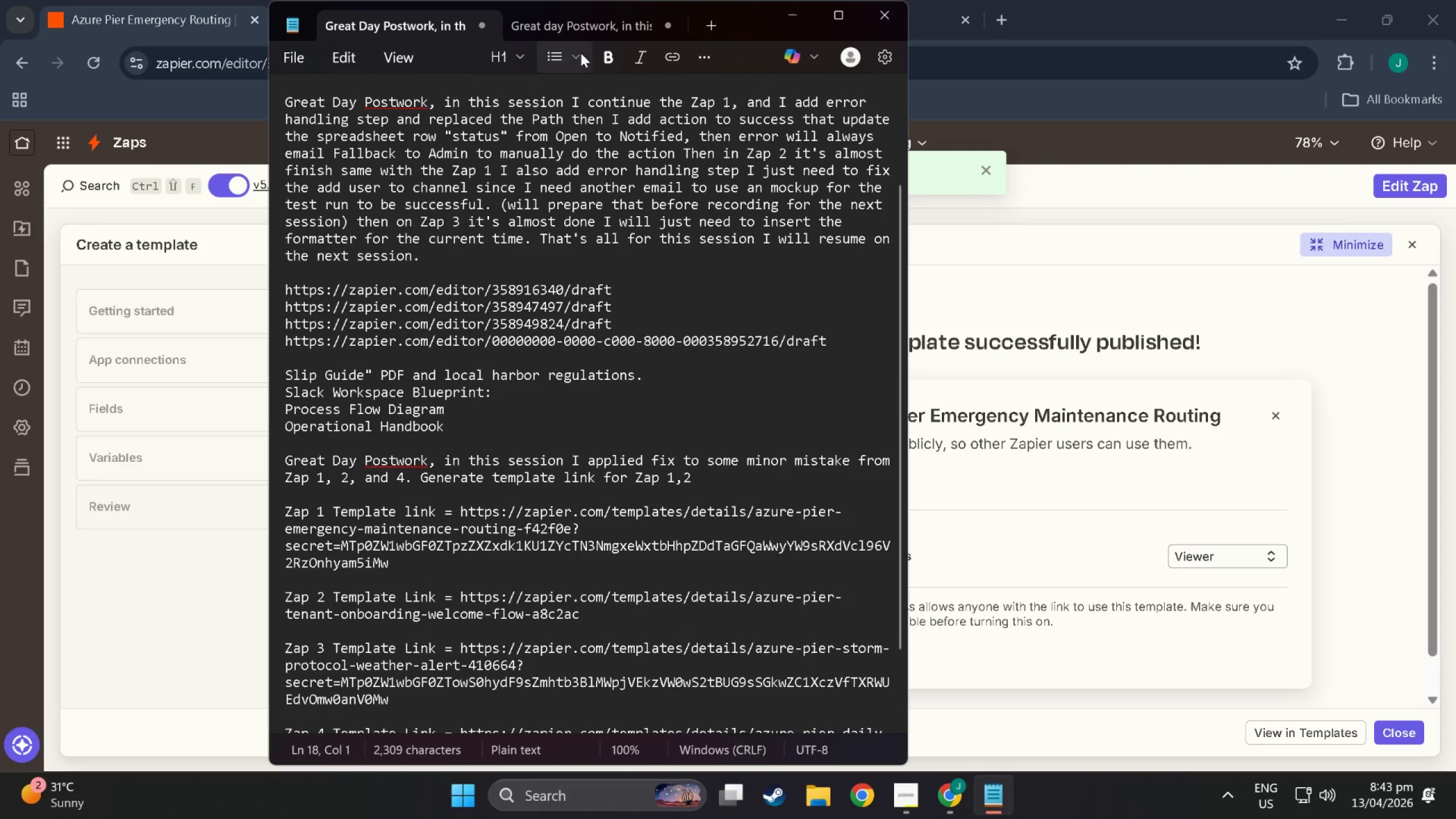 
left_click([610, 30])
 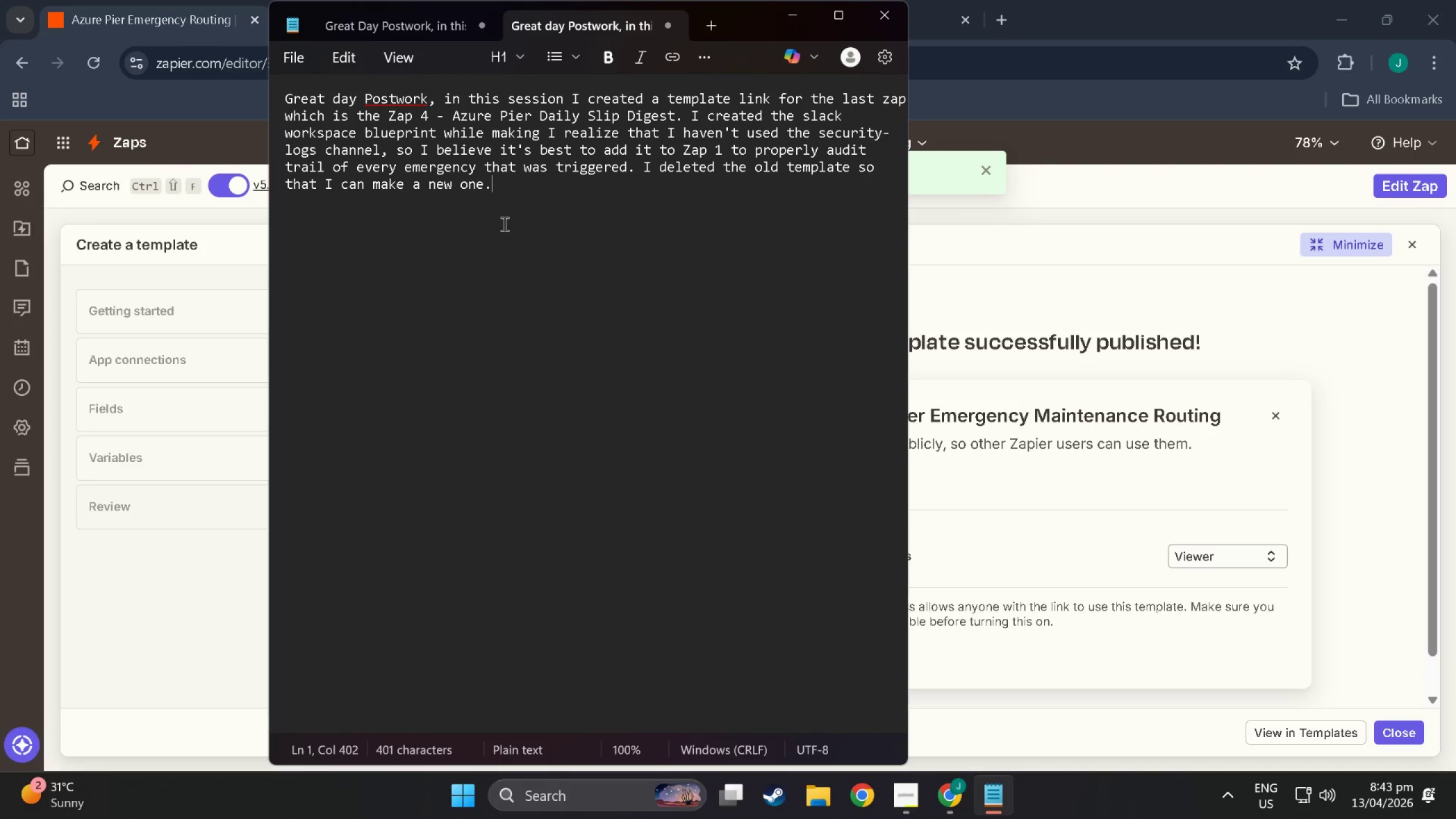 
left_click([504, 230])
 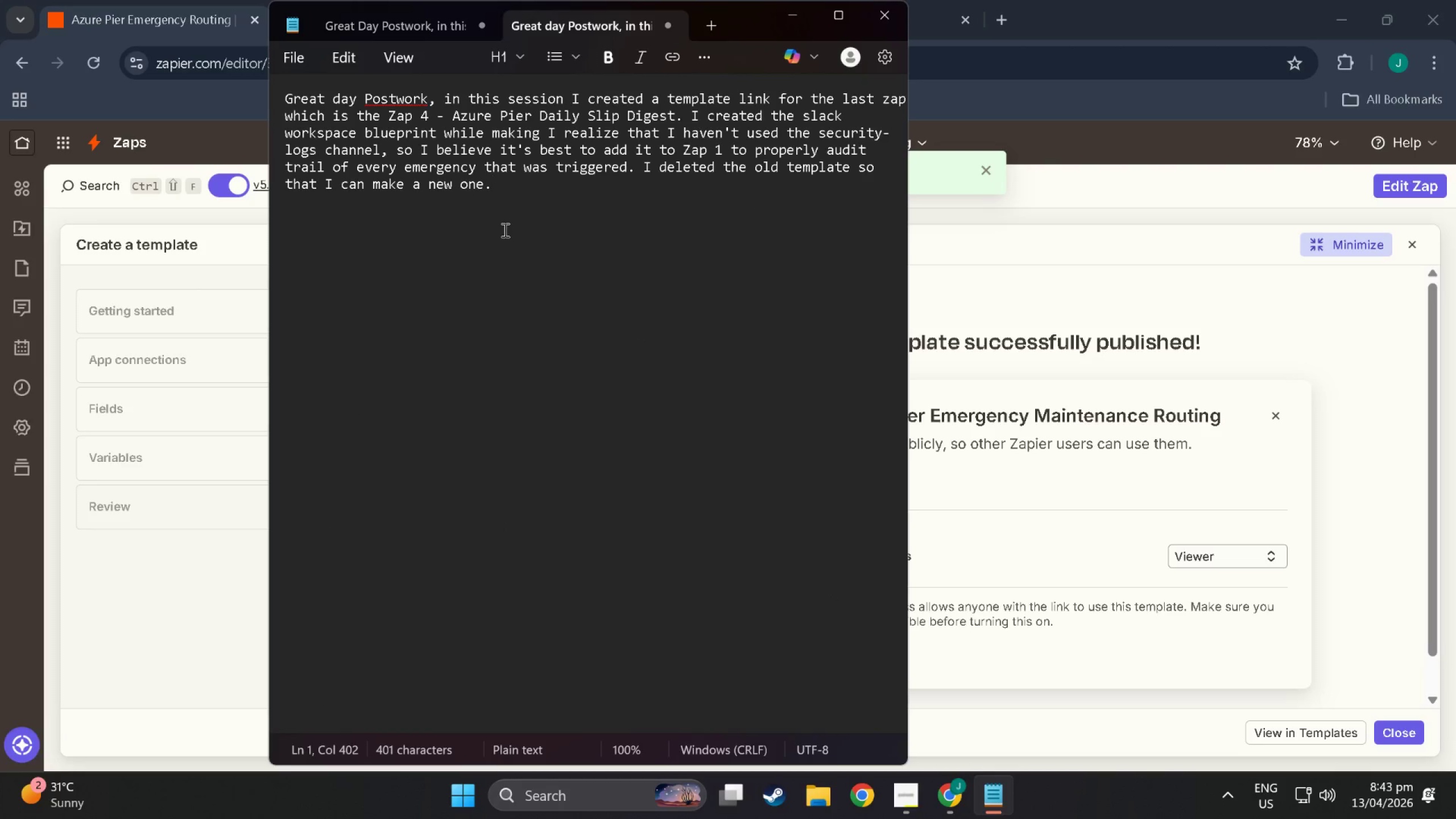 
key(NumpadEnter)
 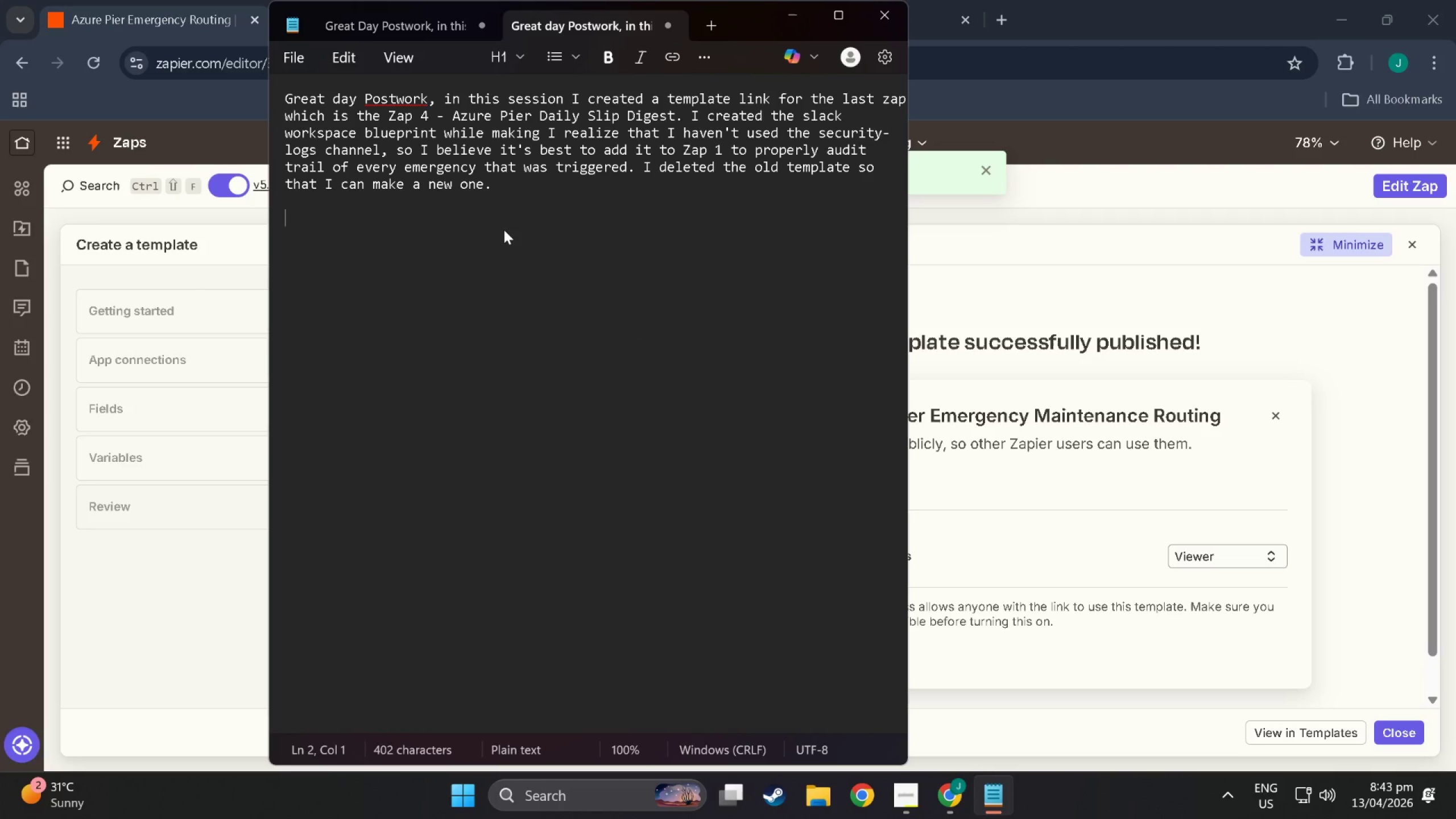 
key(NumpadEnter)
 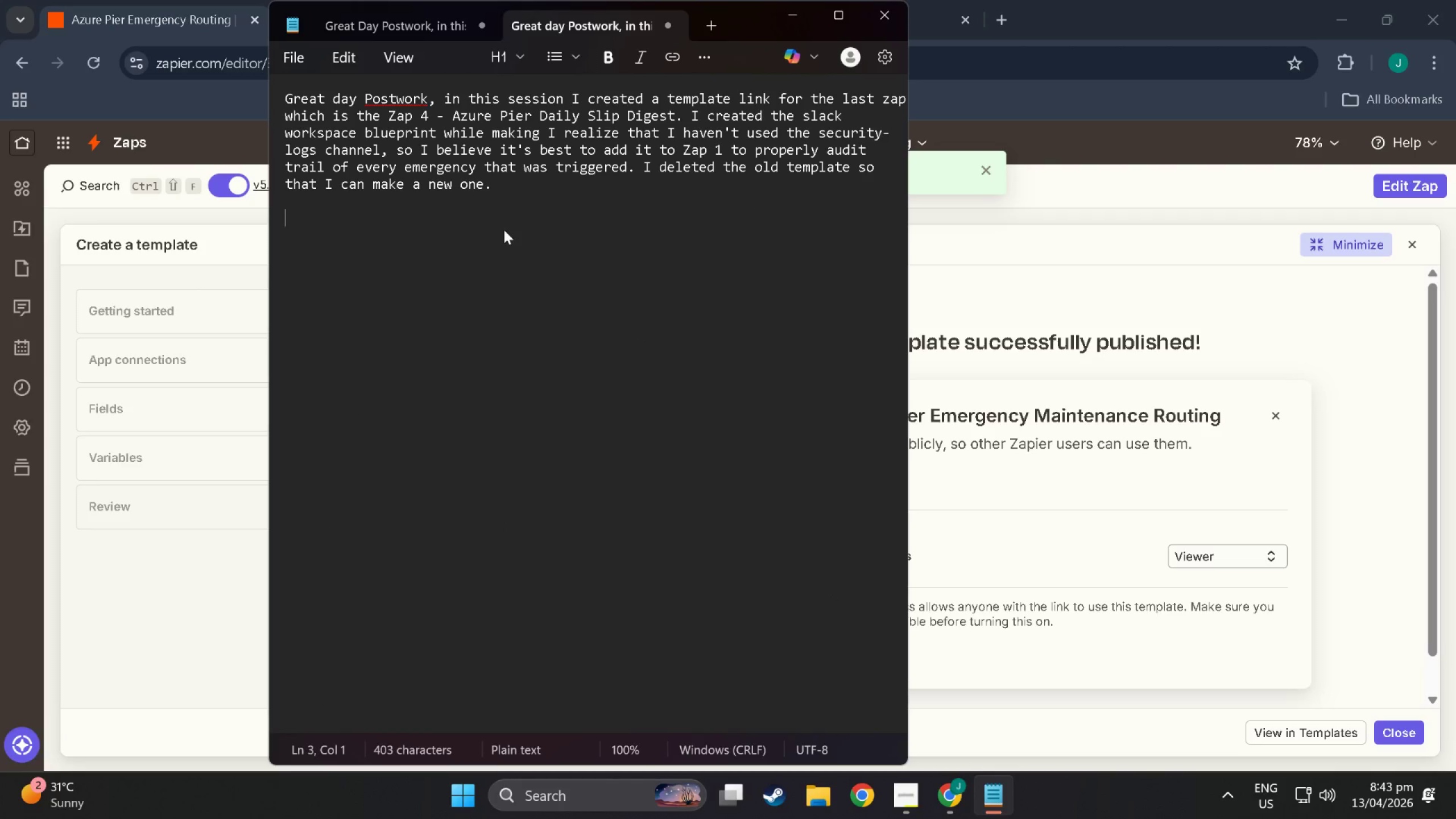 
key(Control+V)
 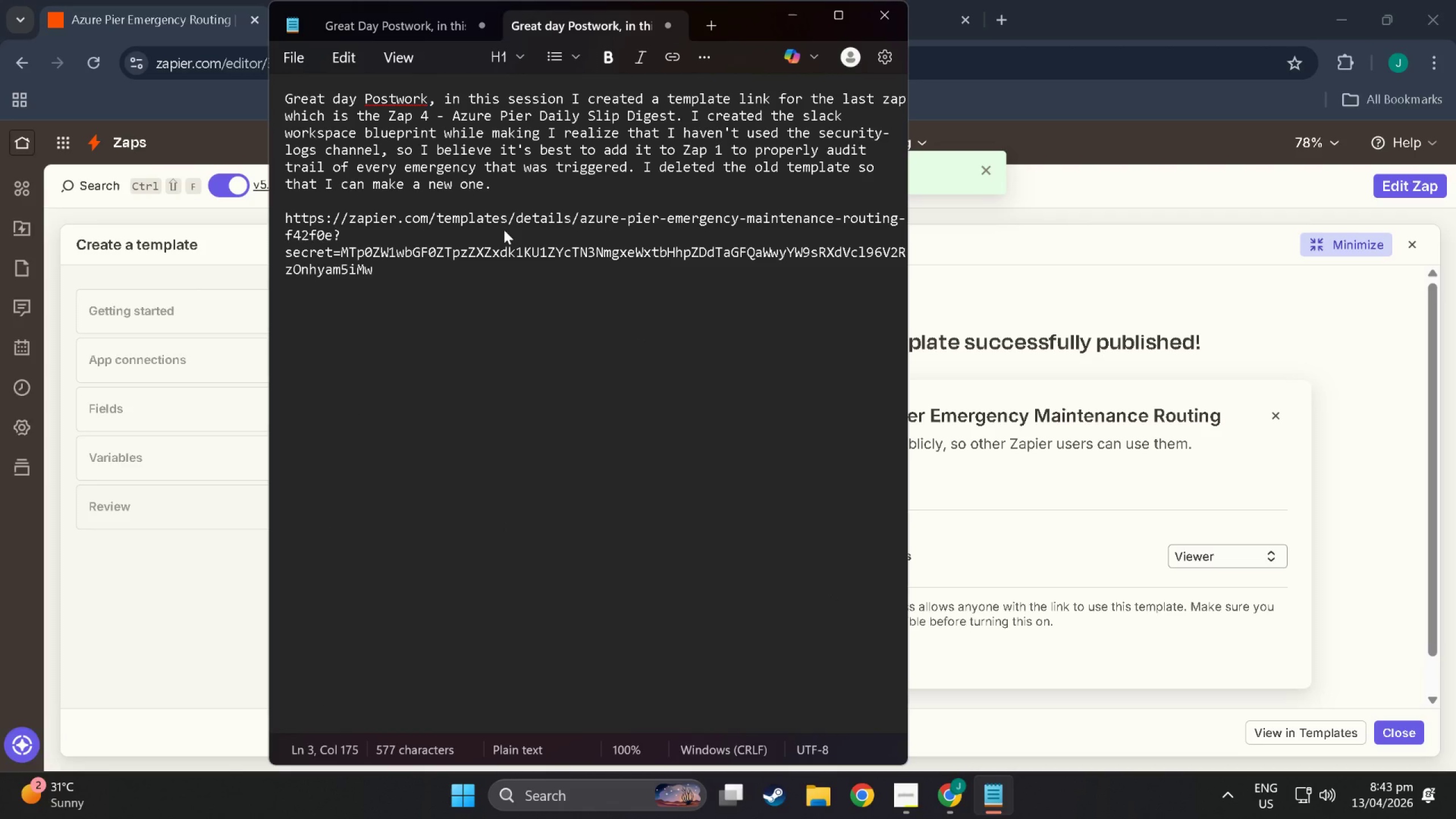 
hold_key(key=ControlLeft, duration=1.42)
 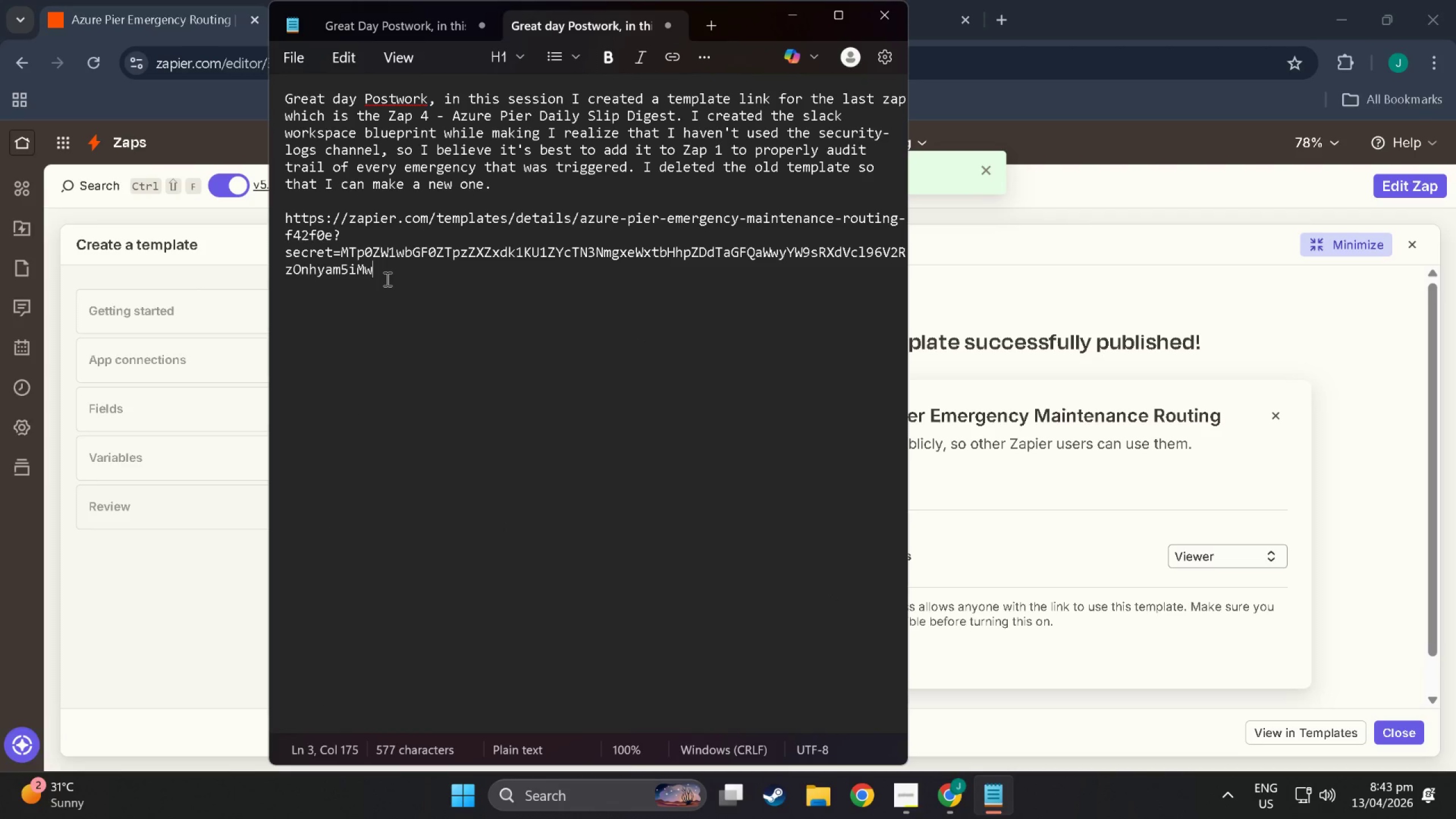 
left_click_drag(start_coordinate=[386, 279], to_coordinate=[214, 210])
 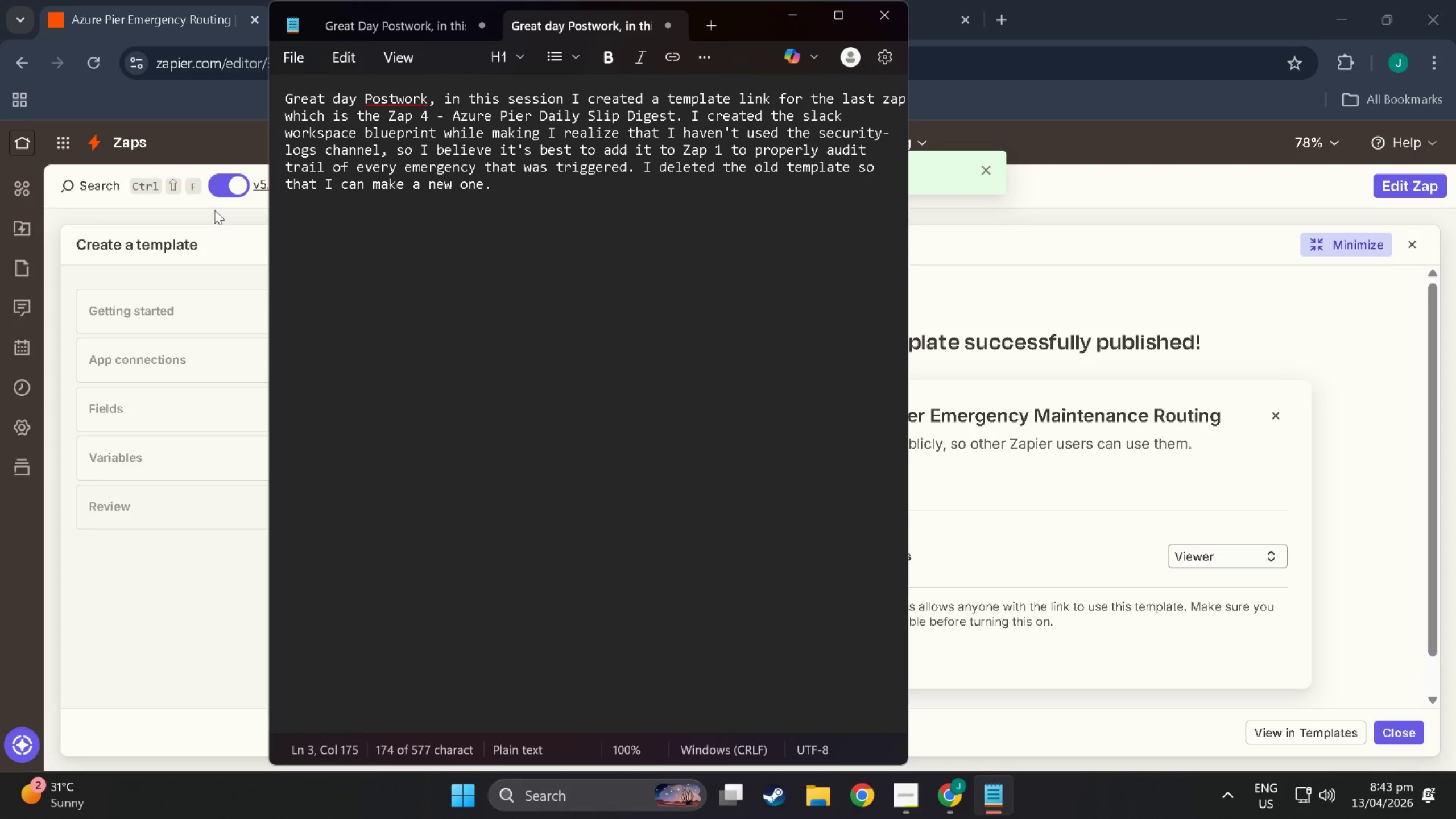 
key(Backspace)
 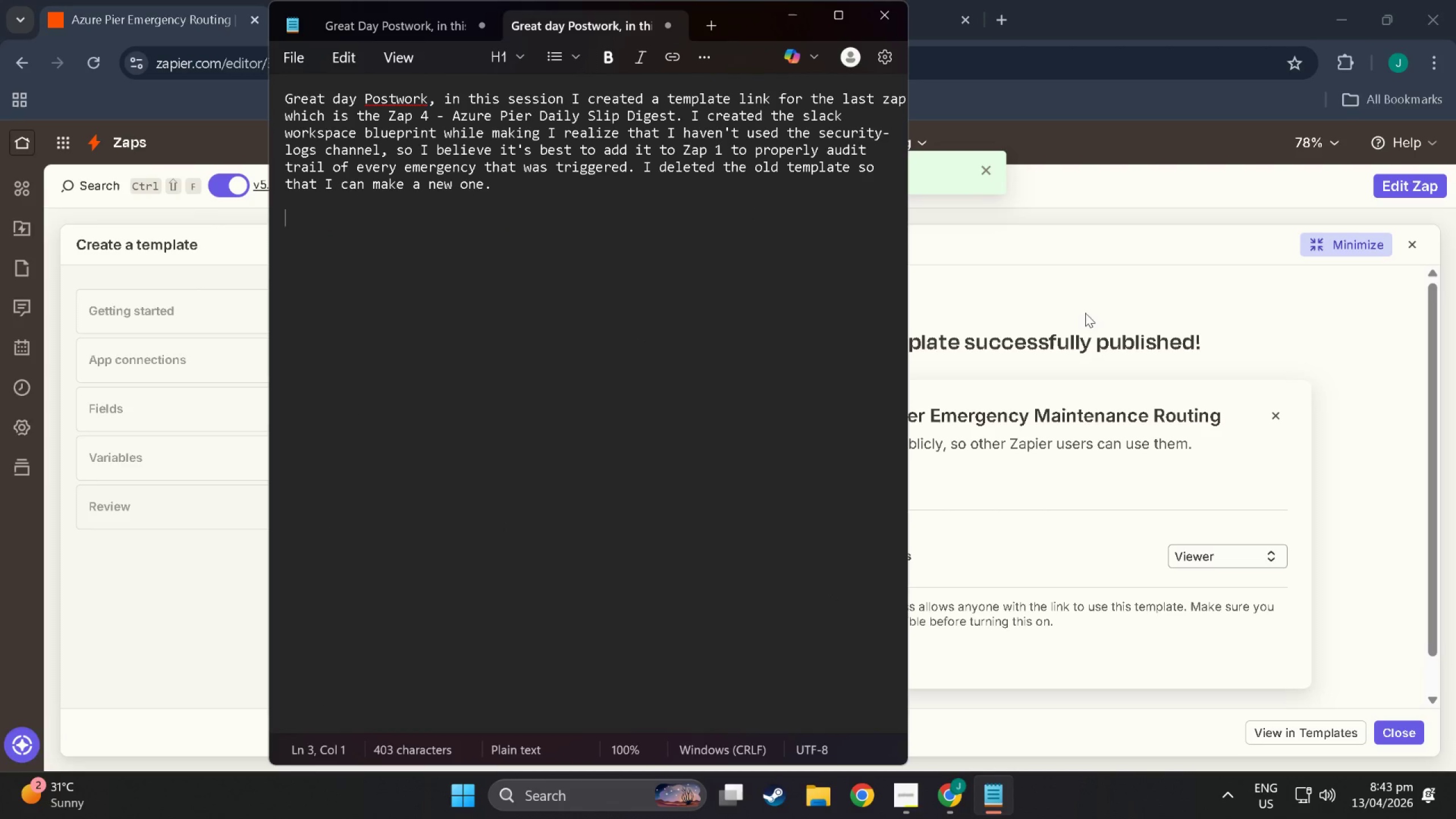 
left_click([1086, 310])
 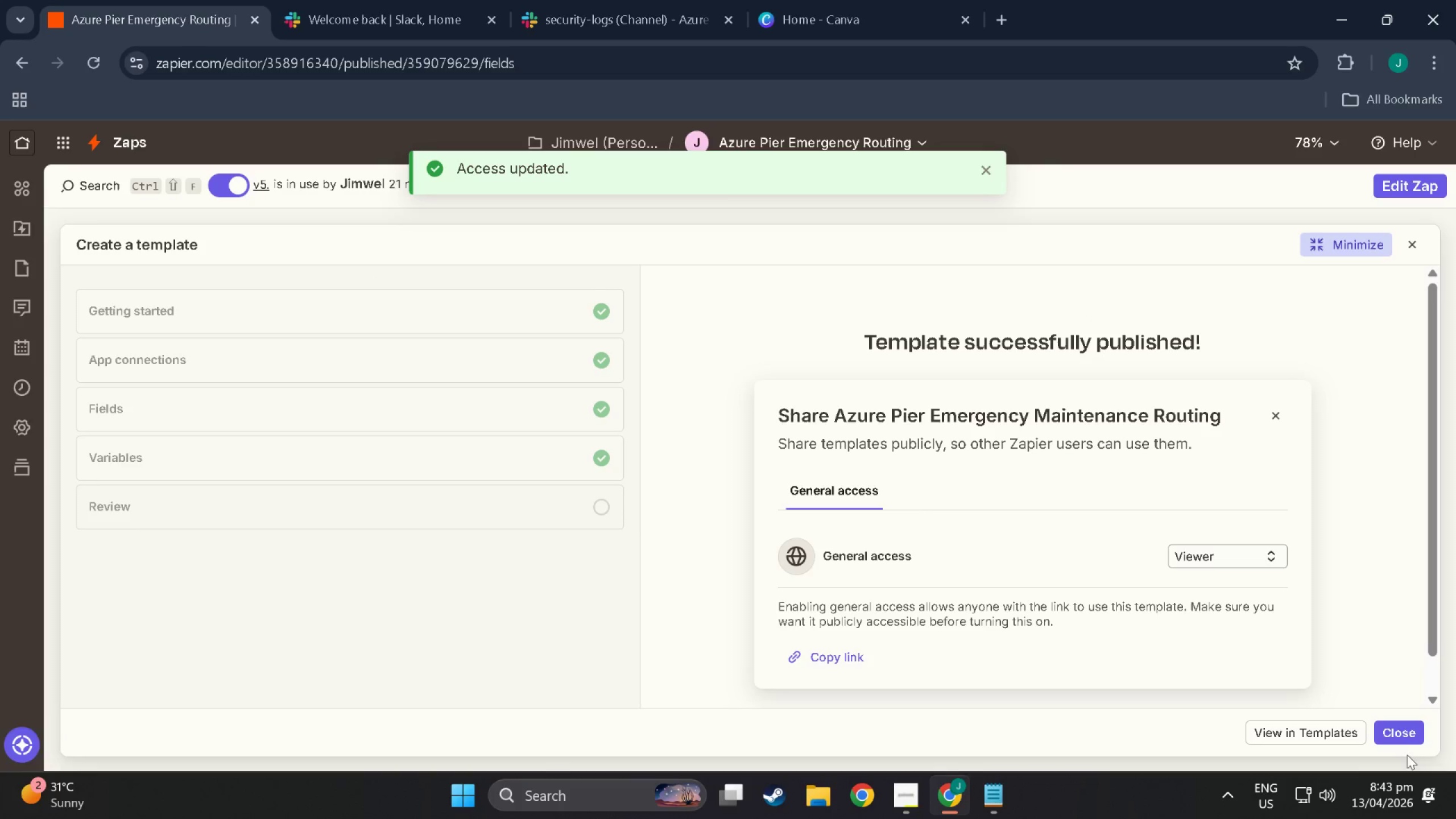 
left_click([1407, 733])
 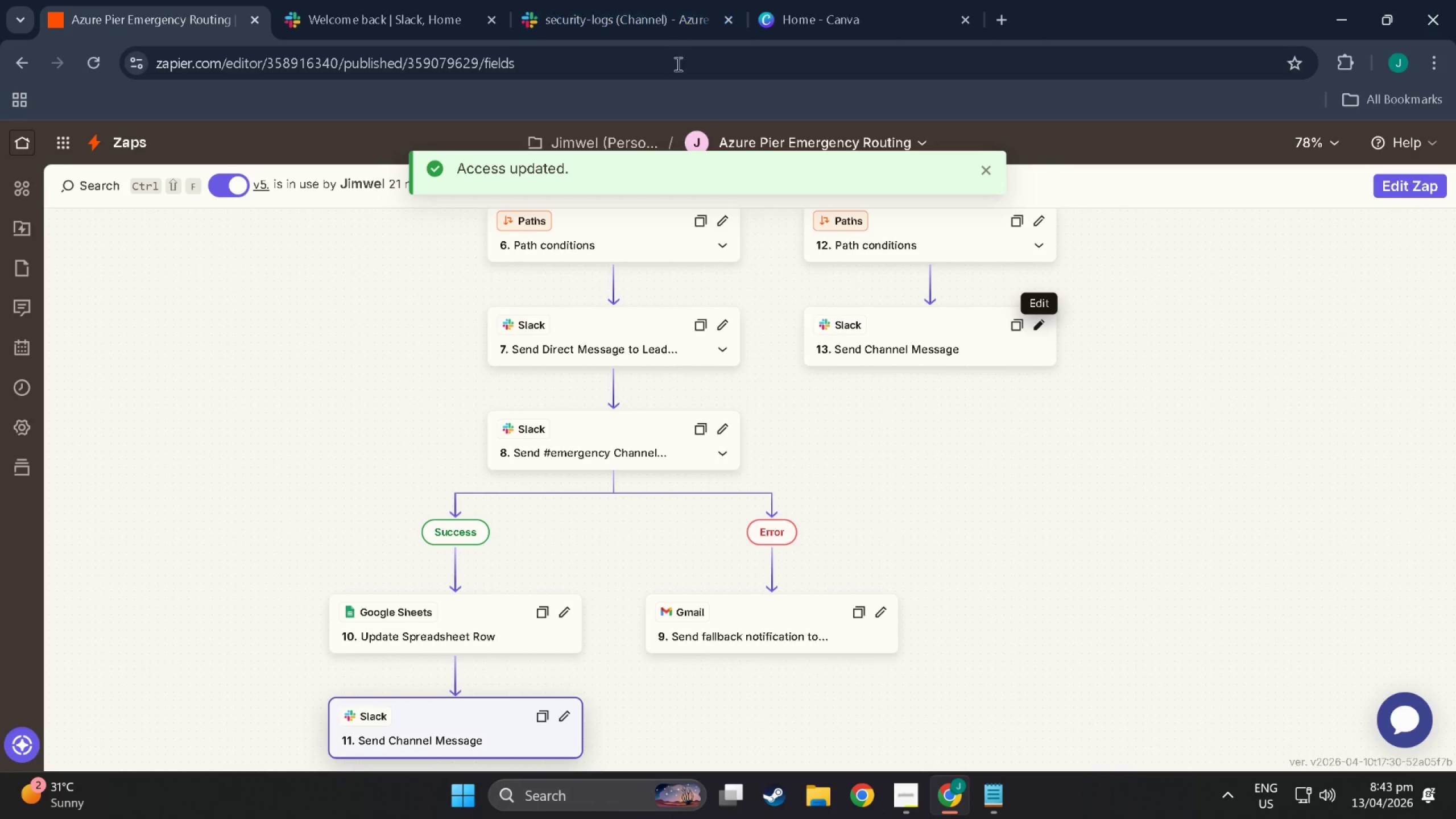 
scroll: coordinate [477, 496], scroll_direction: down, amount: 8.0
 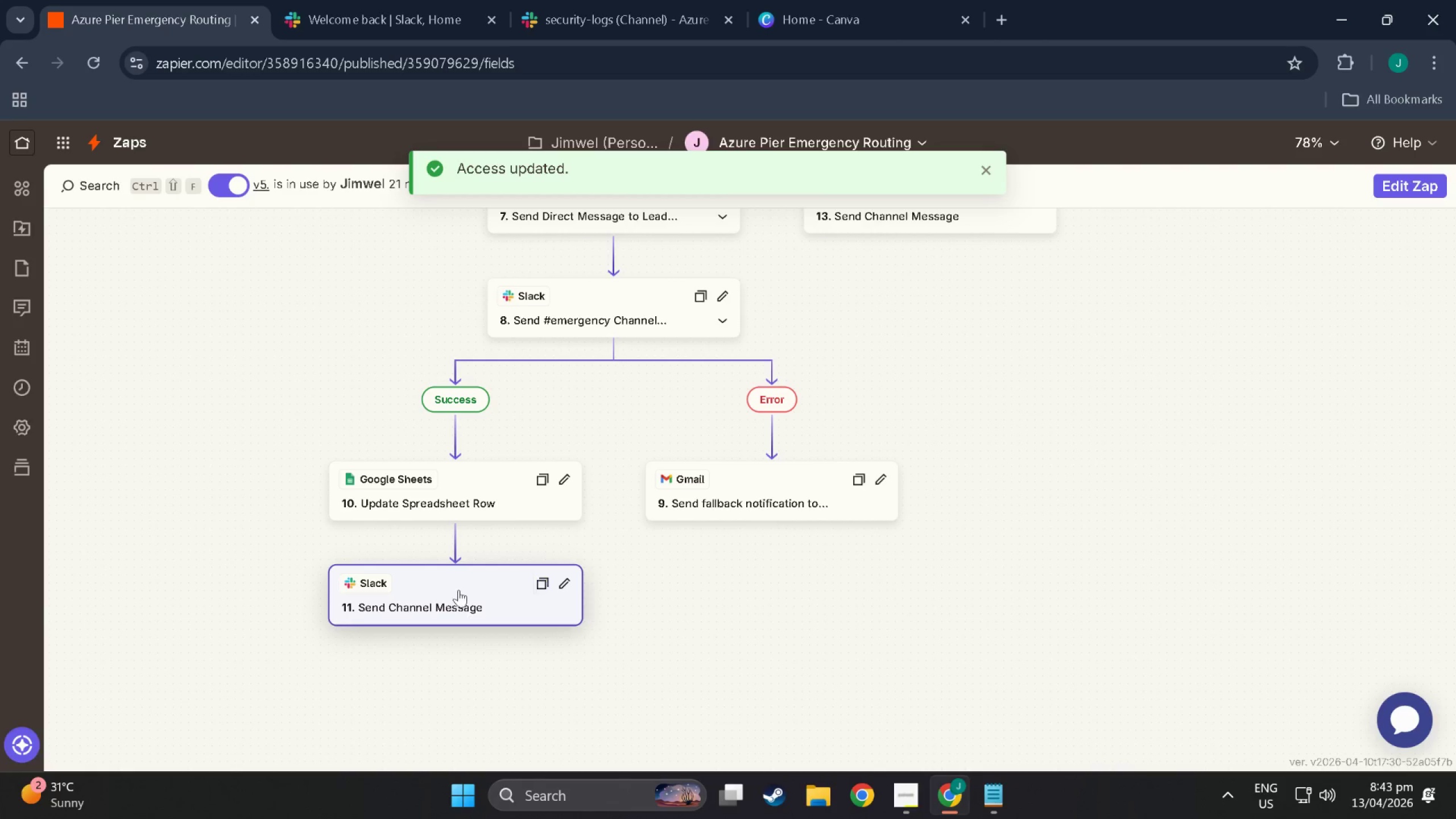 
left_click([453, 582])
 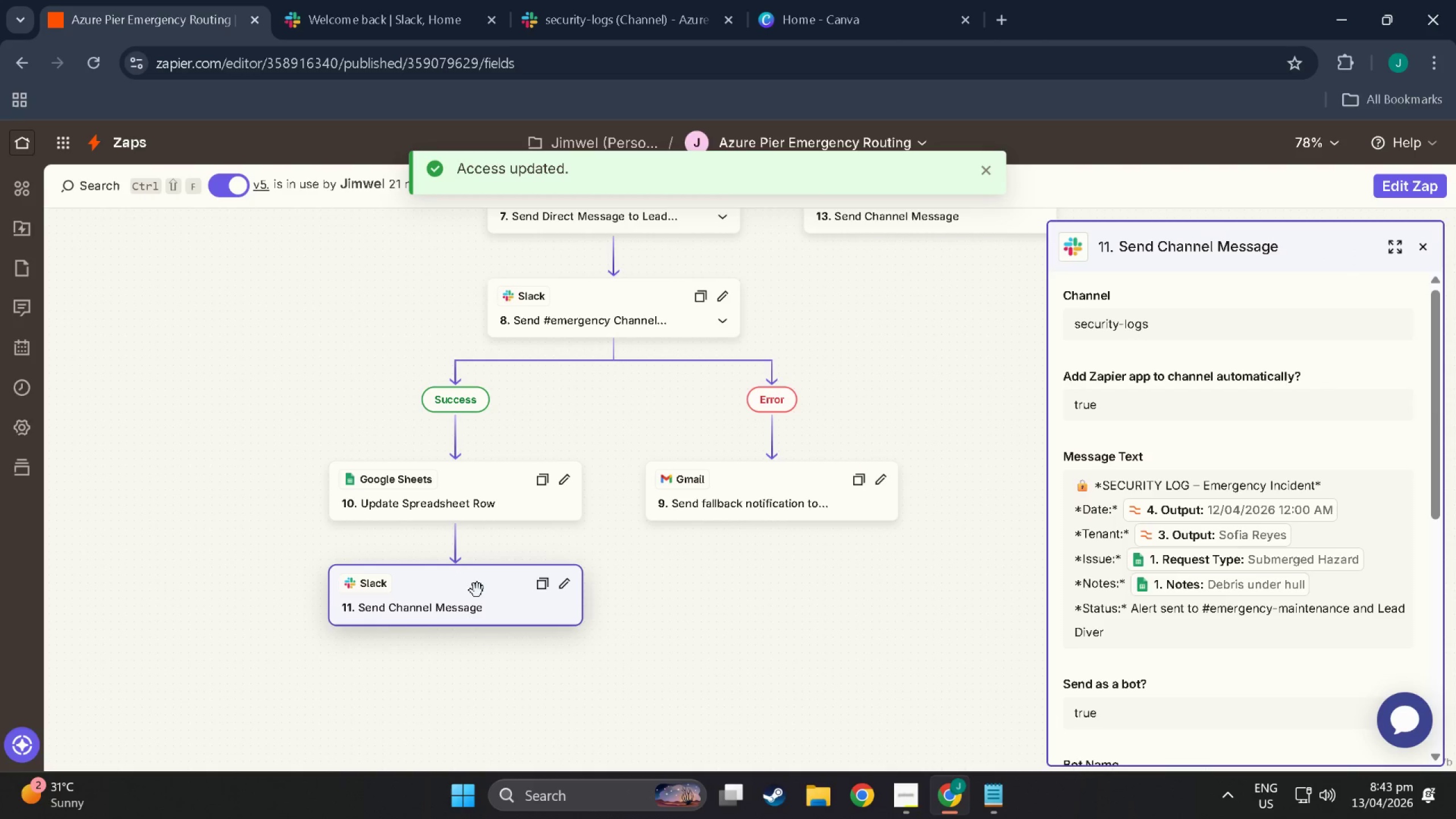 
scroll: coordinate [1067, 267], scroll_direction: down, amount: 6.0
 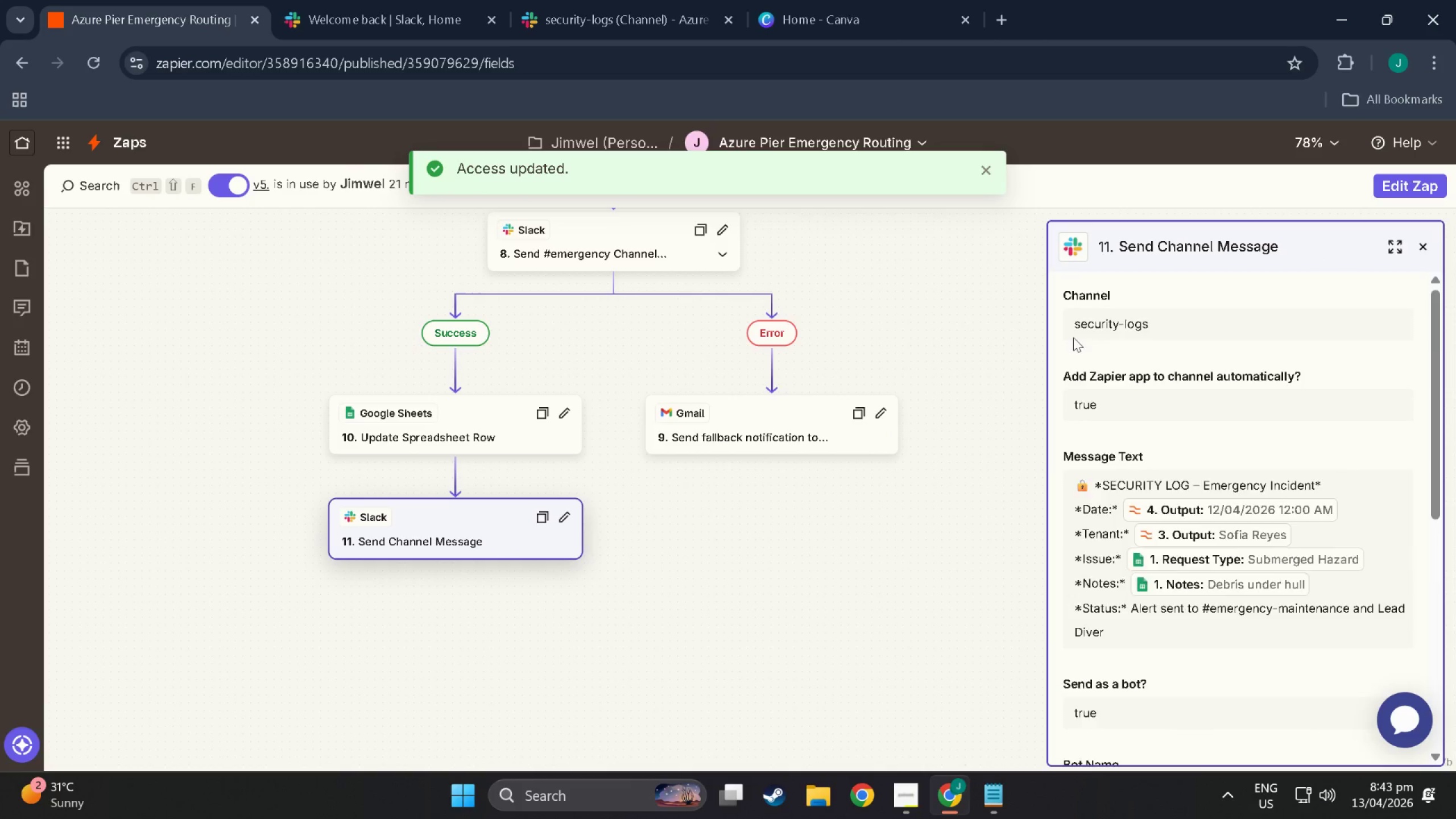 
scroll: coordinate [1144, 377], scroll_direction: up, amount: 2.0
 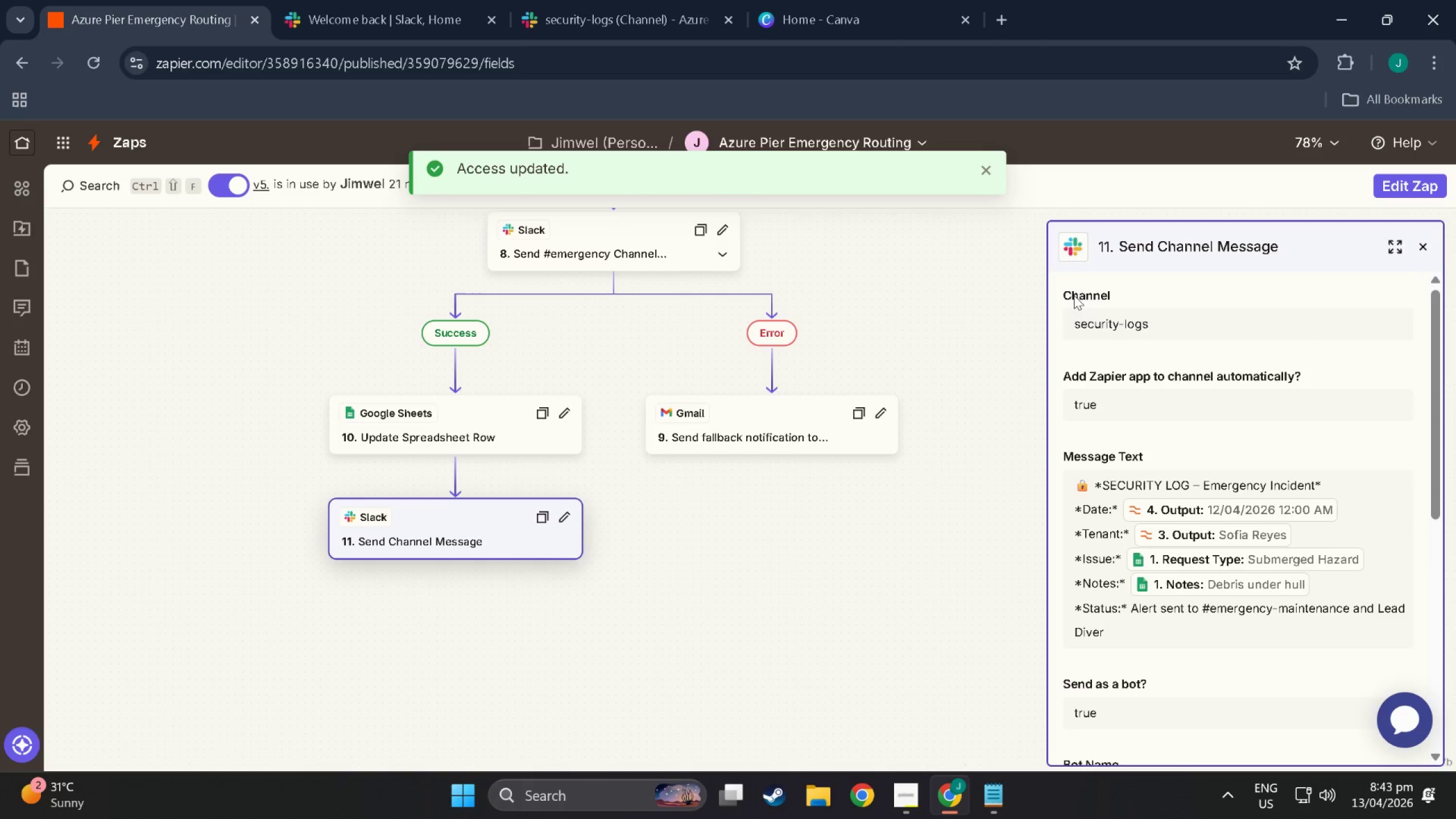 
scroll: coordinate [1074, 295], scroll_direction: down, amount: 1.0
 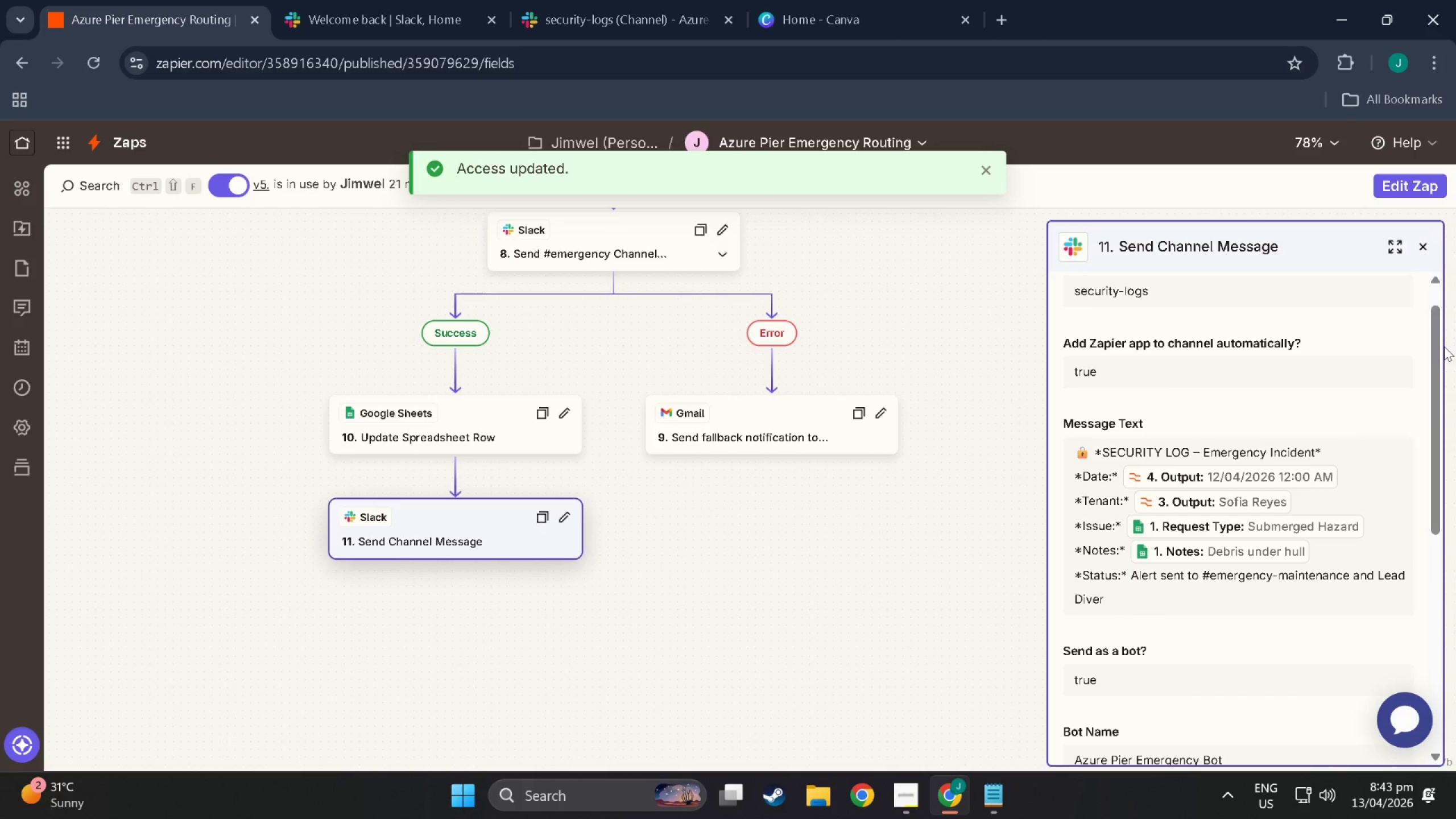 
left_click_drag(start_coordinate=[1436, 364], to_coordinate=[1436, 355])
 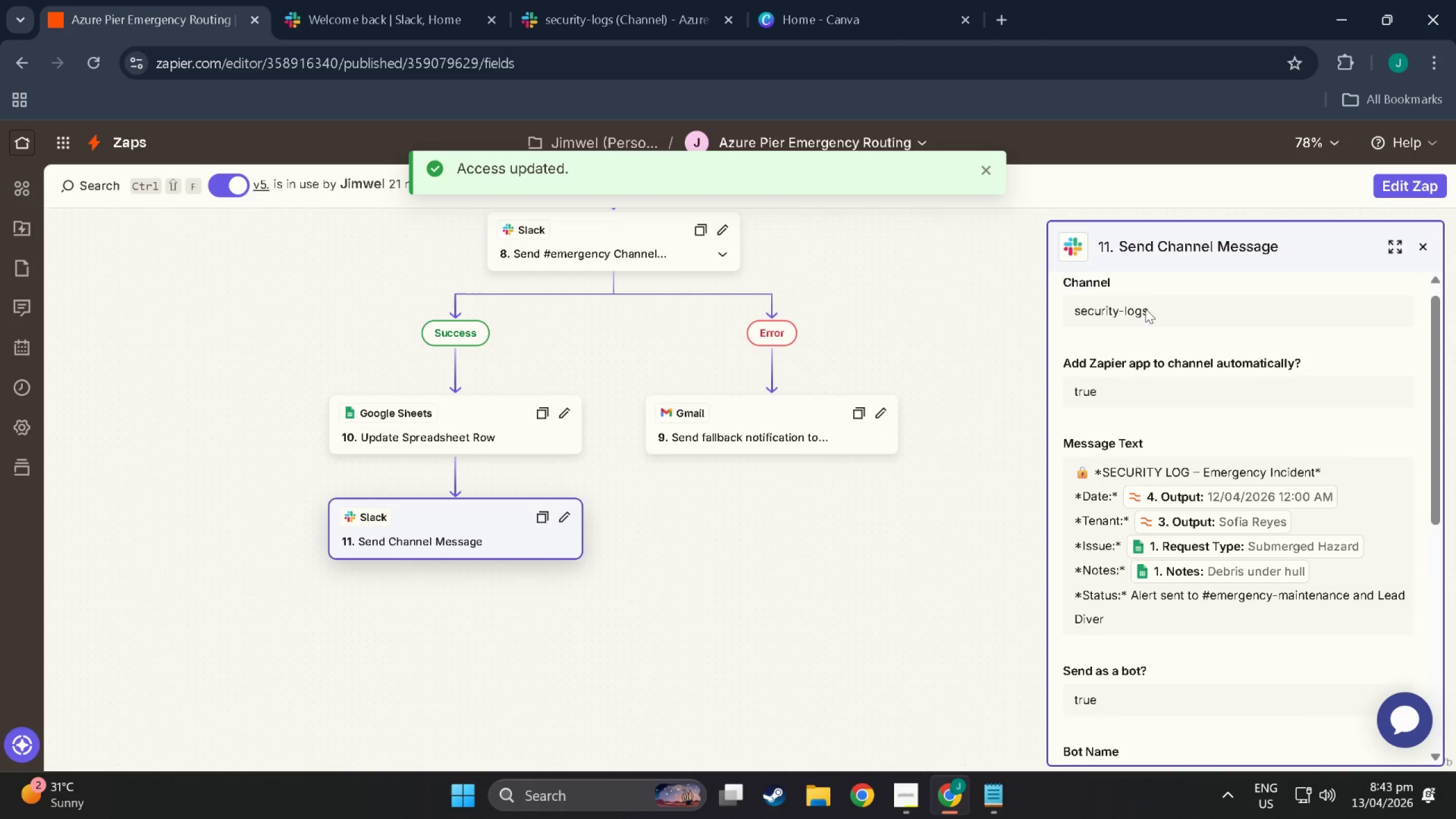 
key(Meta+Shift+ShiftLeft)
 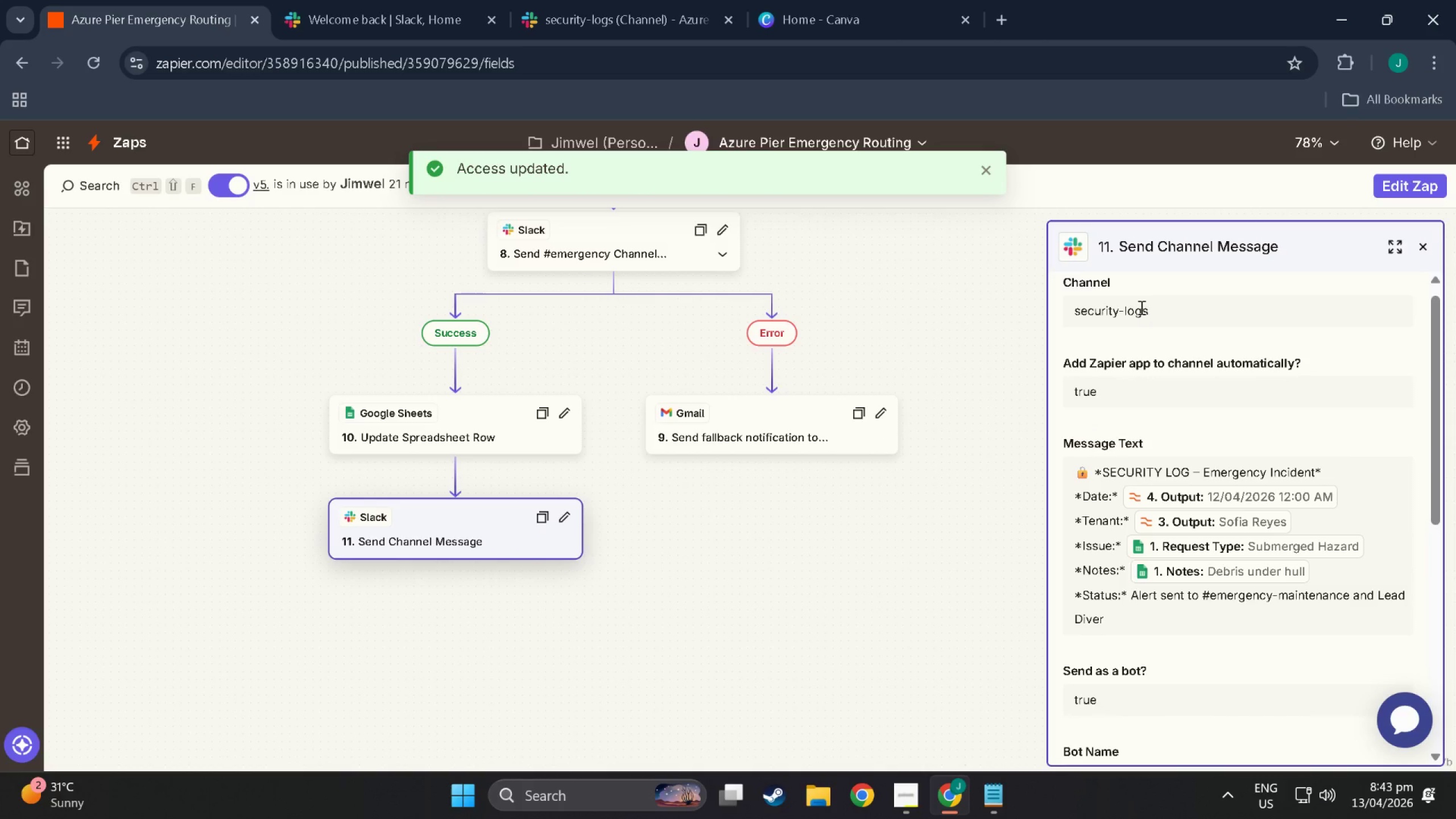 
key(Meta+Shift+S)
 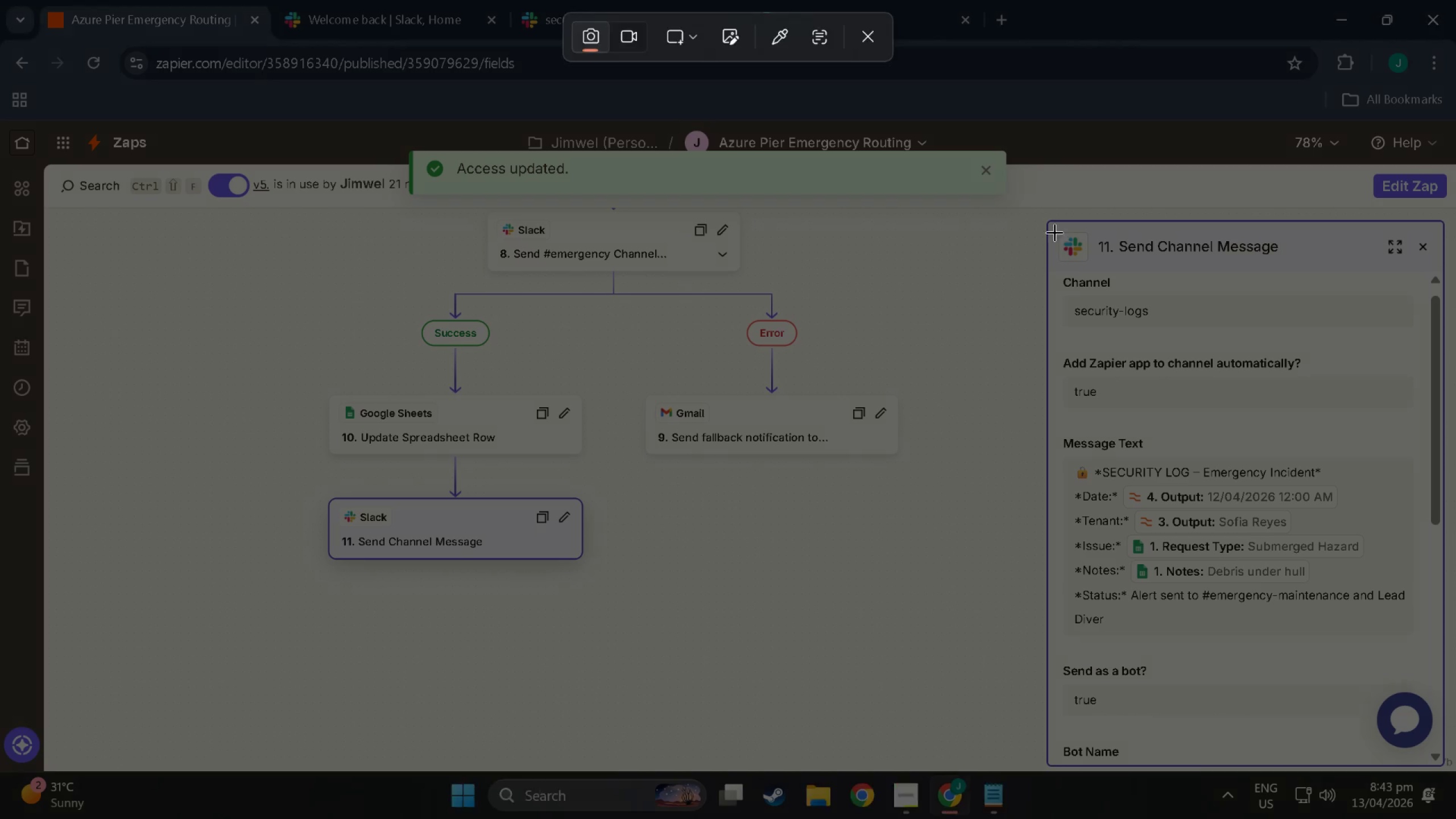 
left_click_drag(start_coordinate=[1052, 229], to_coordinate=[1443, 766])
 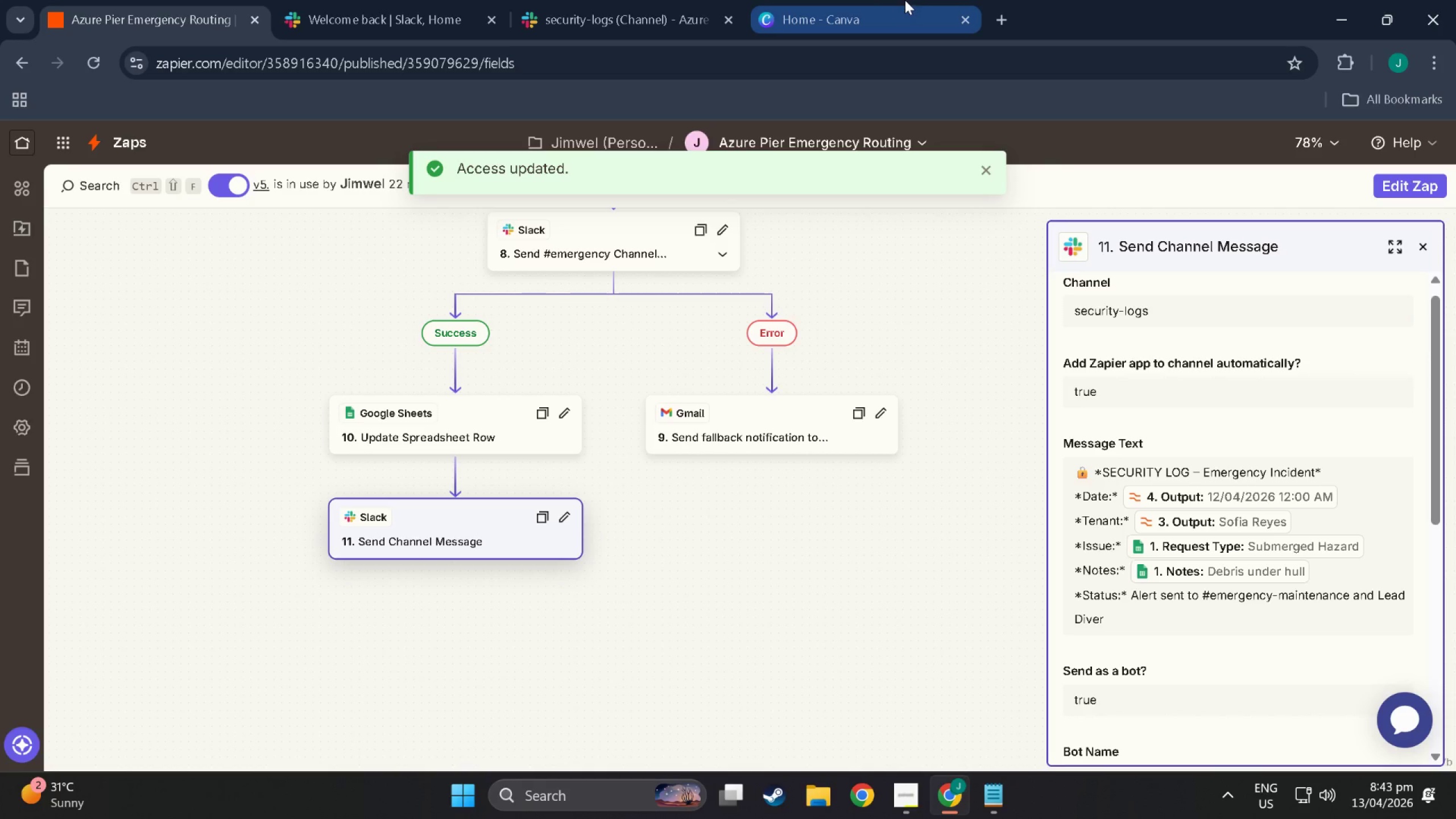 
left_click([905, 0])
 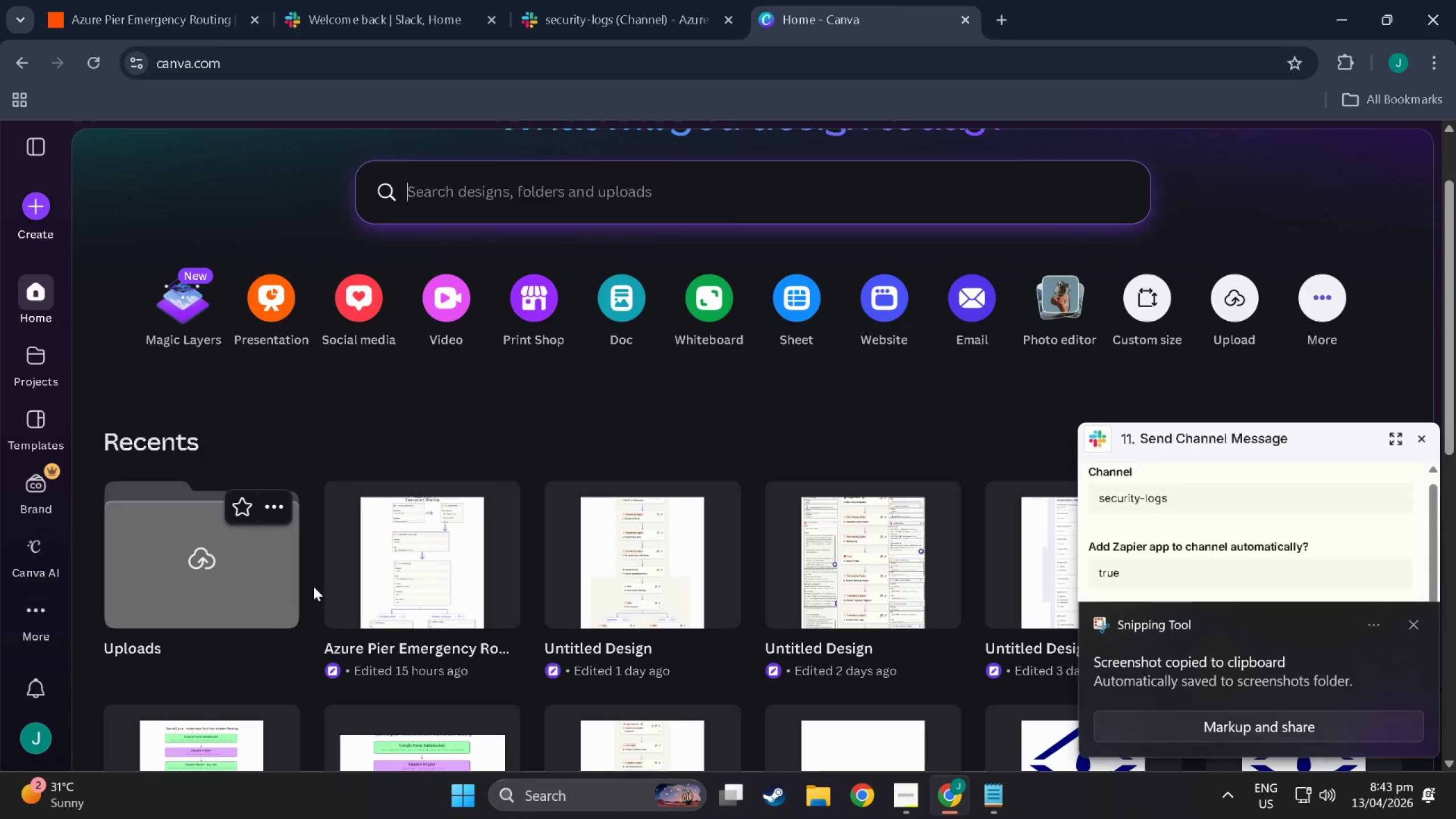 
left_click([359, 581])
 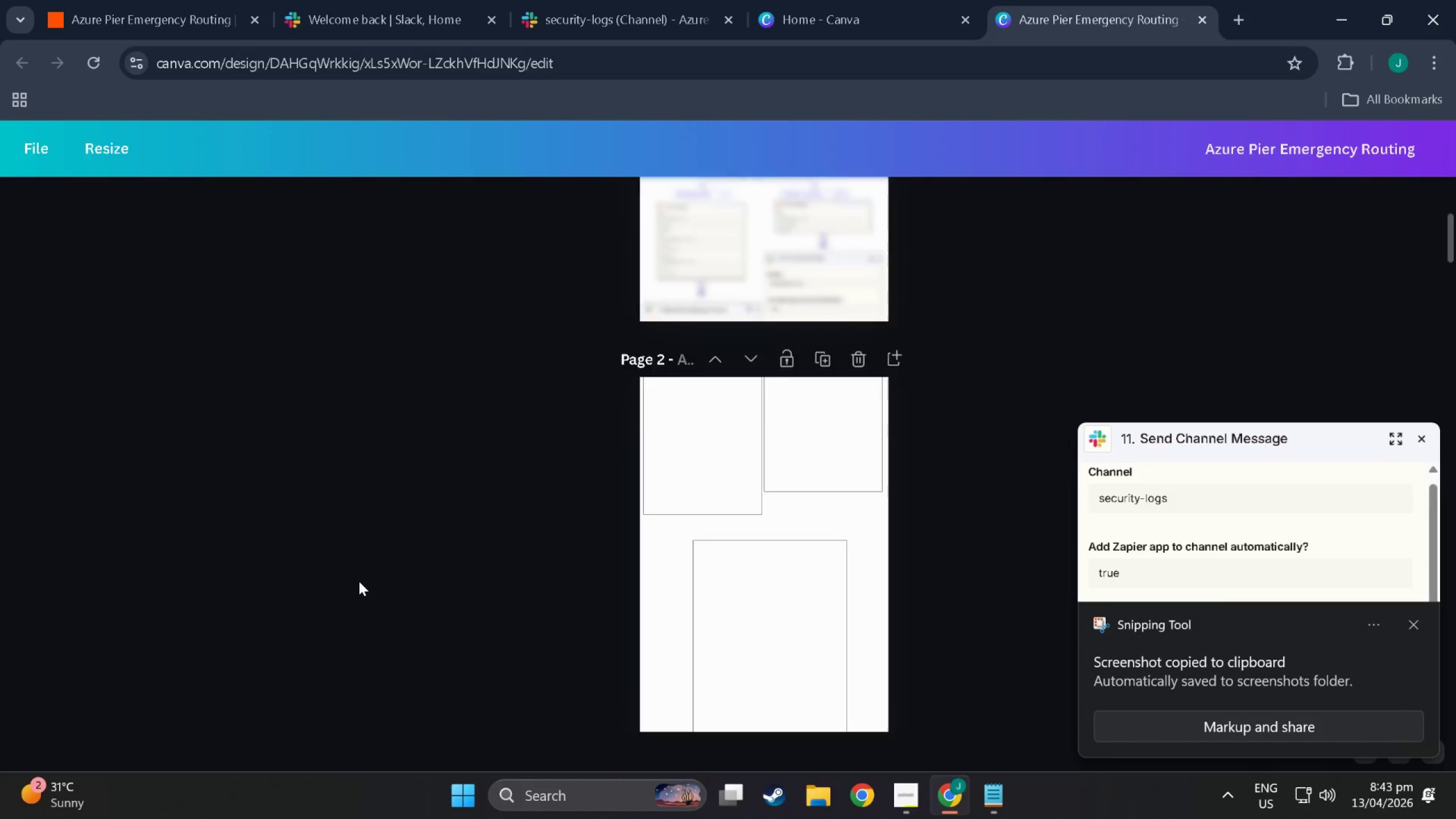 
wait(5.06)
 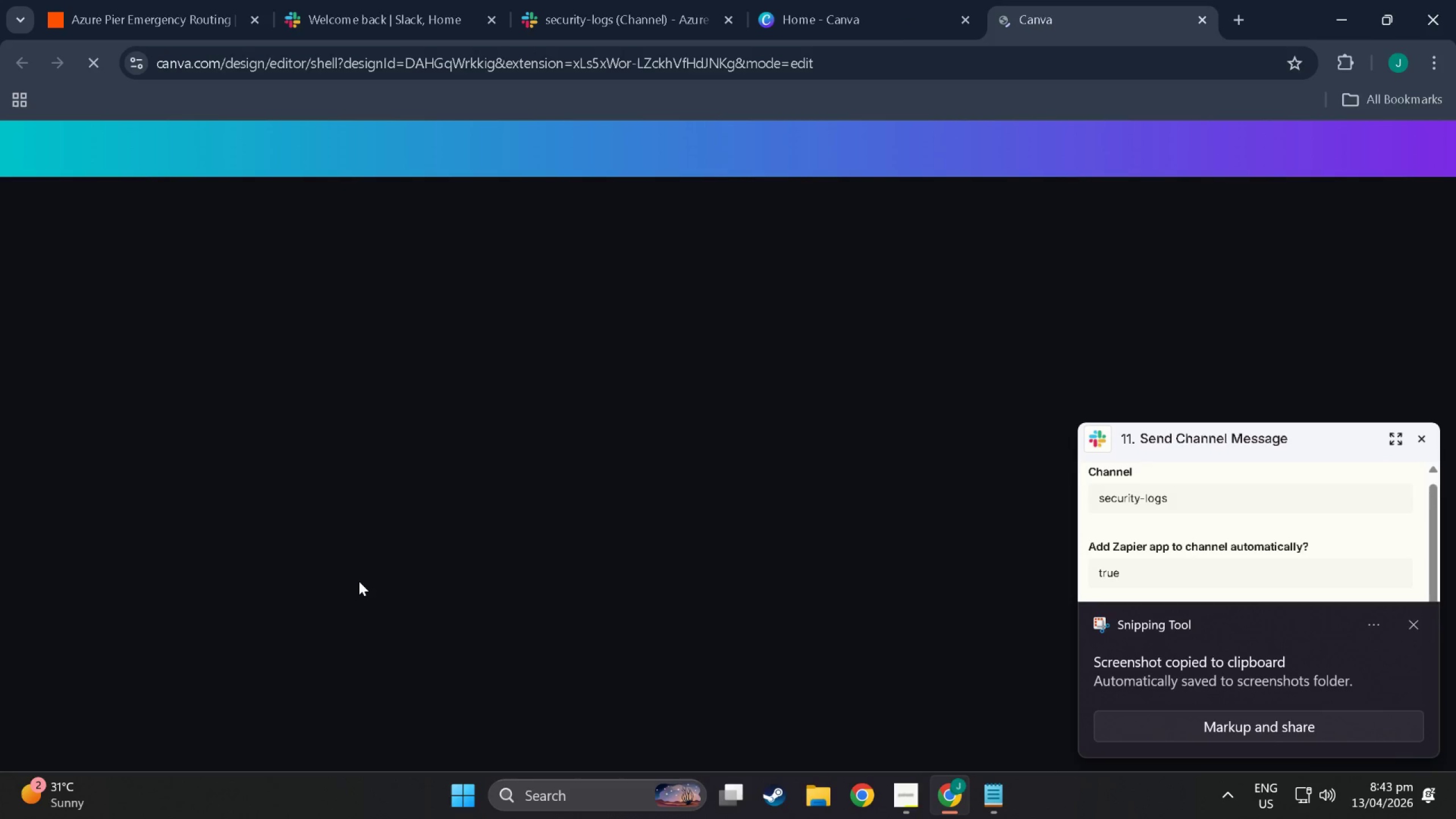 
scroll: coordinate [625, 557], scroll_direction: up, amount: 22.0
 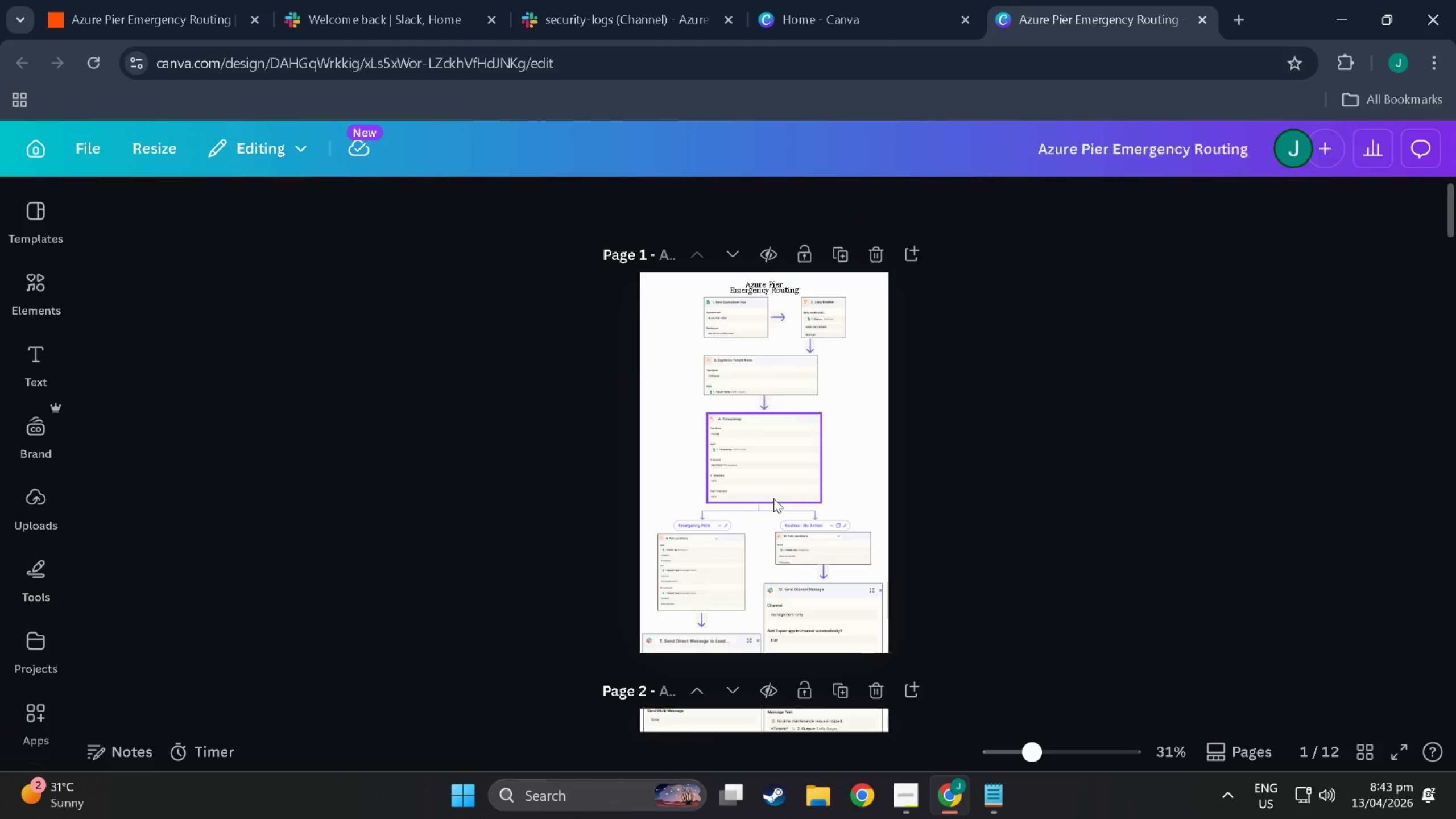 
scroll: coordinate [774, 498], scroll_direction: down, amount: 14.0
 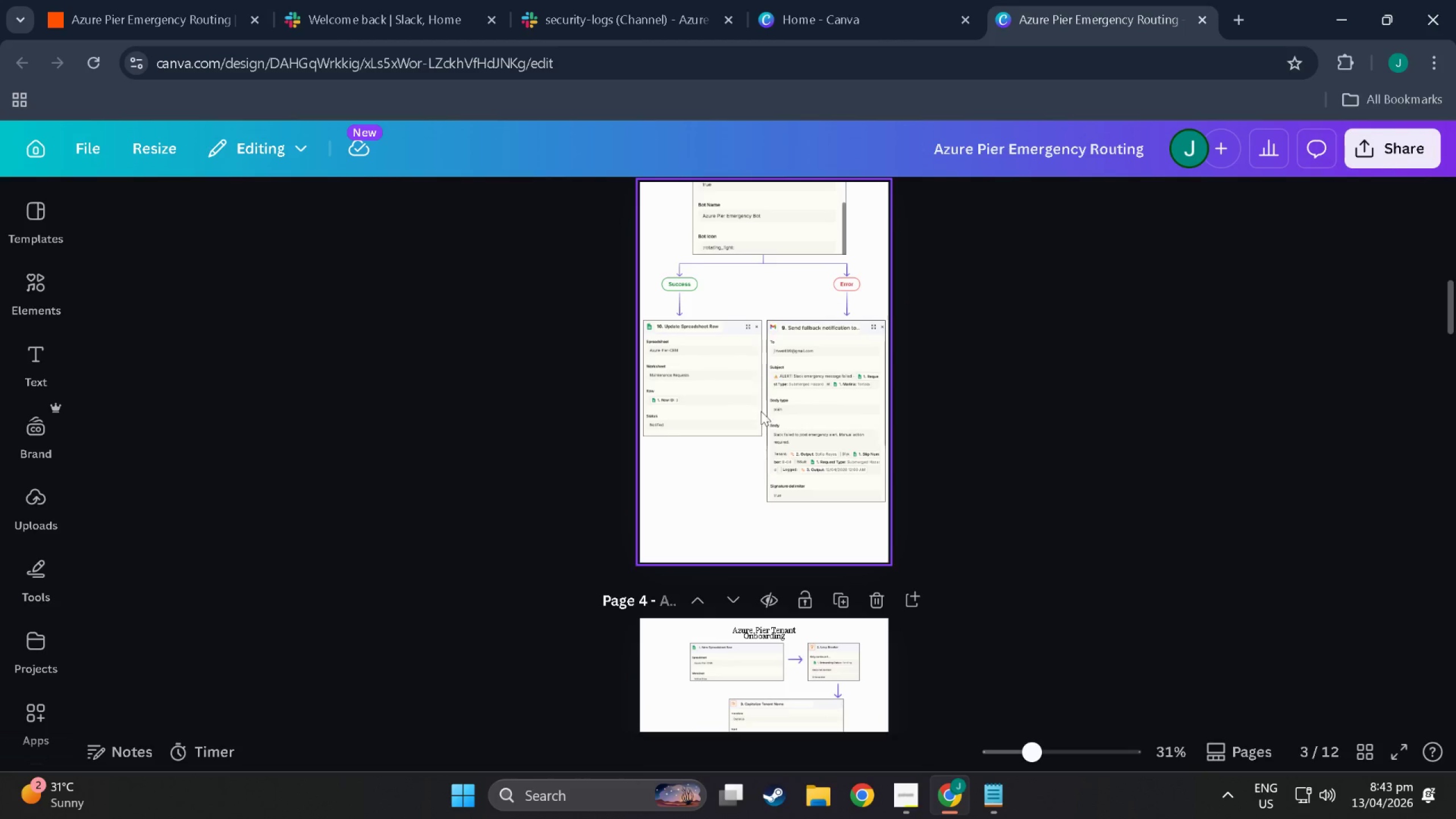 
hold_key(key=ControlLeft, duration=0.83)
scroll: coordinate [612, 412], scroll_direction: up, amount: 13.0
 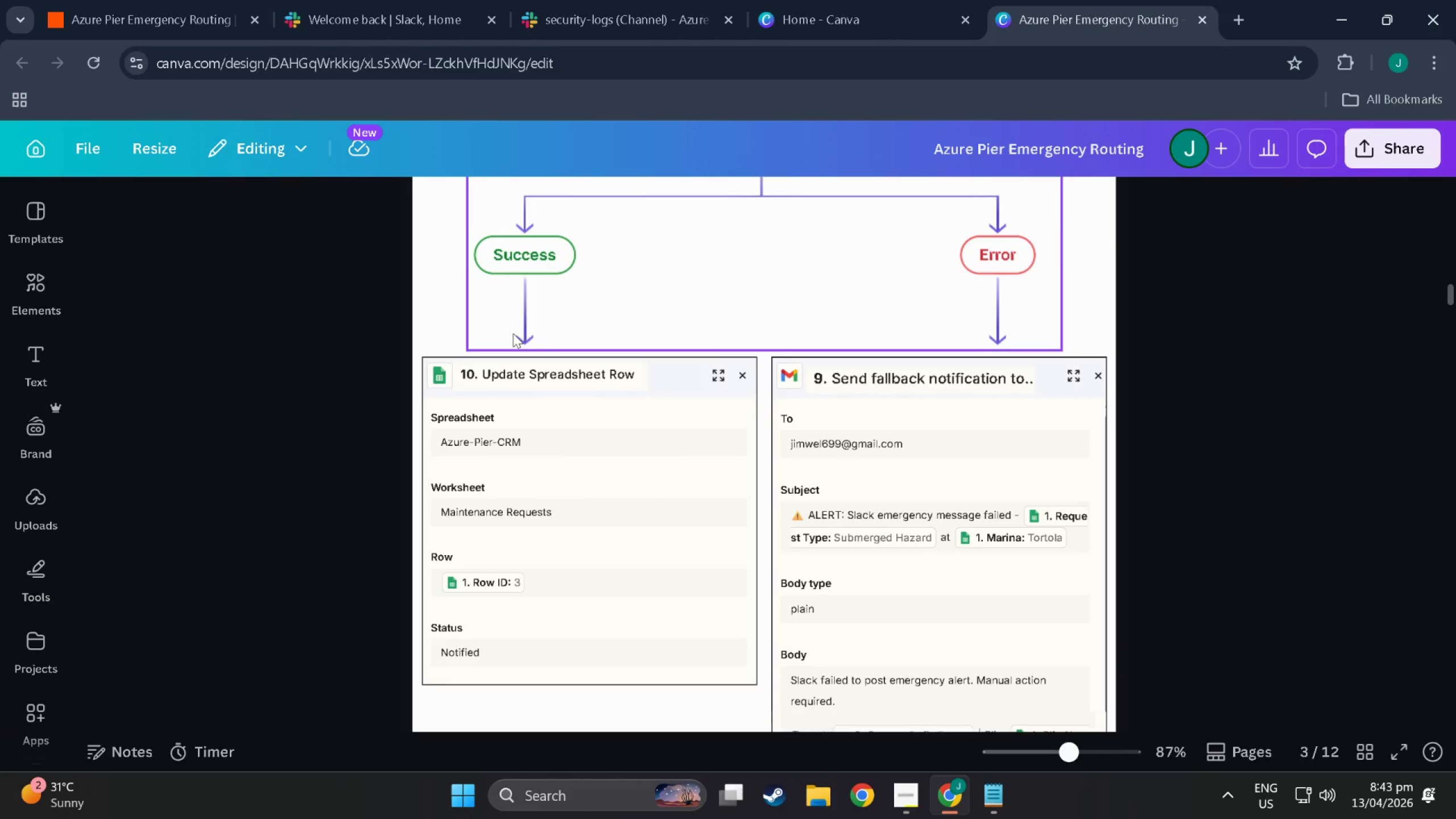 
left_click([539, 334])
 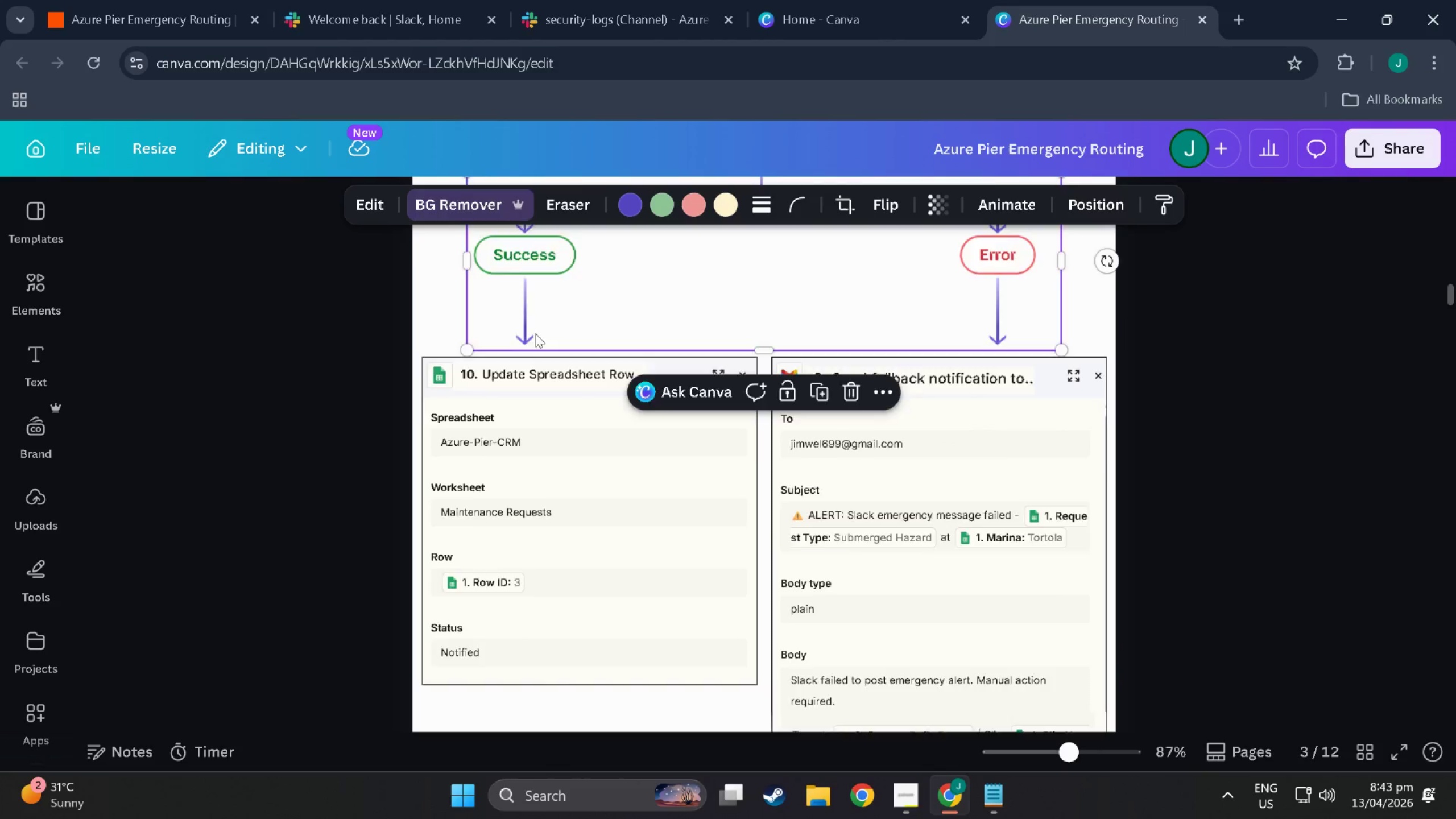 
scroll: coordinate [545, 427], scroll_direction: up, amount: 5.0
 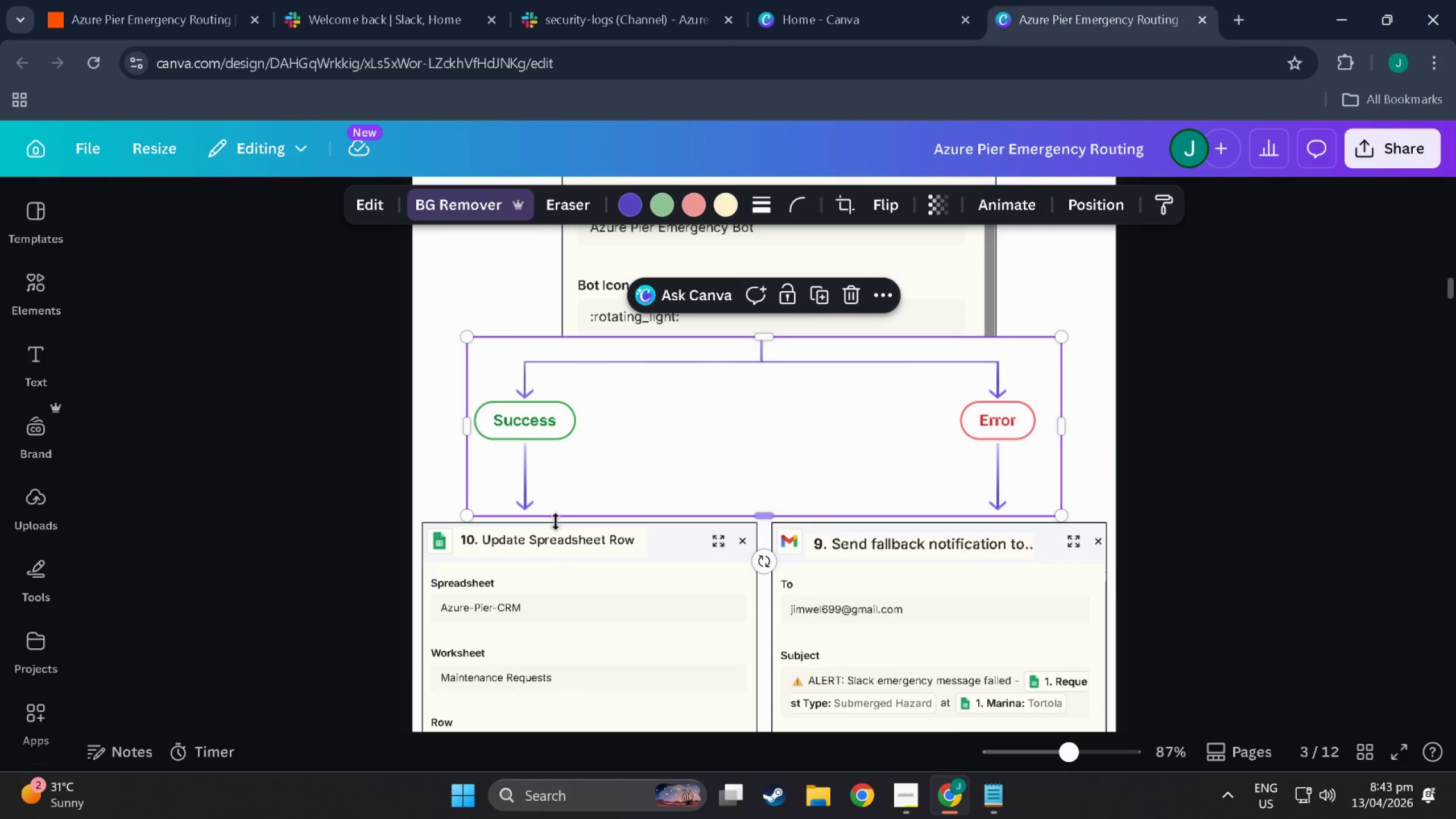 
scroll: coordinate [452, 354], scroll_direction: down, amount: 2.0
 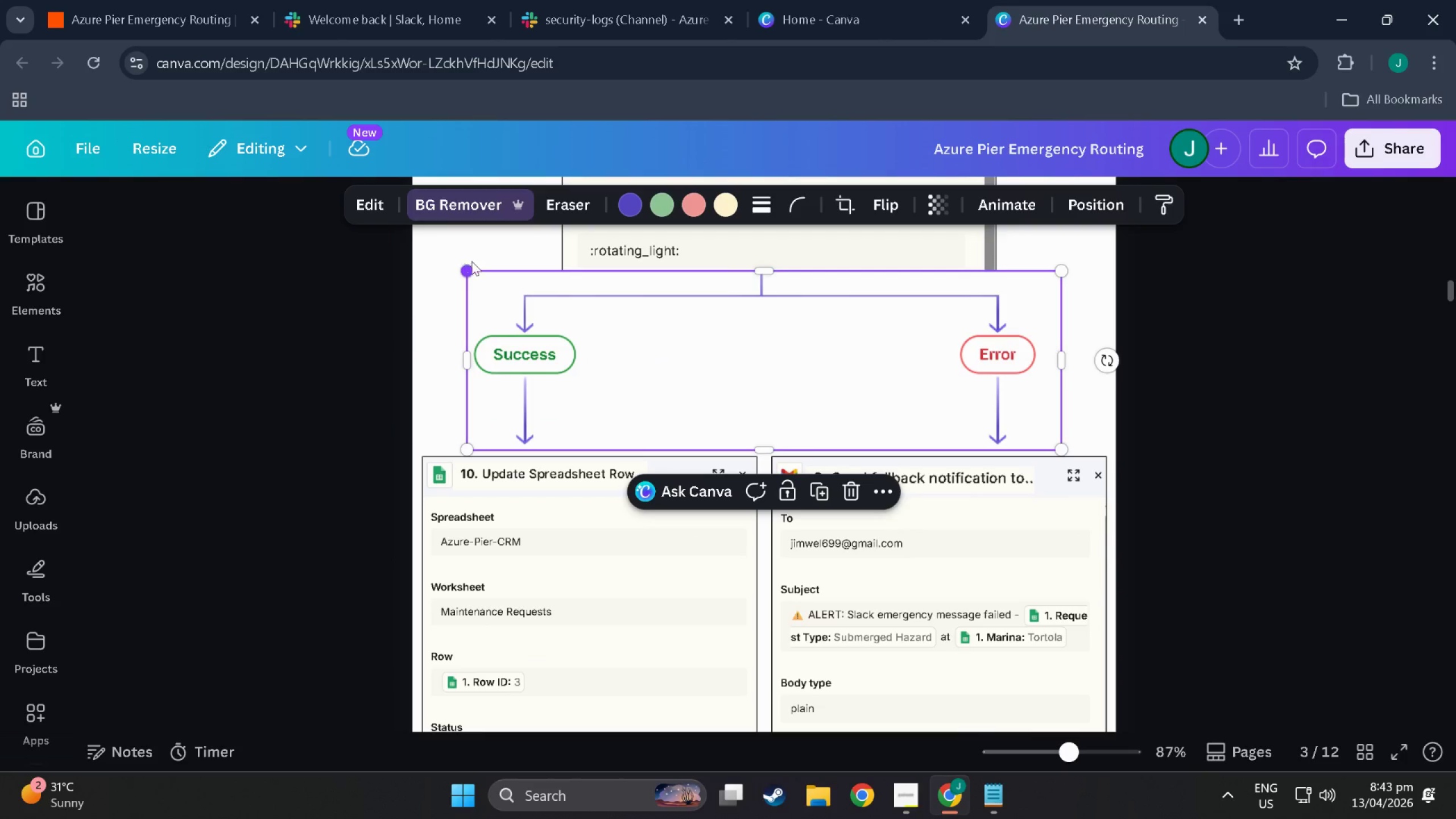 
left_click([477, 254])
 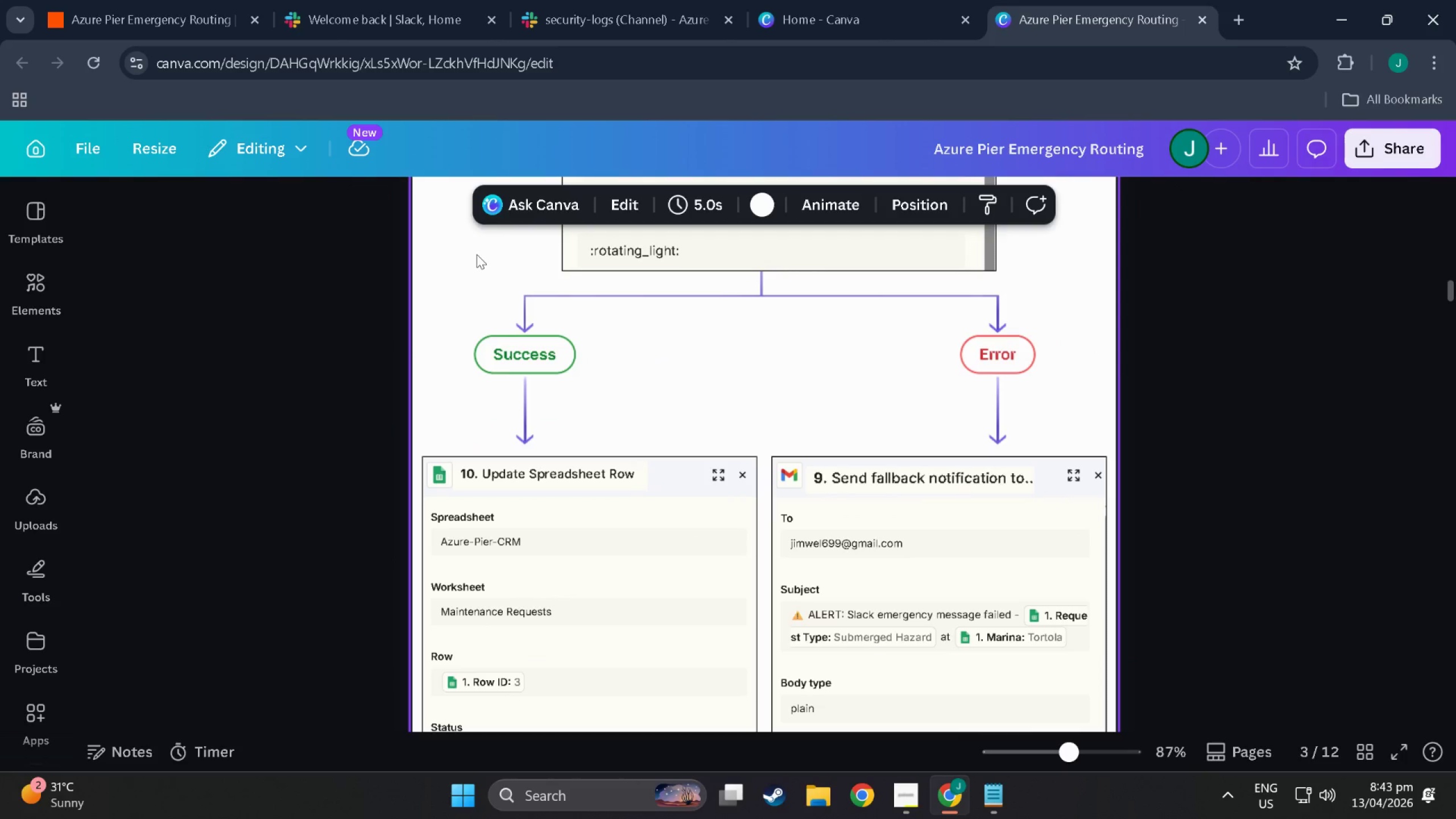 
hold_key(key=ControlLeft, duration=0.42)